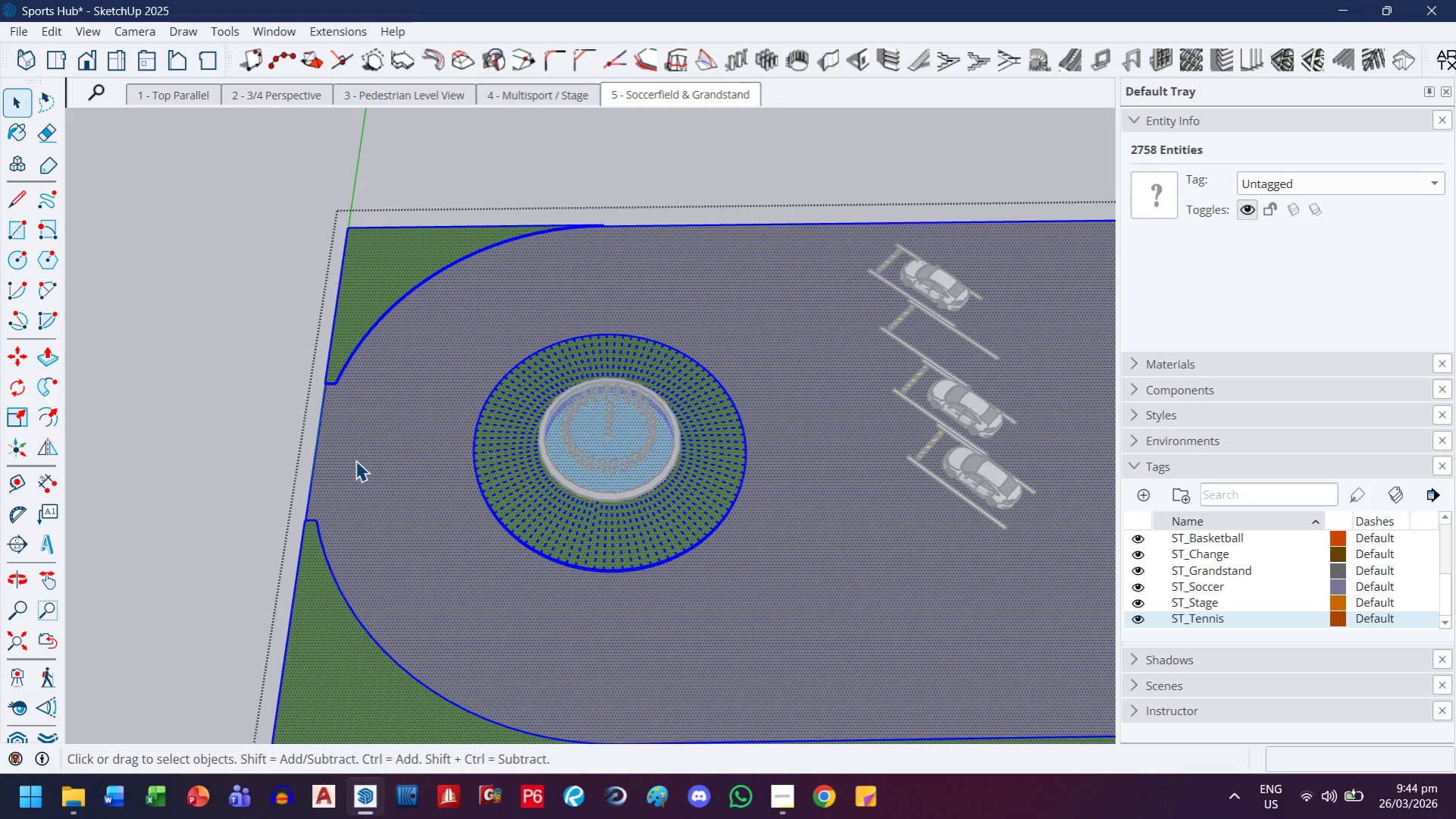 
key(T)
 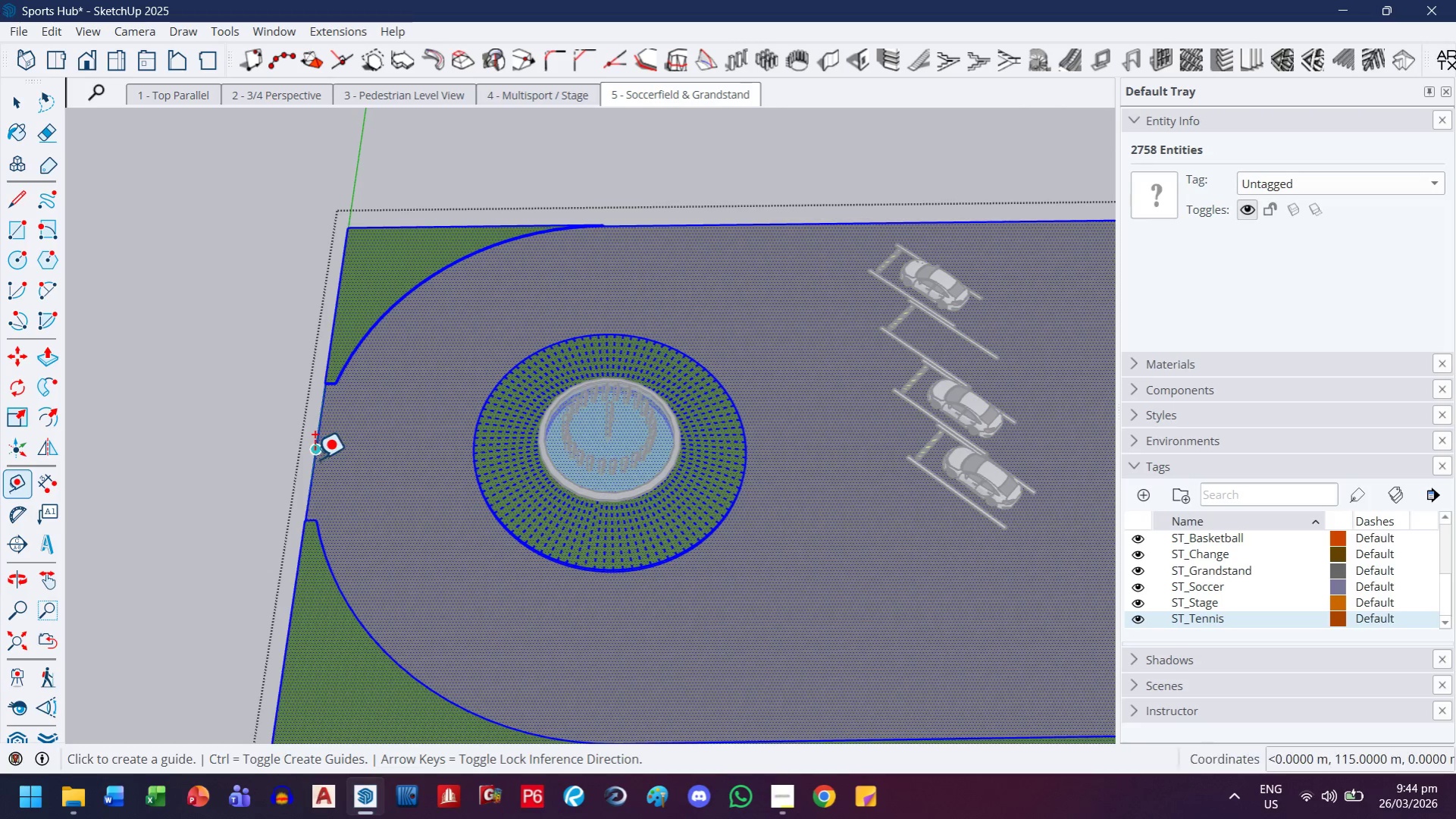 
left_click([314, 459])
 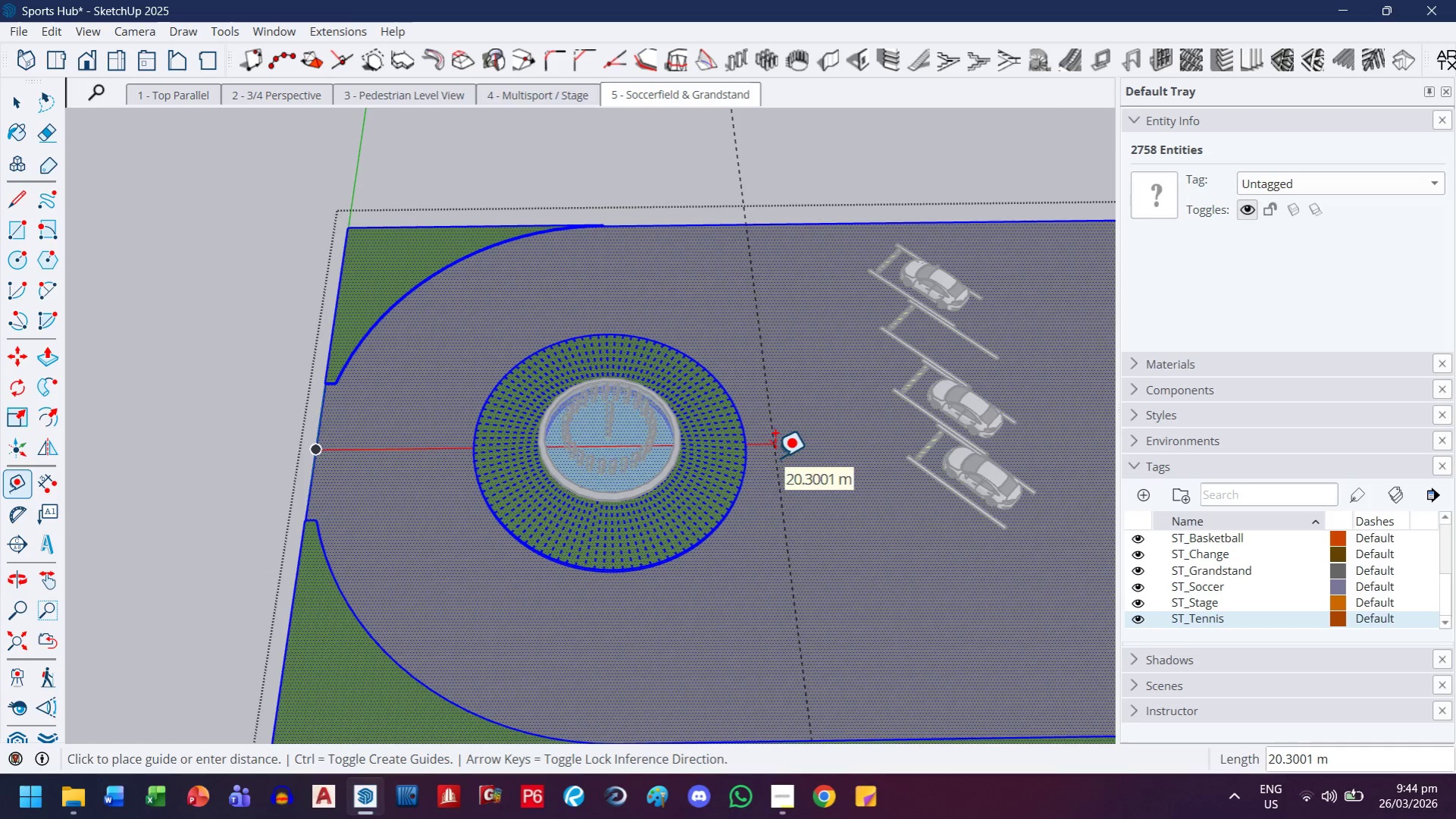 
key(ArrowLeft)
 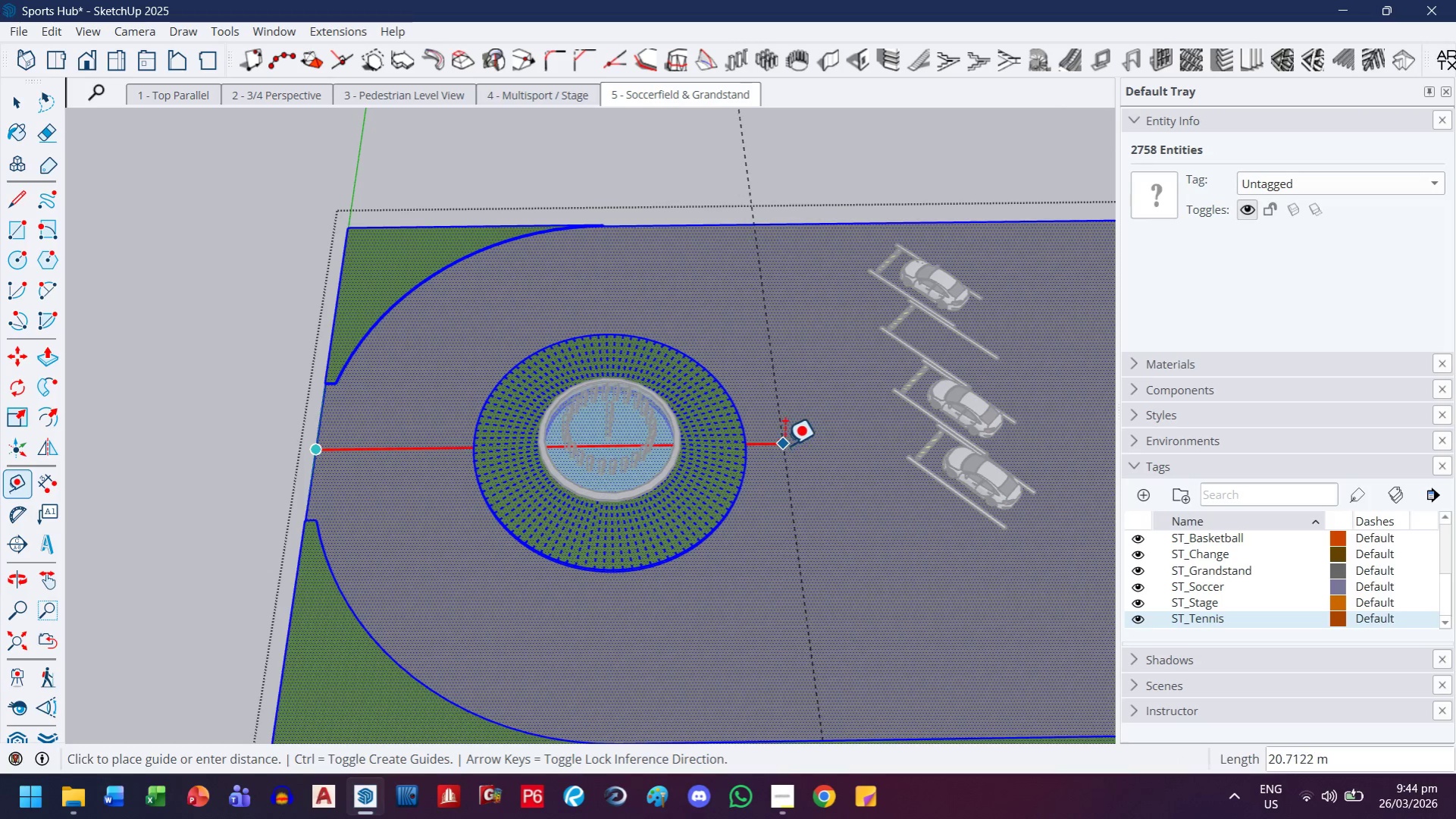 
key(H)
 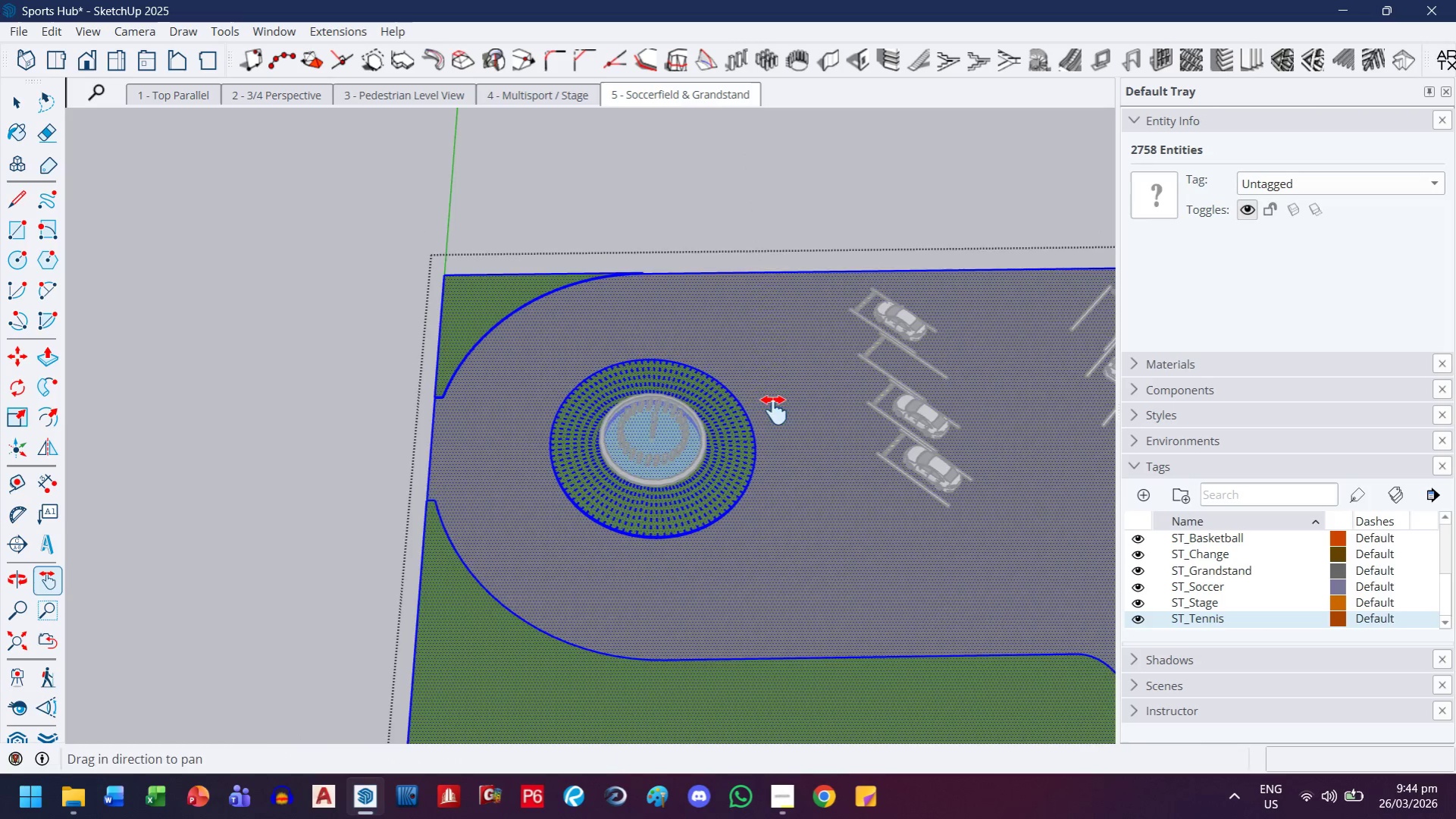 
left_click_drag(start_coordinate=[781, 411], to_coordinate=[682, 410])
 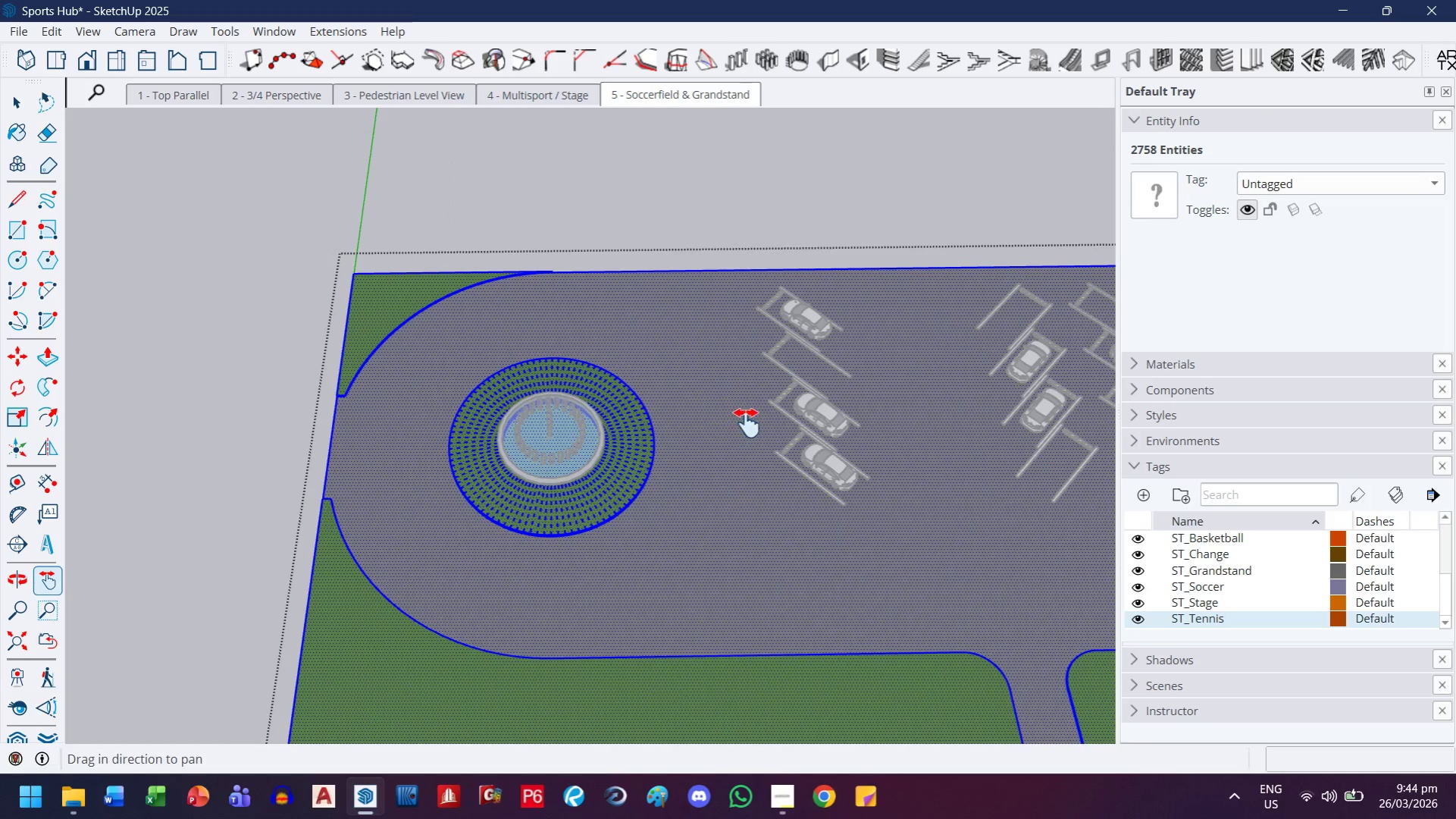 
scroll: coordinate [784, 442], scroll_direction: down, amount: 3.0
 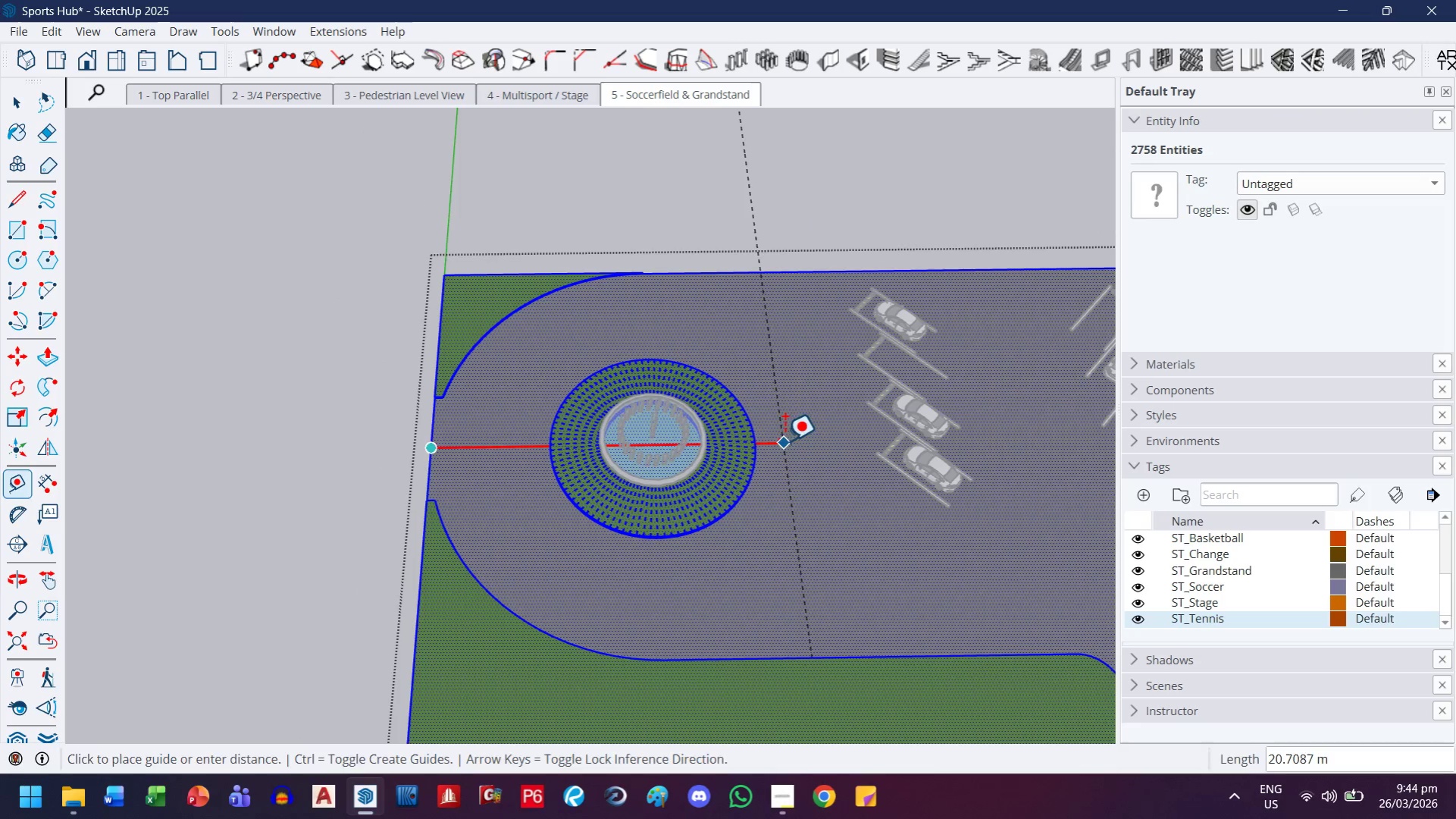 
key(Escape)
 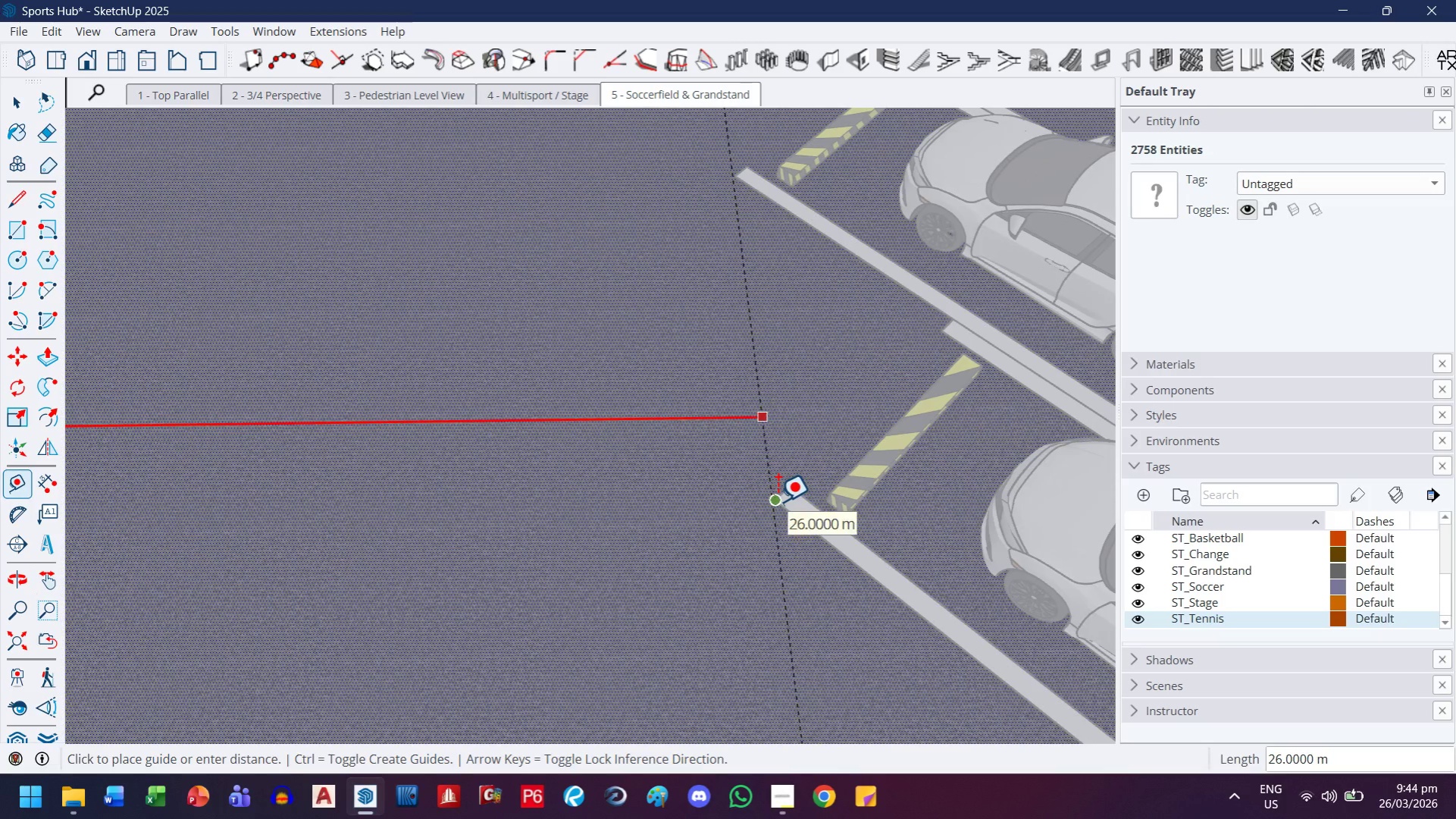 
scroll: coordinate [815, 493], scroll_direction: up, amount: 19.0
 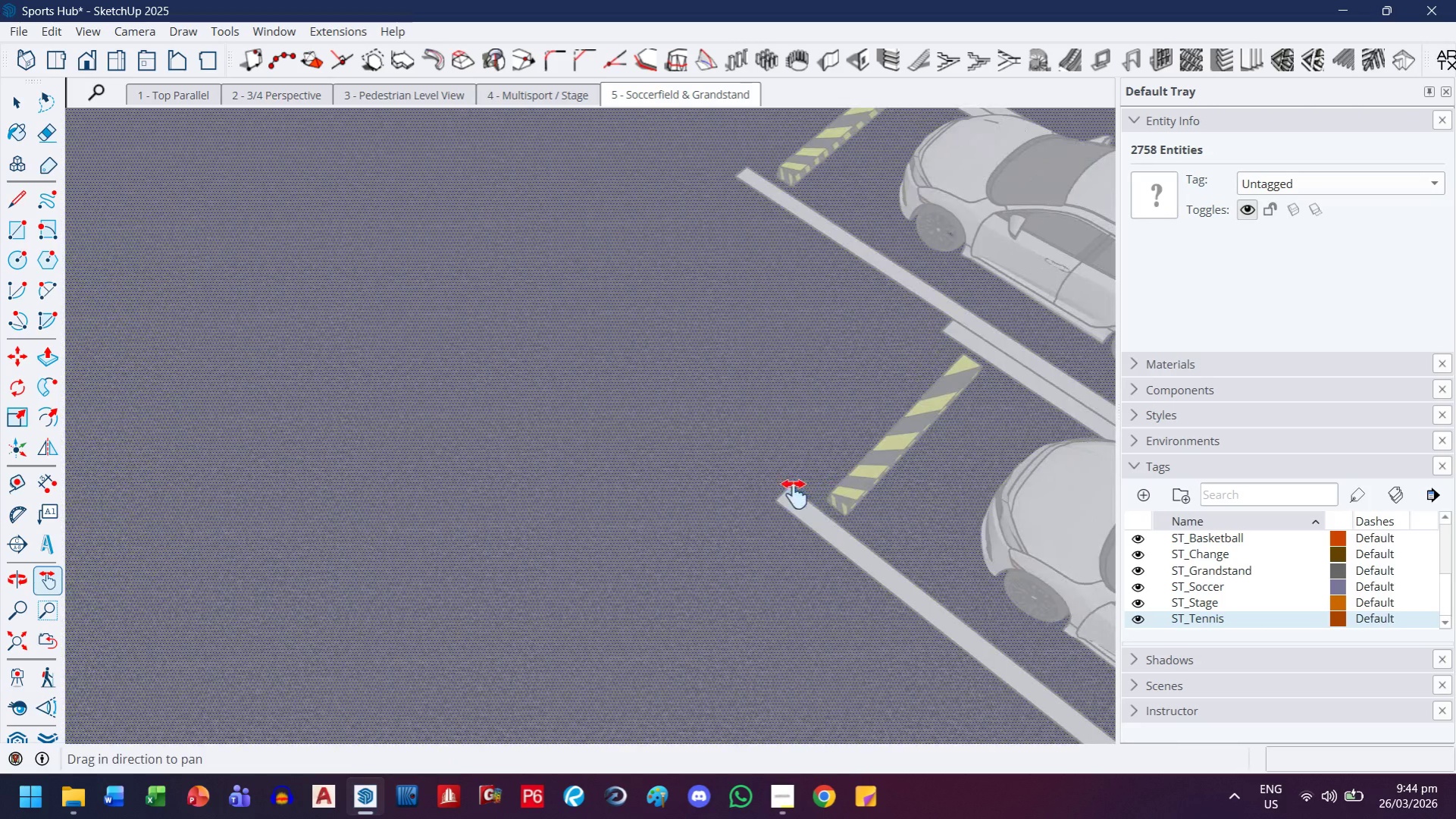 
left_click([777, 501])
 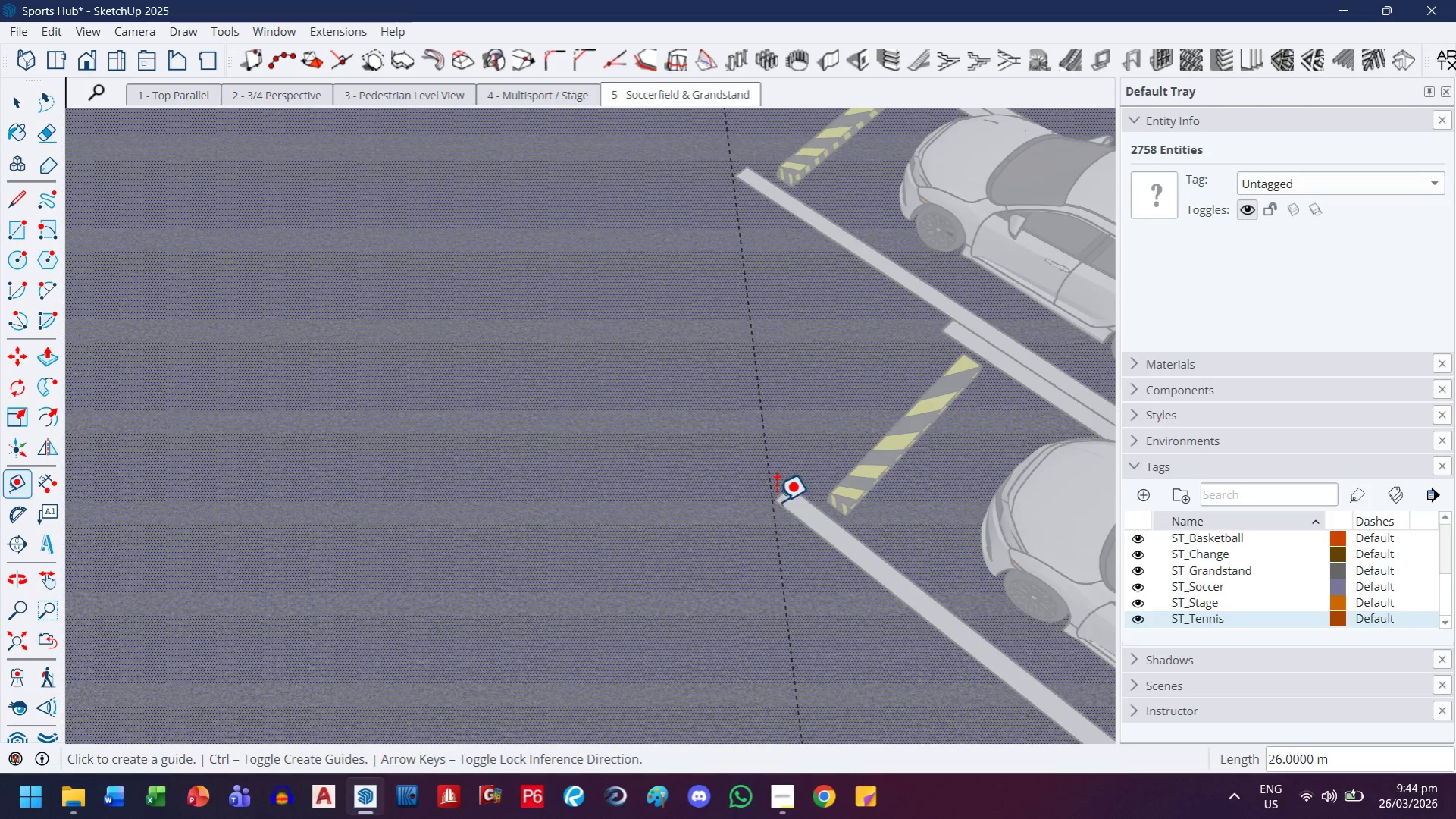 
key(H)
 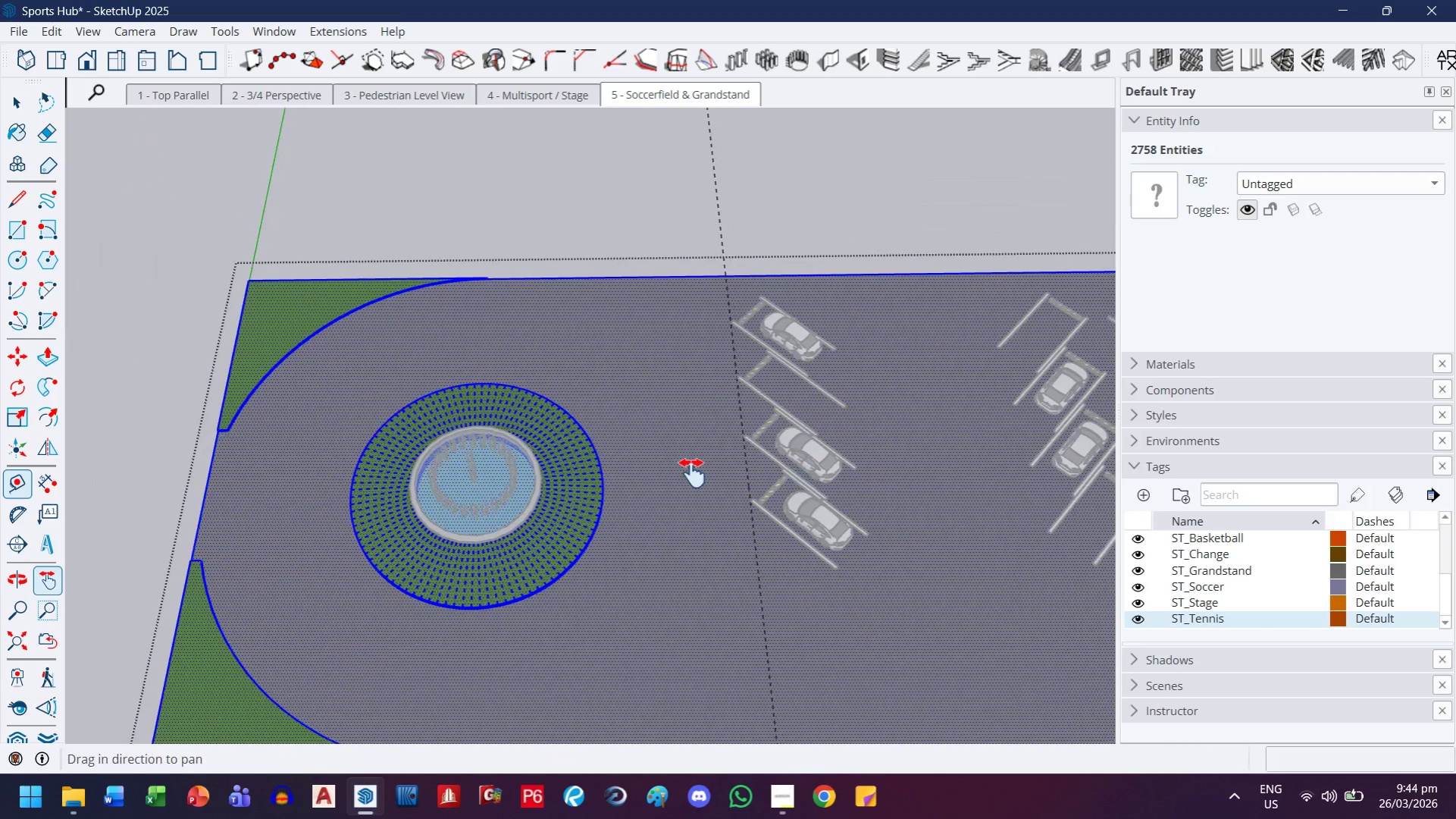 
scroll: coordinate [751, 505], scroll_direction: down, amount: 19.0
 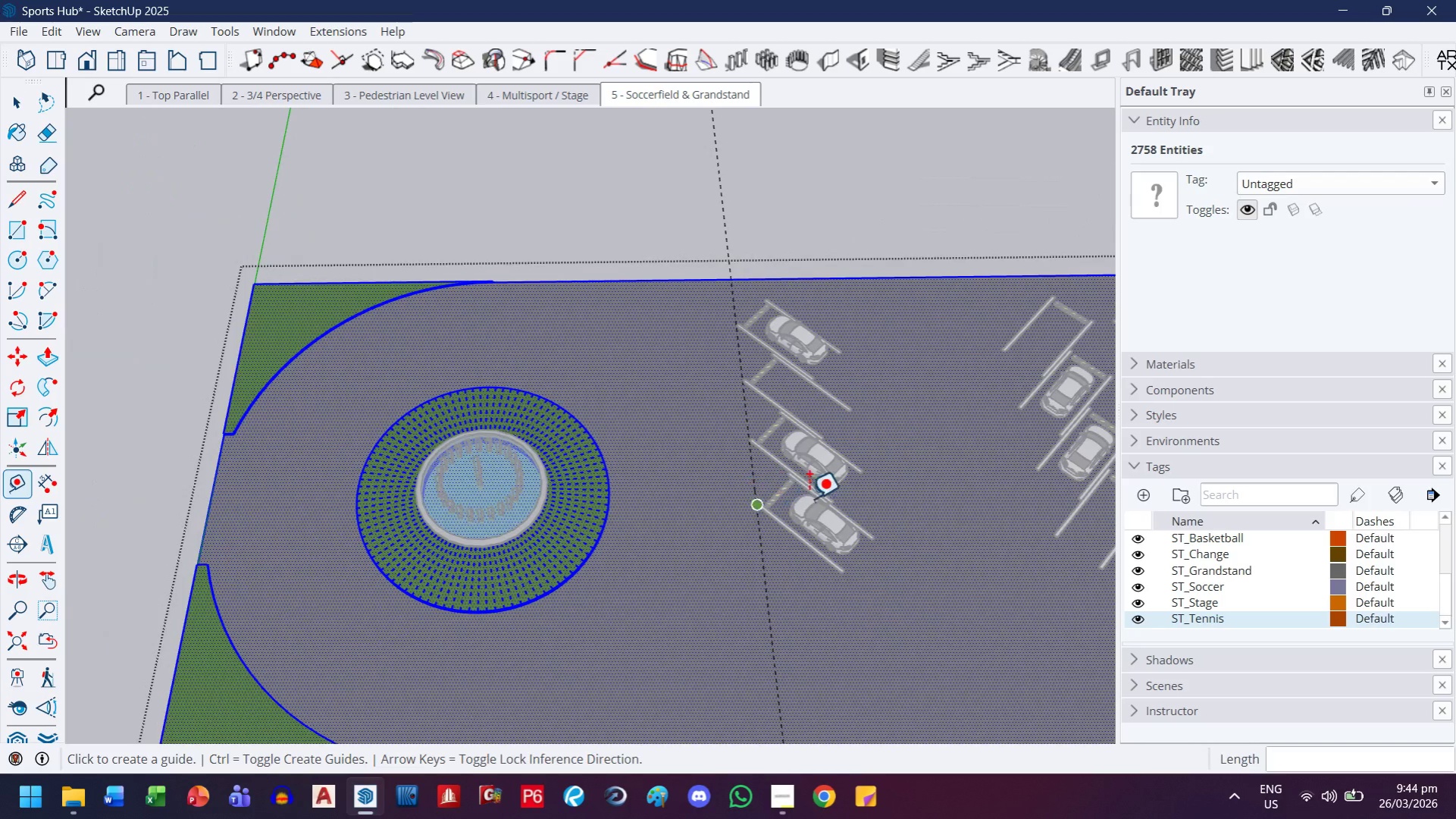 
left_click_drag(start_coordinate=[812, 478], to_coordinate=[569, 495])
 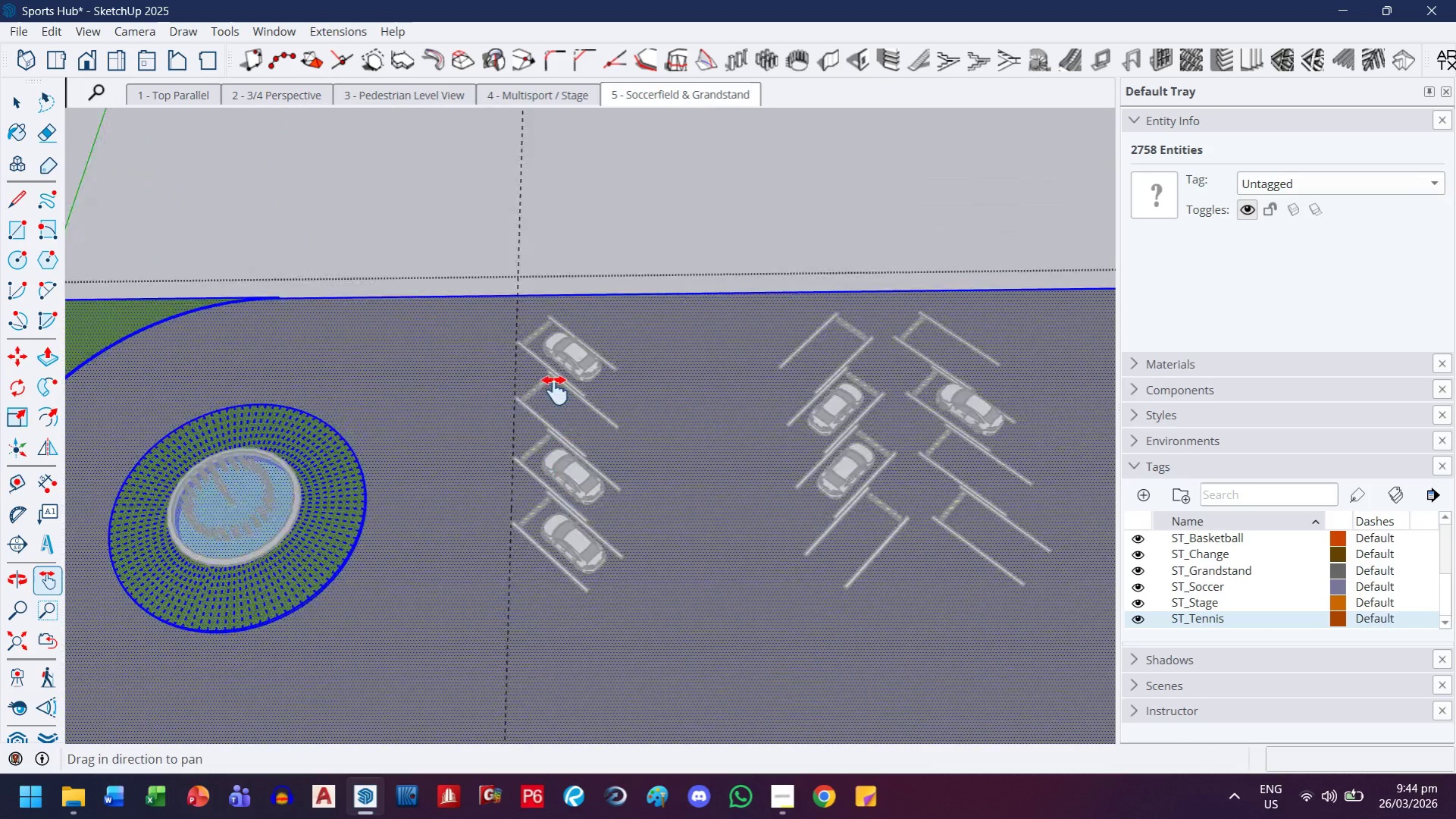 
key(Escape)
 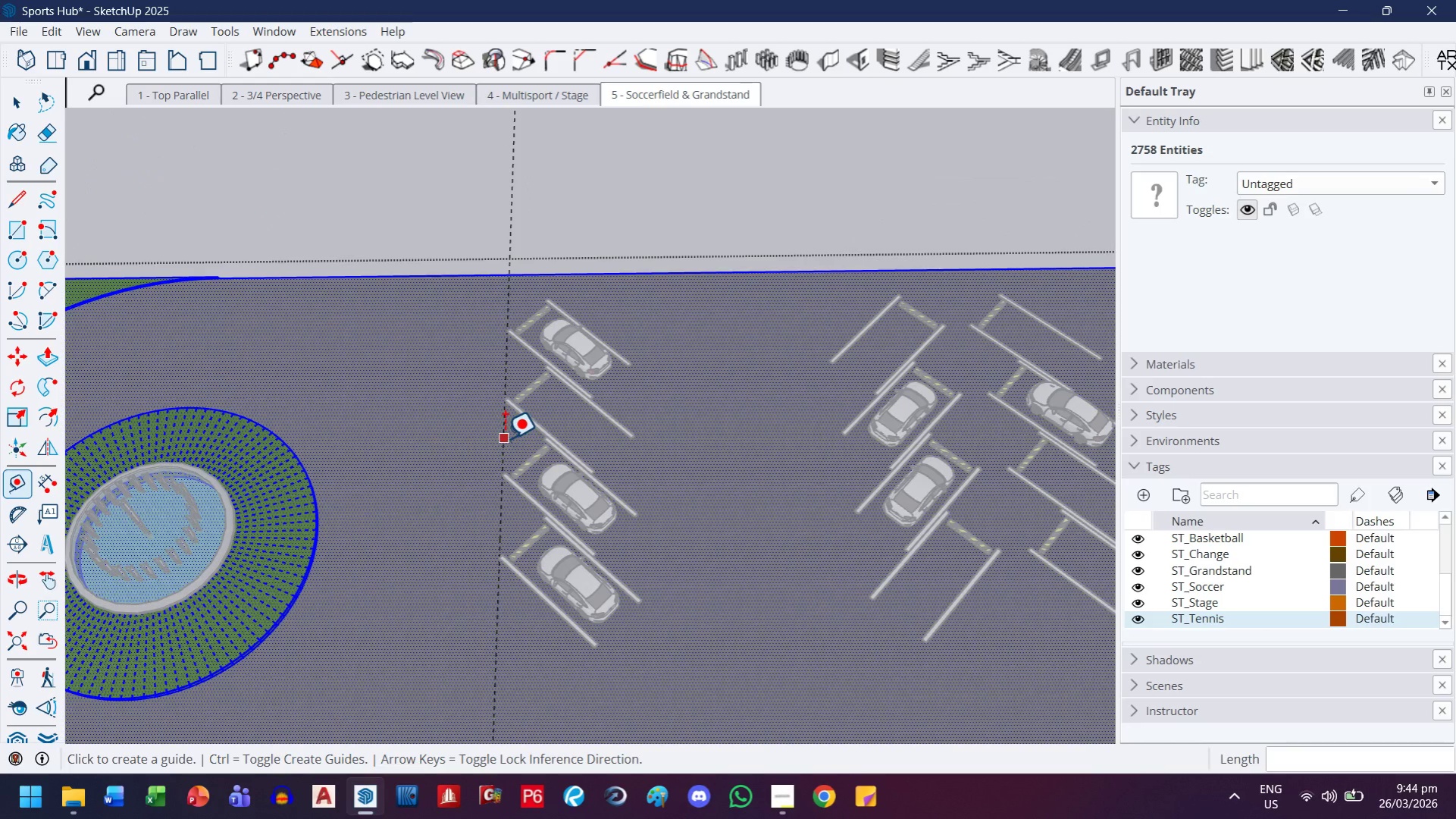 
scroll: coordinate [555, 391], scroll_direction: up, amount: 2.0
 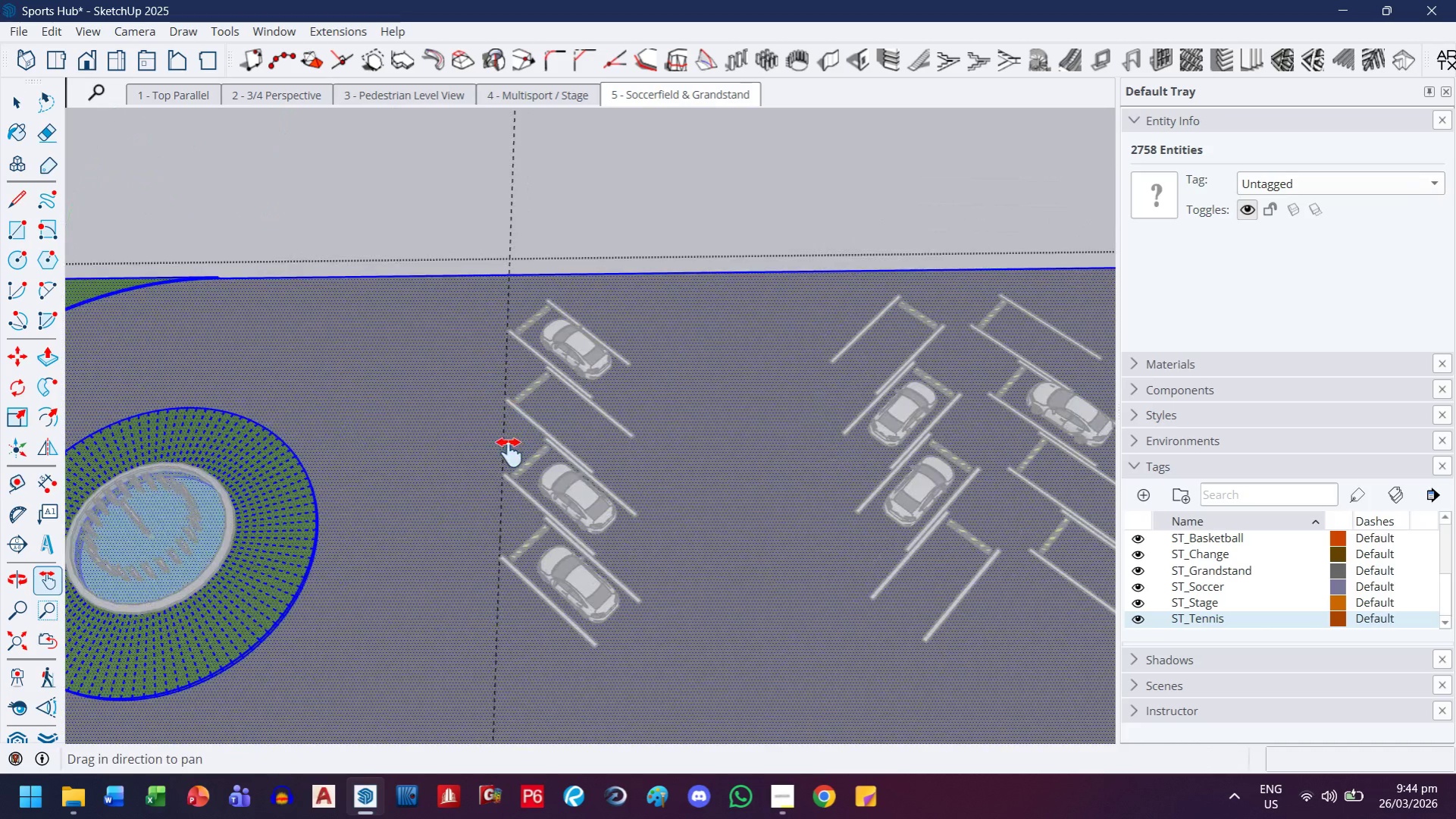 
left_click([504, 438])
 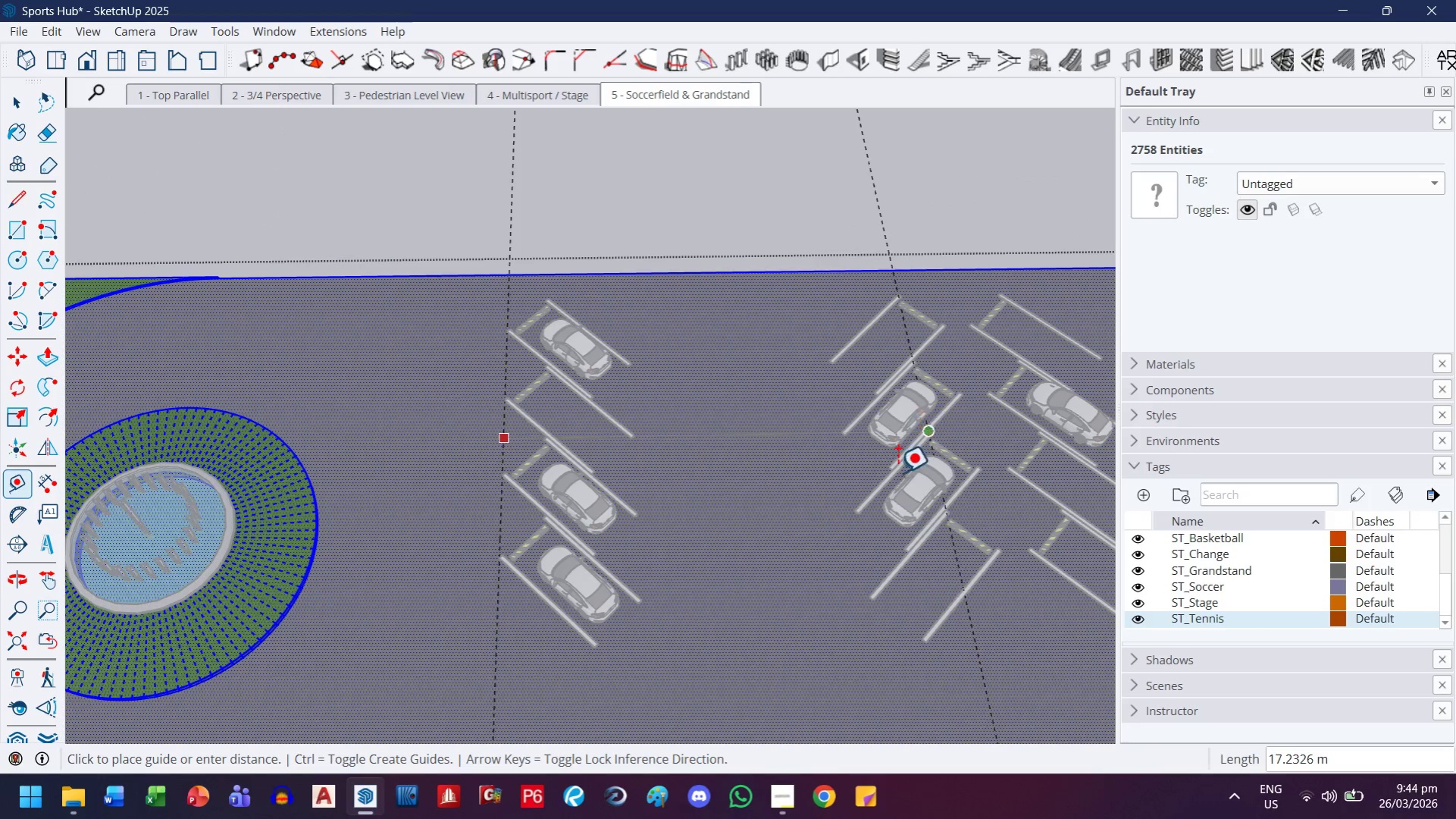 
scroll: coordinate [860, 507], scroll_direction: up, amount: 3.0
 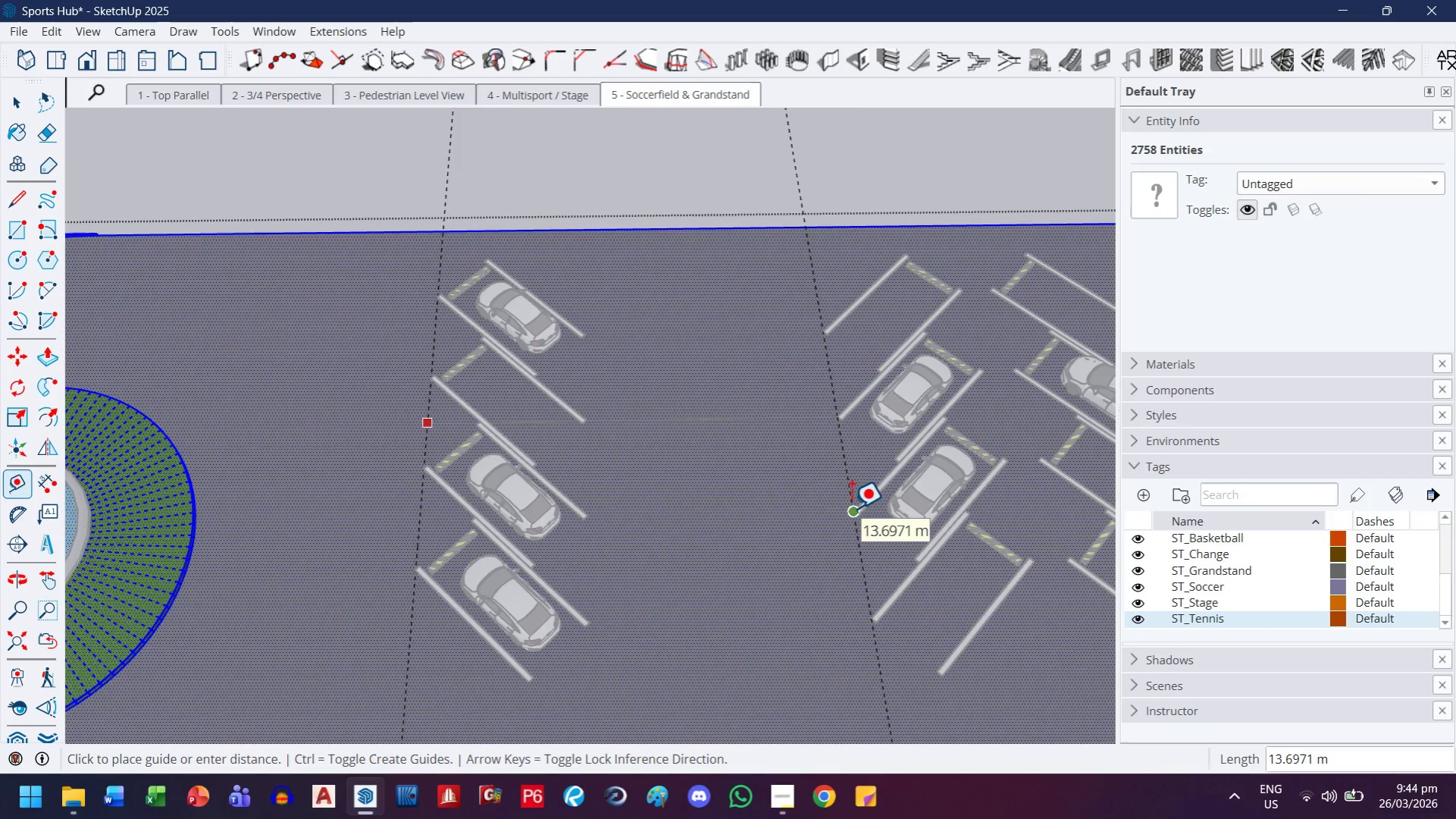 
left_click([850, 508])
 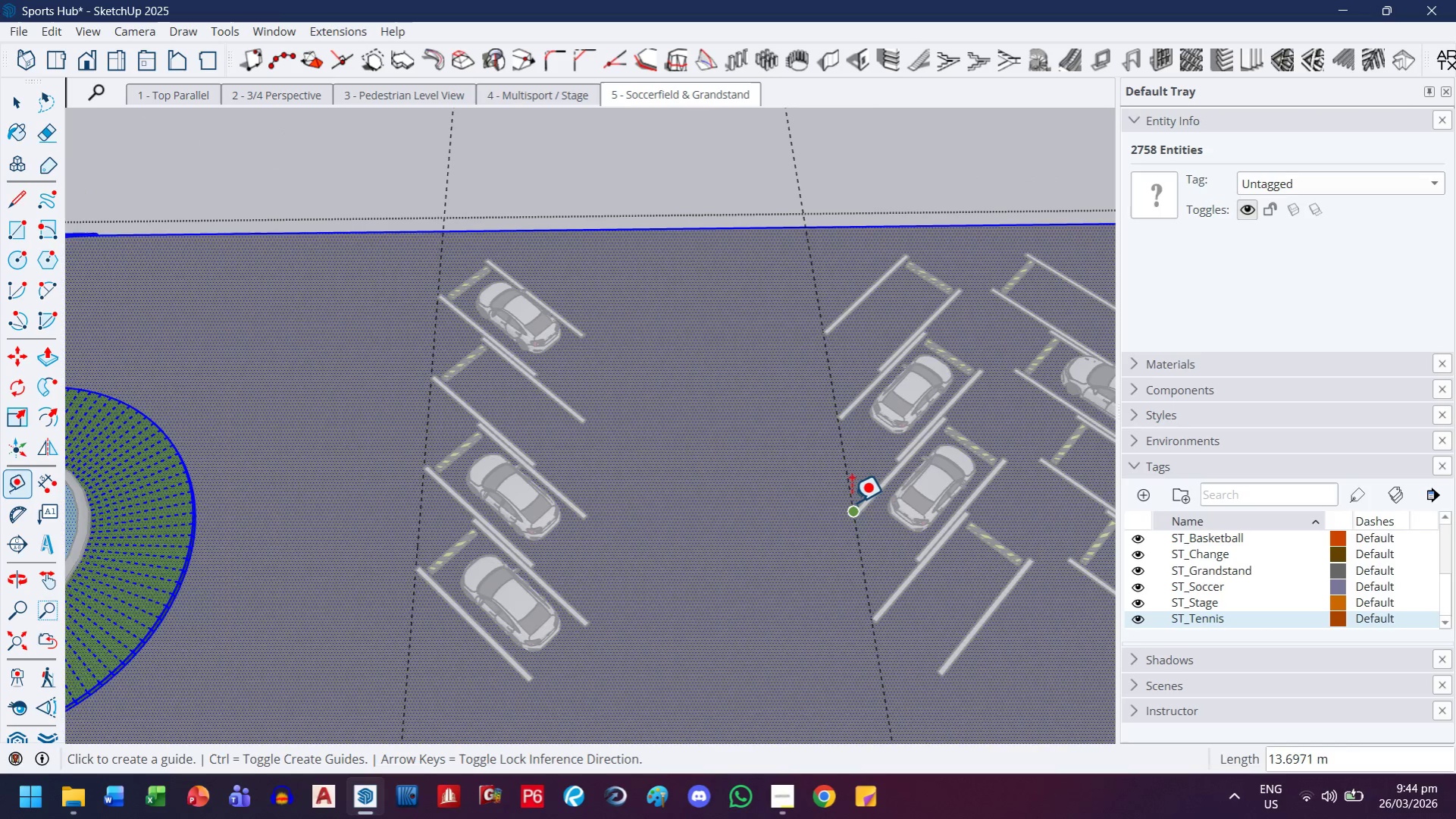 
scroll: coordinate [858, 697], scroll_direction: up, amount: 1.0
 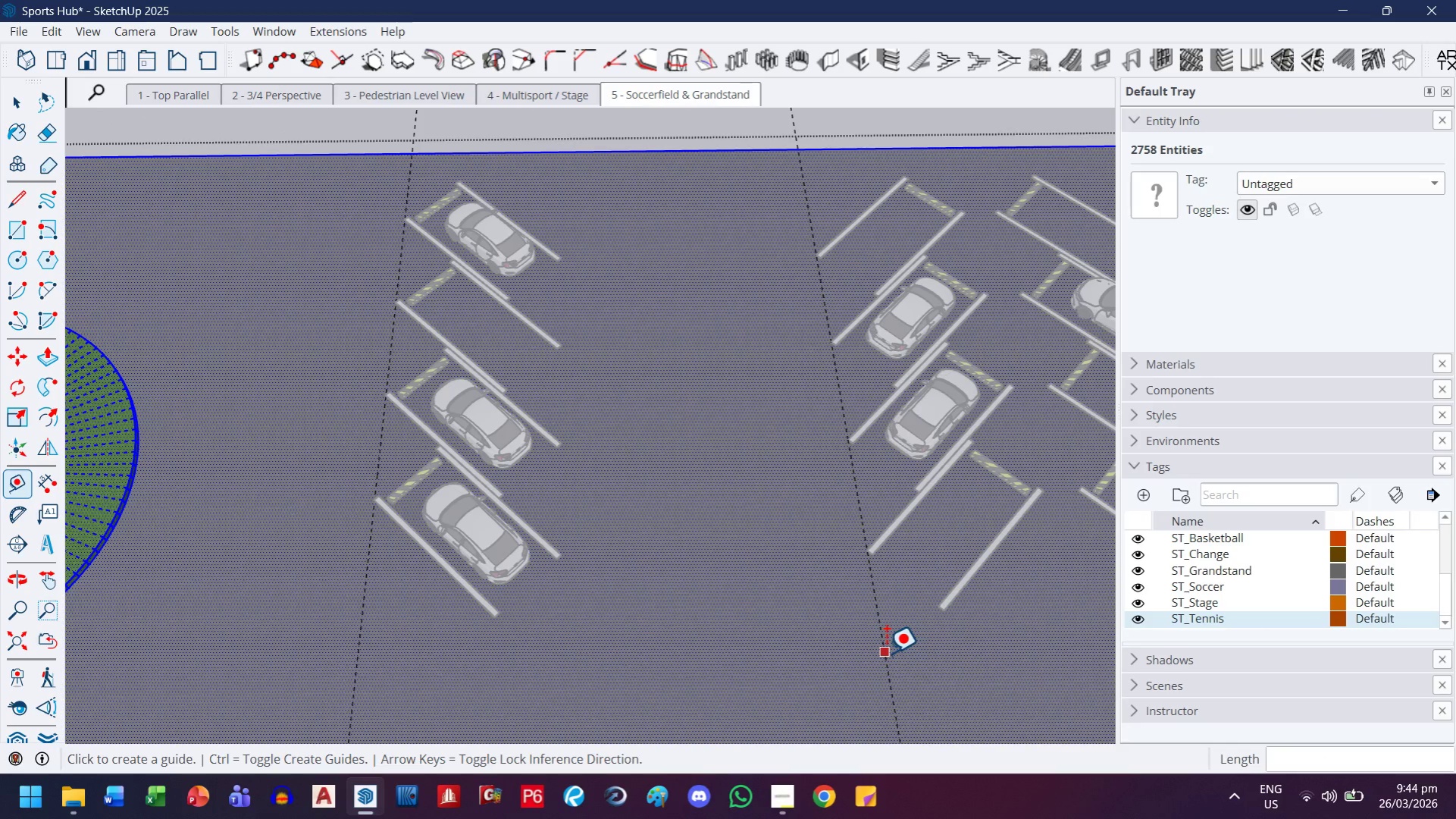 
left_click([885, 653])
 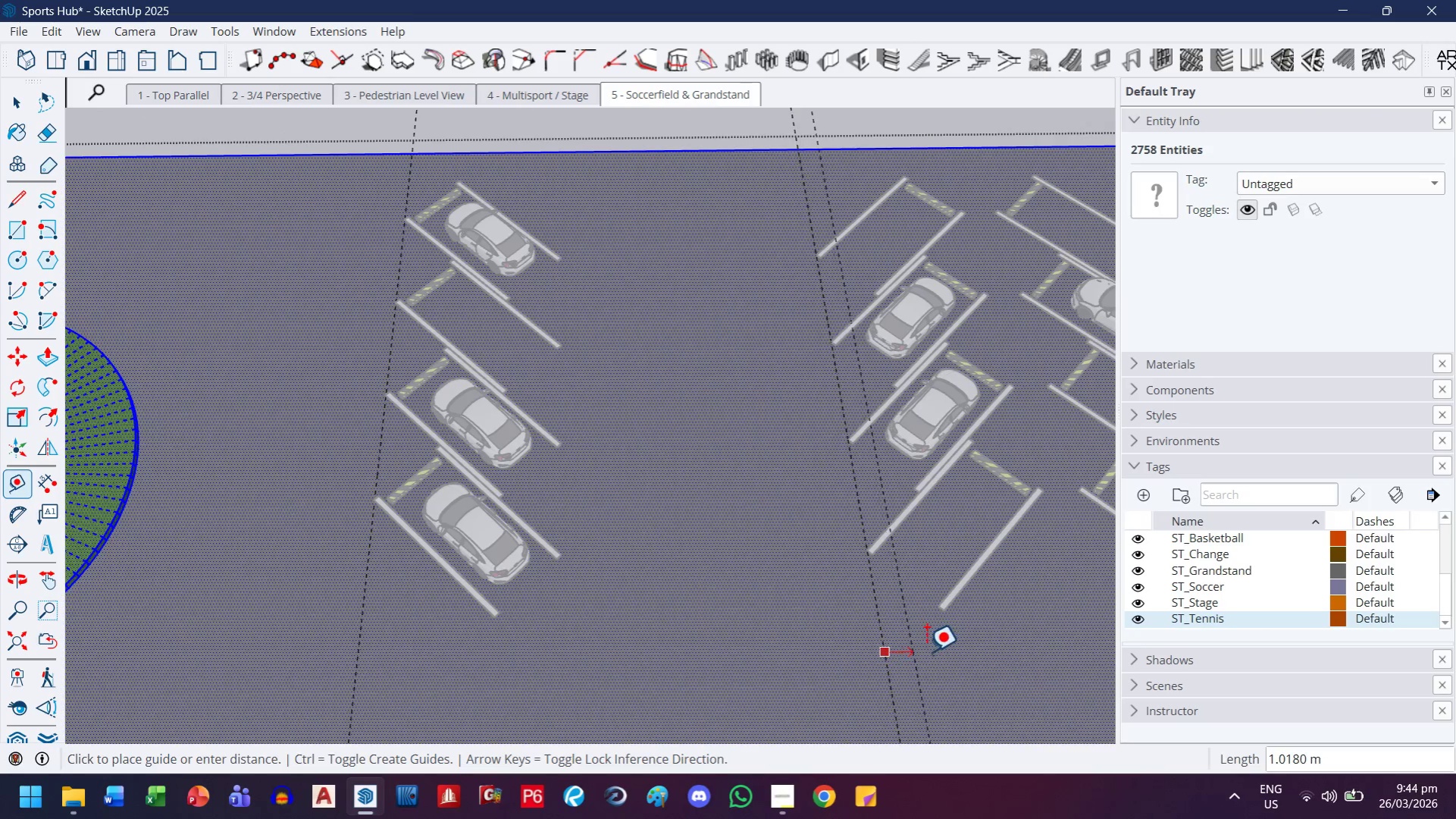 
key(H)
 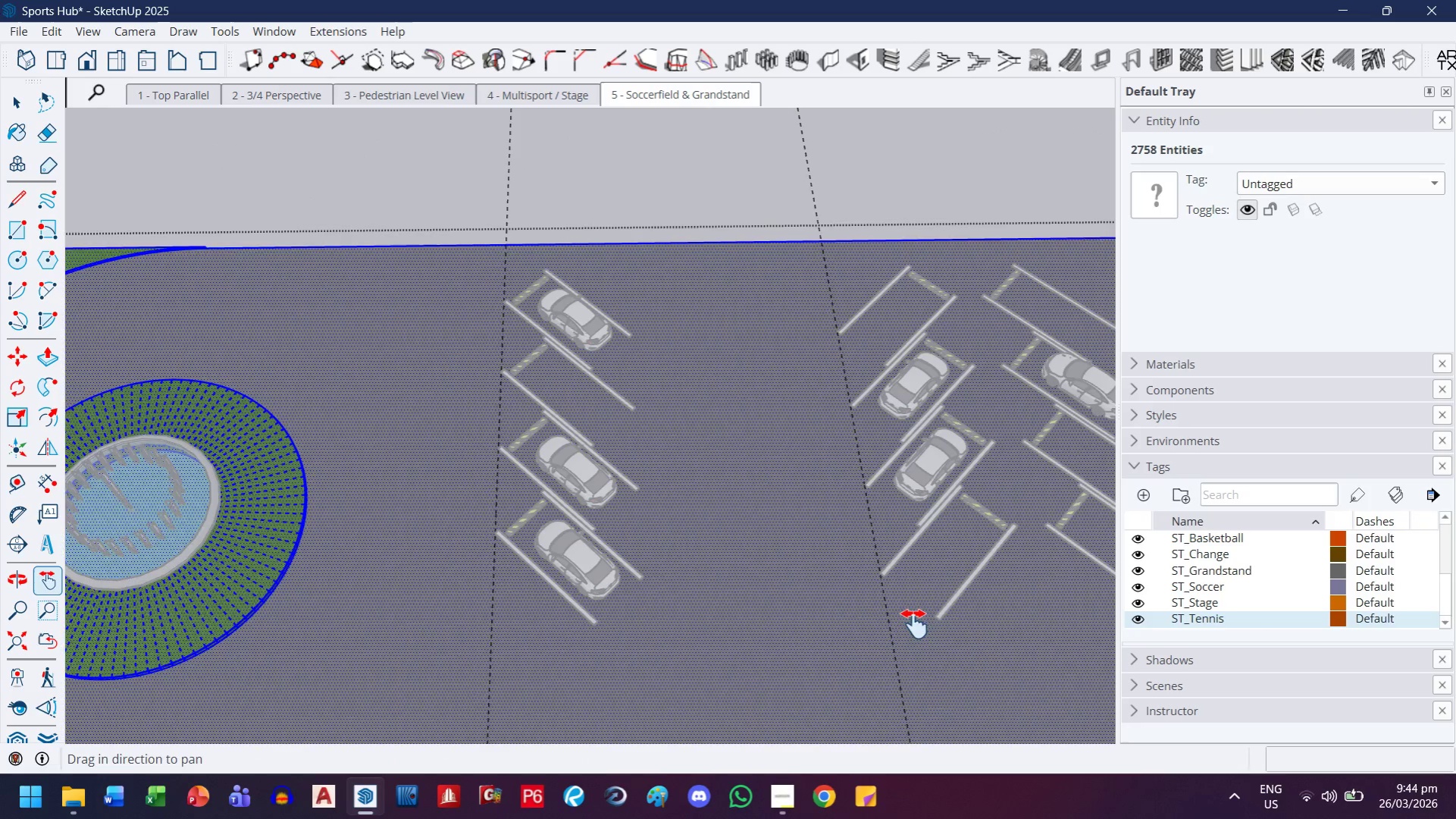 
left_click_drag(start_coordinate=[923, 626], to_coordinate=[480, 591])
 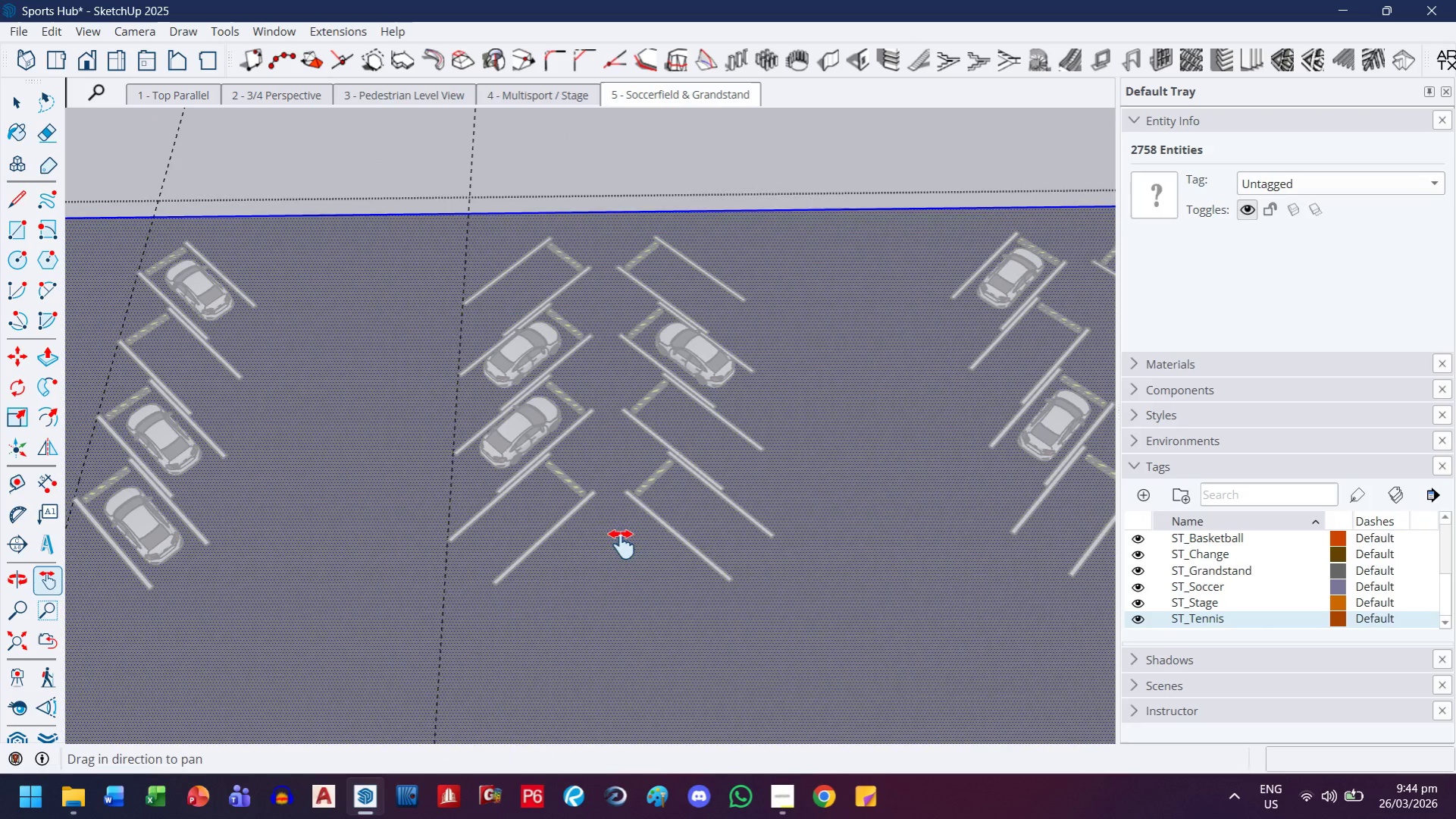 
scroll: coordinate [925, 651], scroll_direction: down, amount: 4.0
 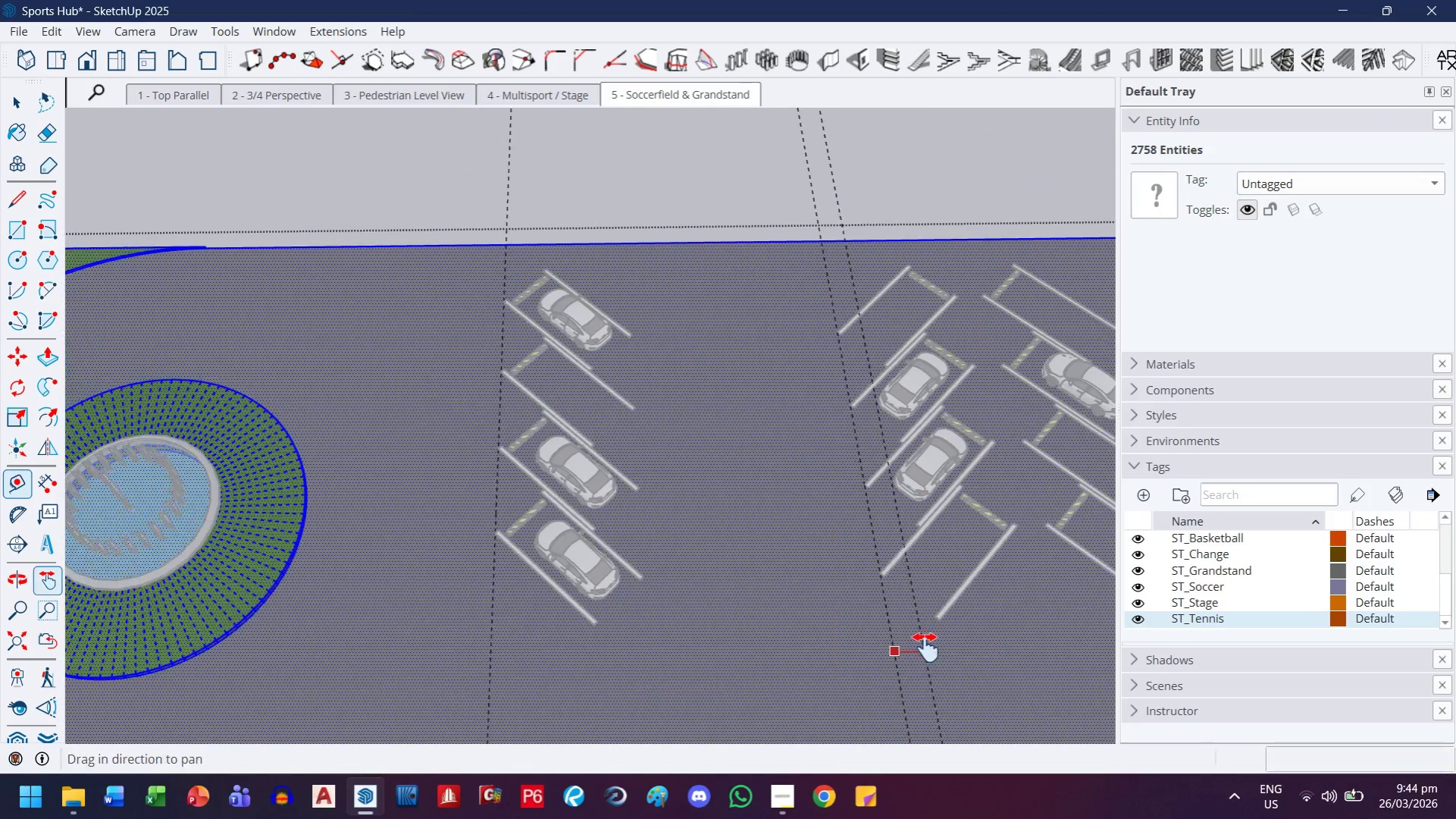 
left_click_drag(start_coordinate=[622, 544], to_coordinate=[427, 568])
 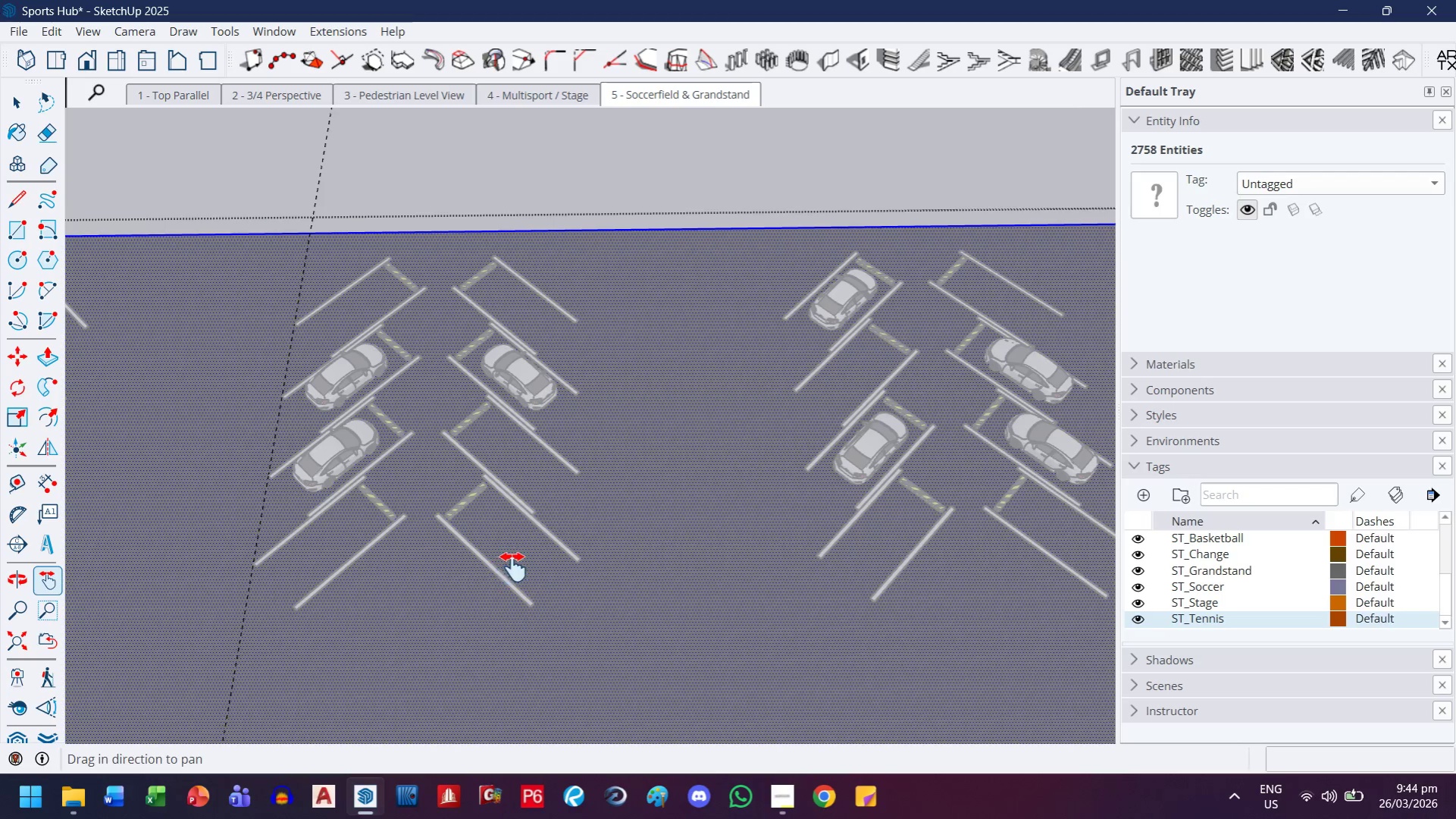 
key(Escape)
 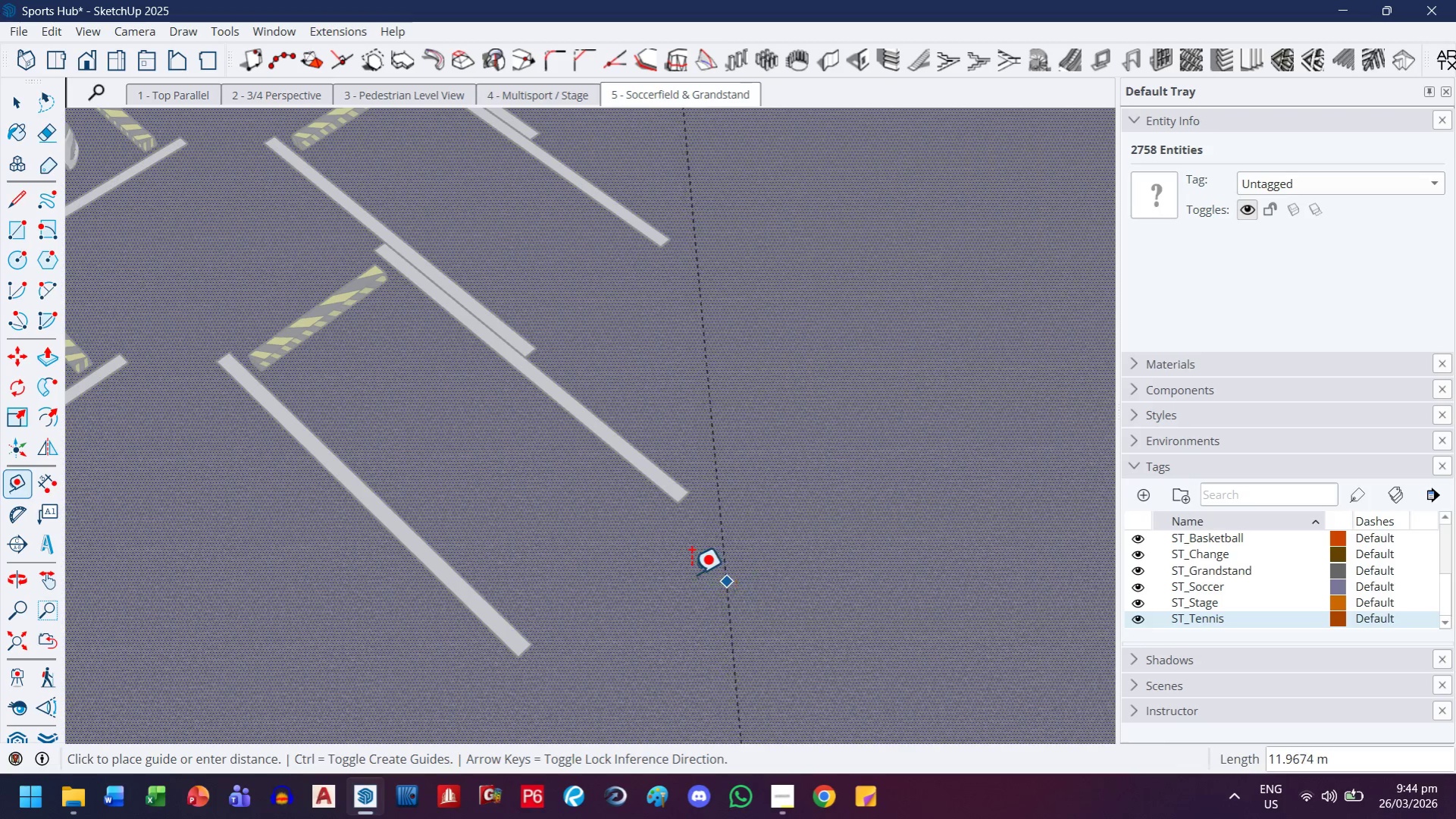 
scroll: coordinate [593, 604], scroll_direction: up, amount: 12.0
 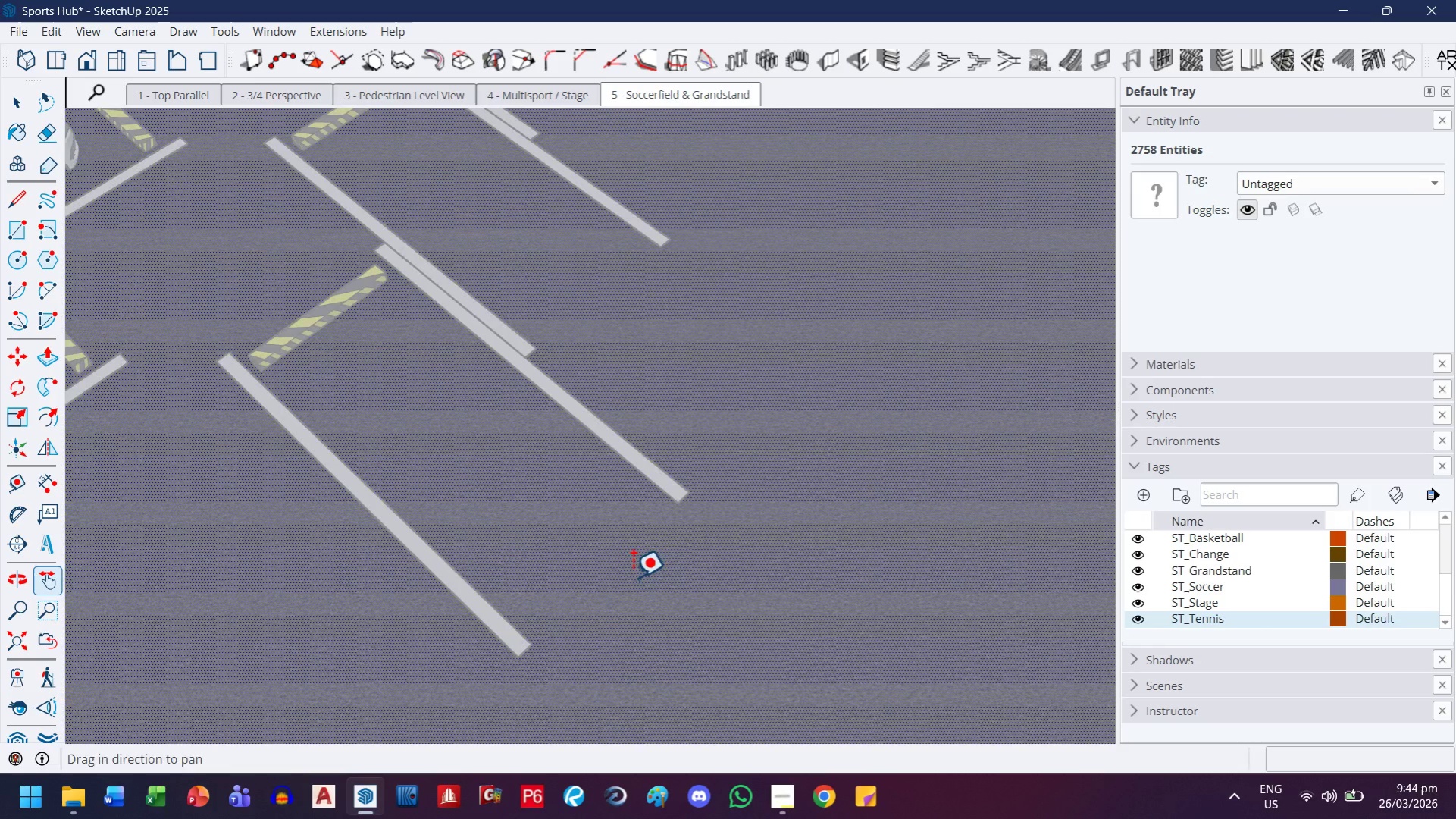 
key(ArrowLeft)
 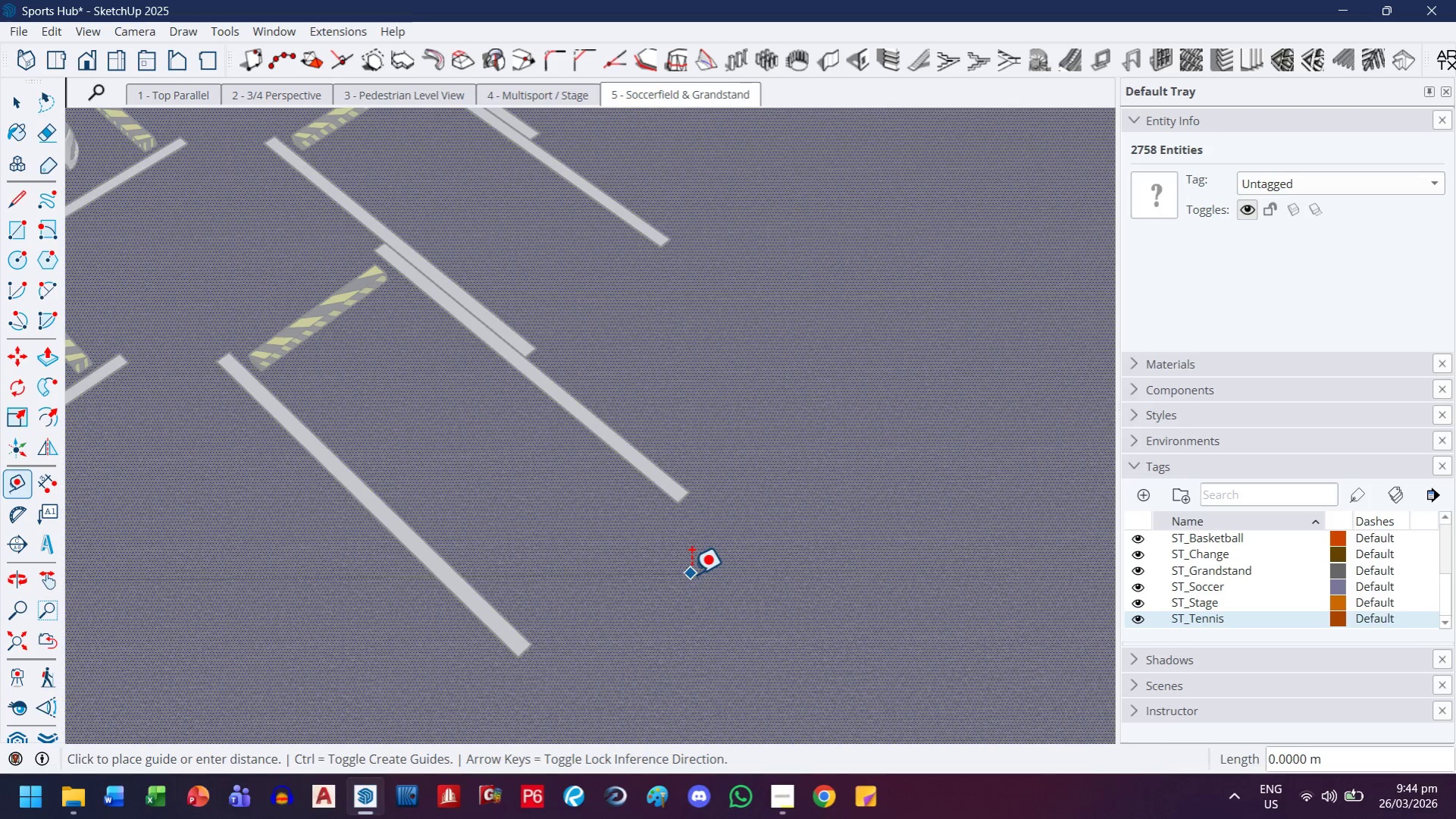 
key(ArrowRight)
 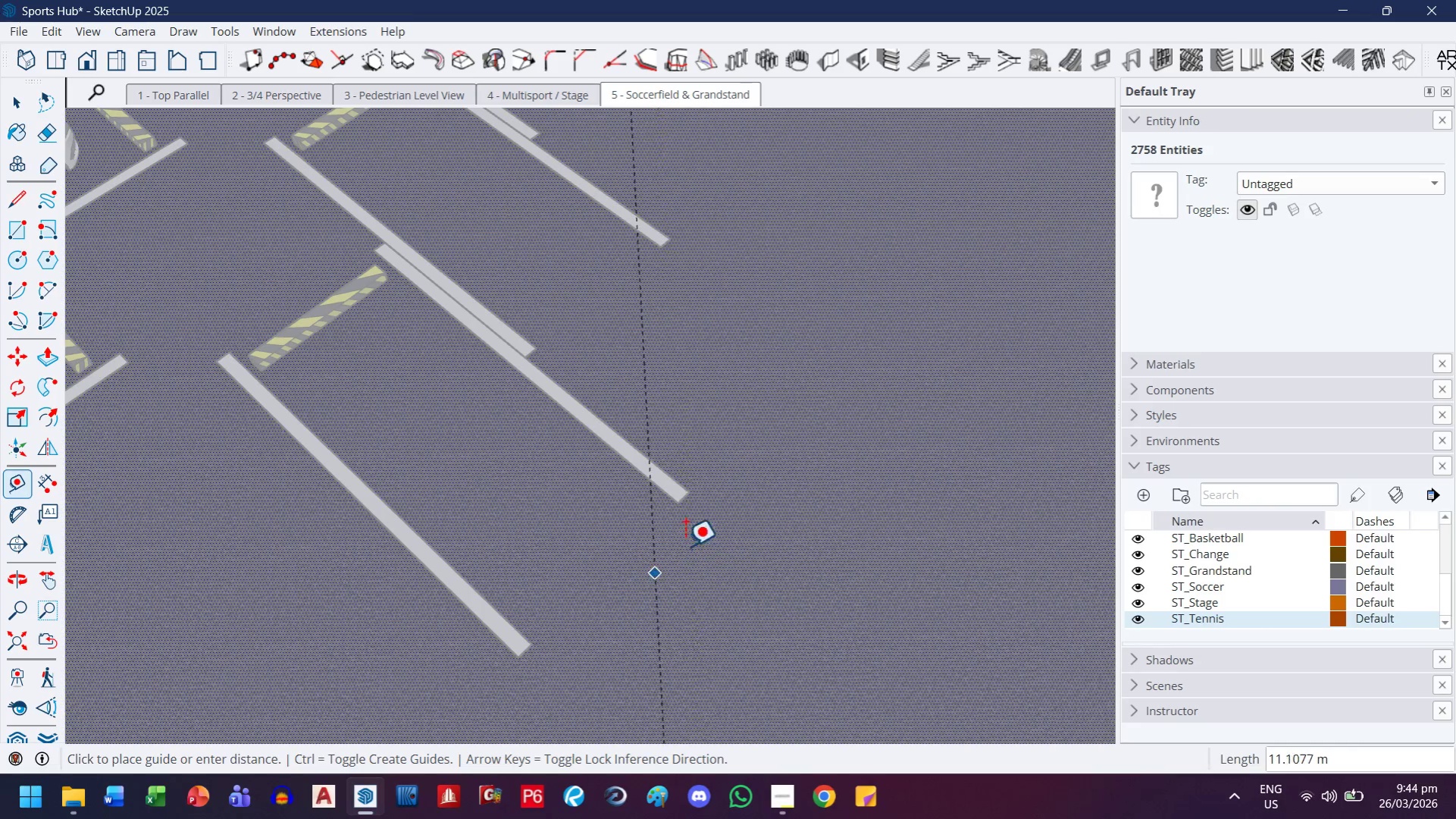 
scroll: coordinate [839, 496], scroll_direction: down, amount: 5.0
 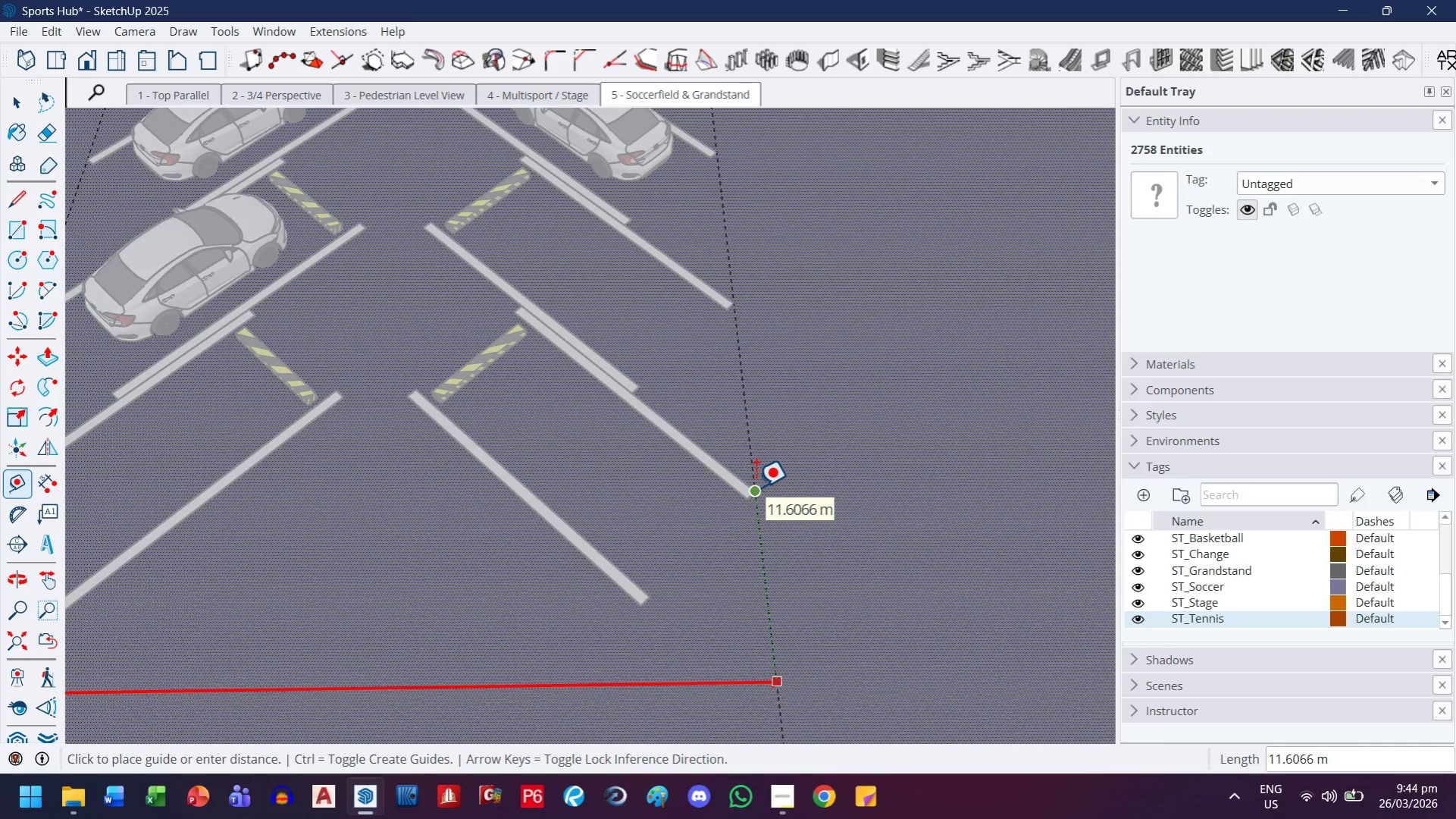 
left_click([755, 487])
 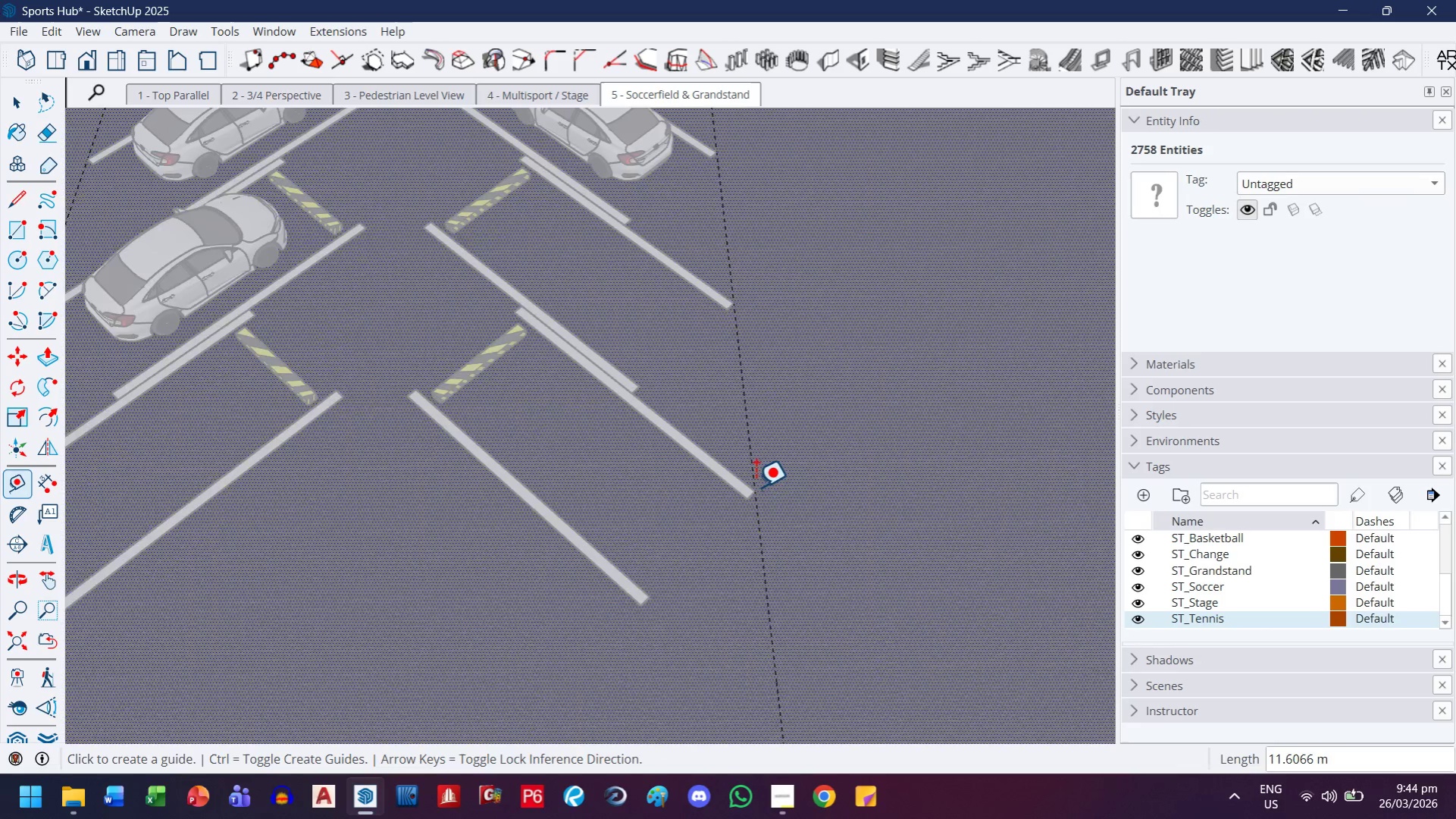 
scroll: coordinate [748, 525], scroll_direction: down, amount: 16.0
 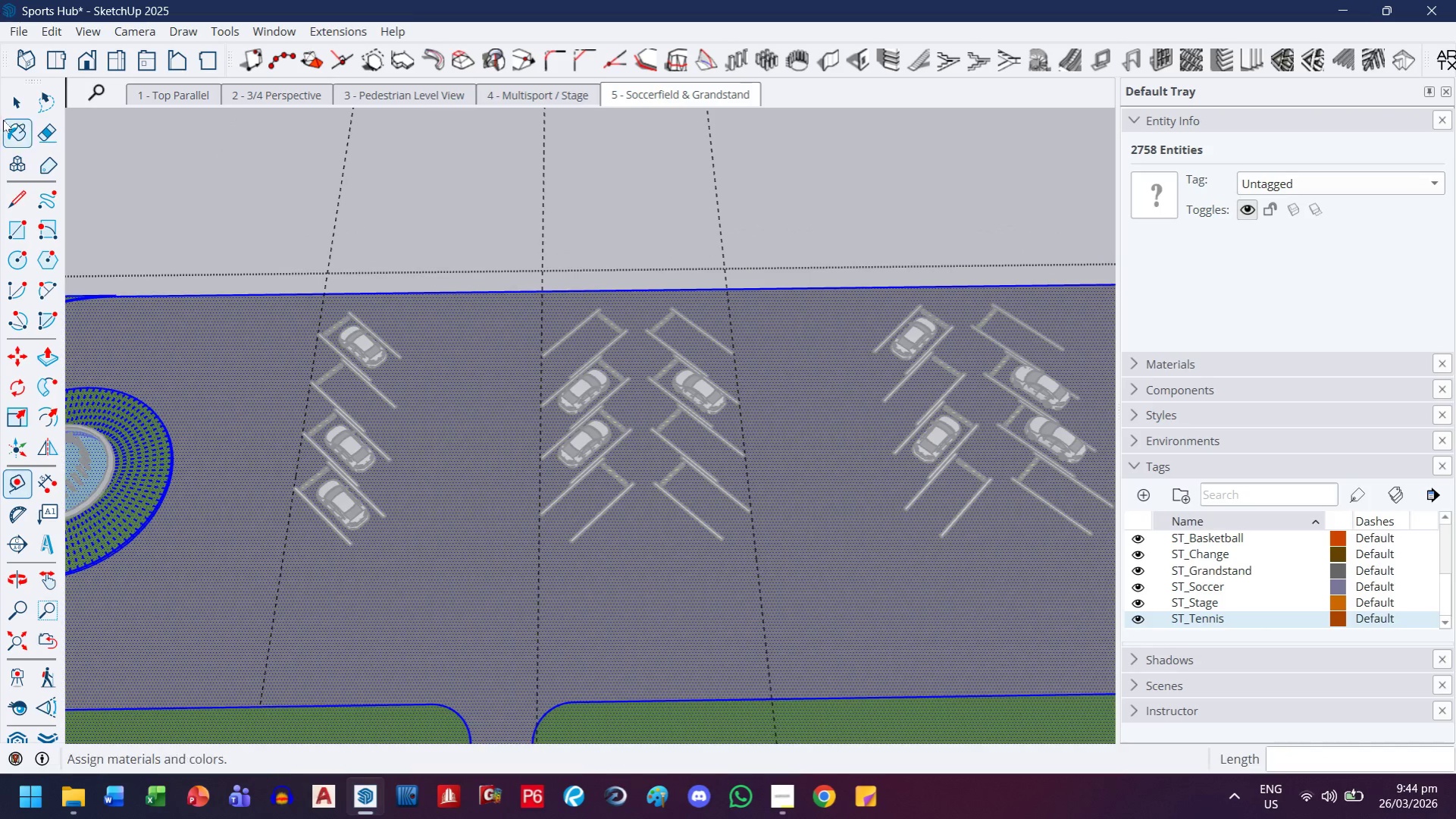 
left_click([7, 103])
 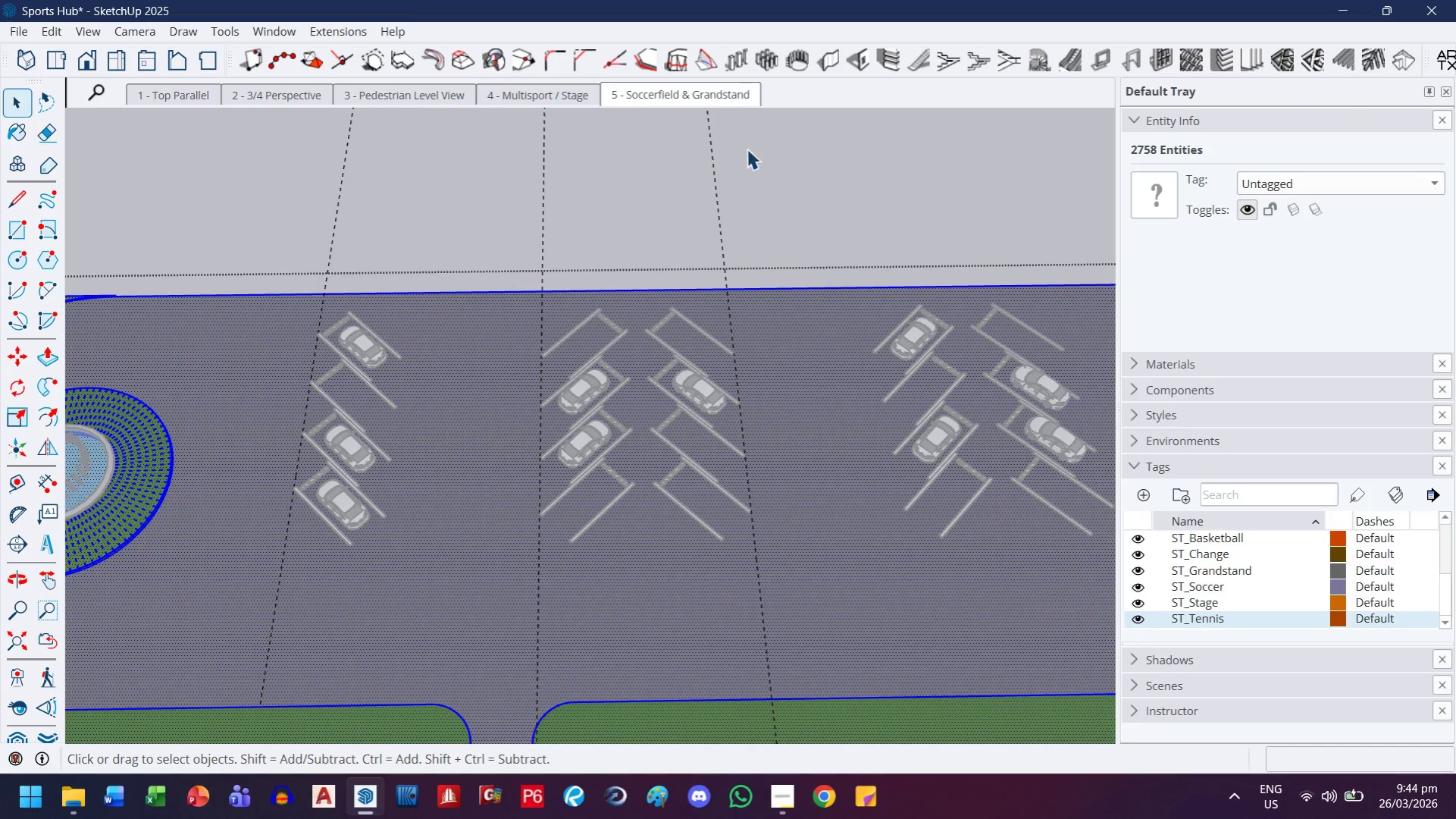 
left_click_drag(start_coordinate=[754, 152], to_coordinate=[502, 202])
 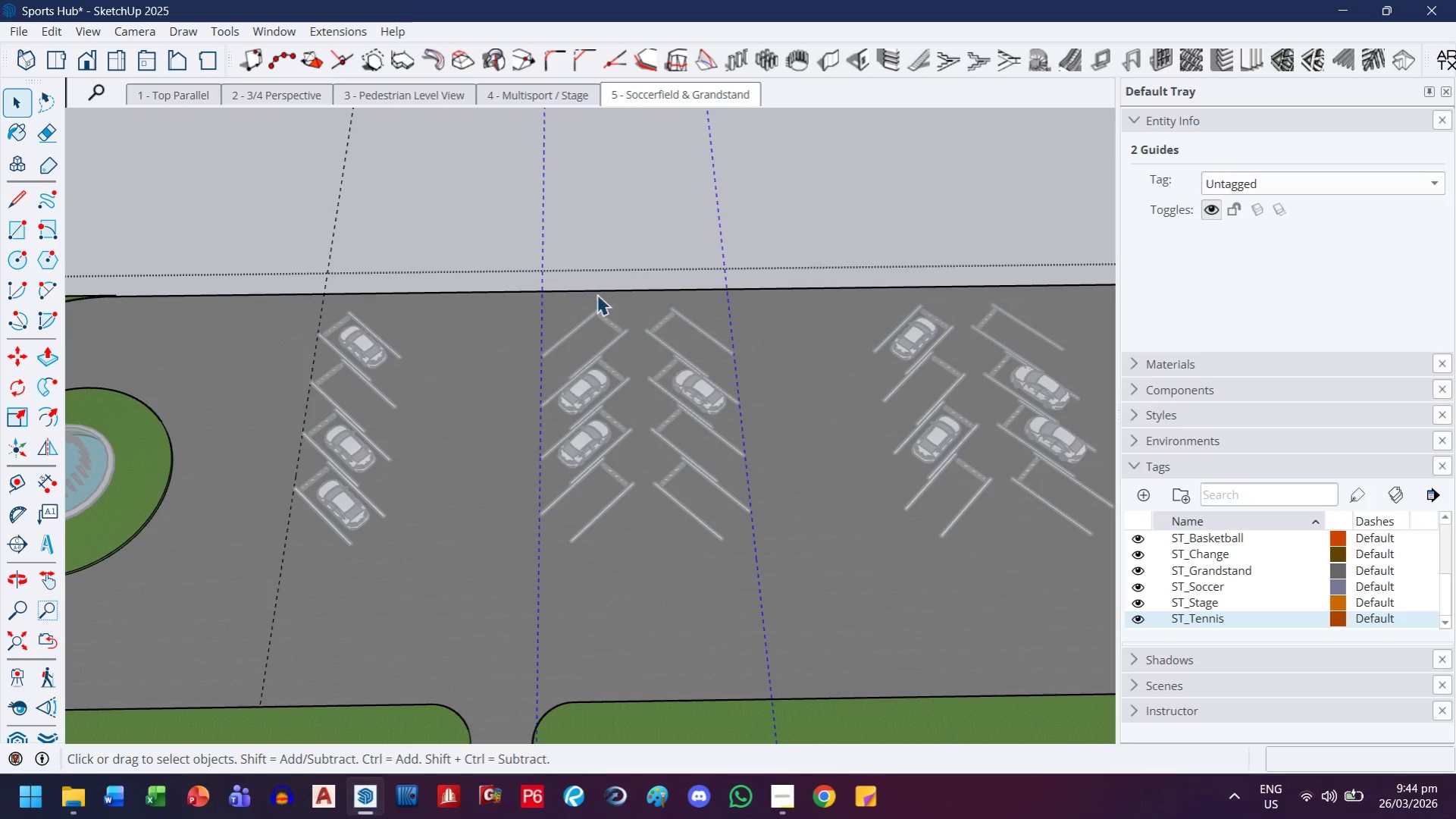 
key(M)
 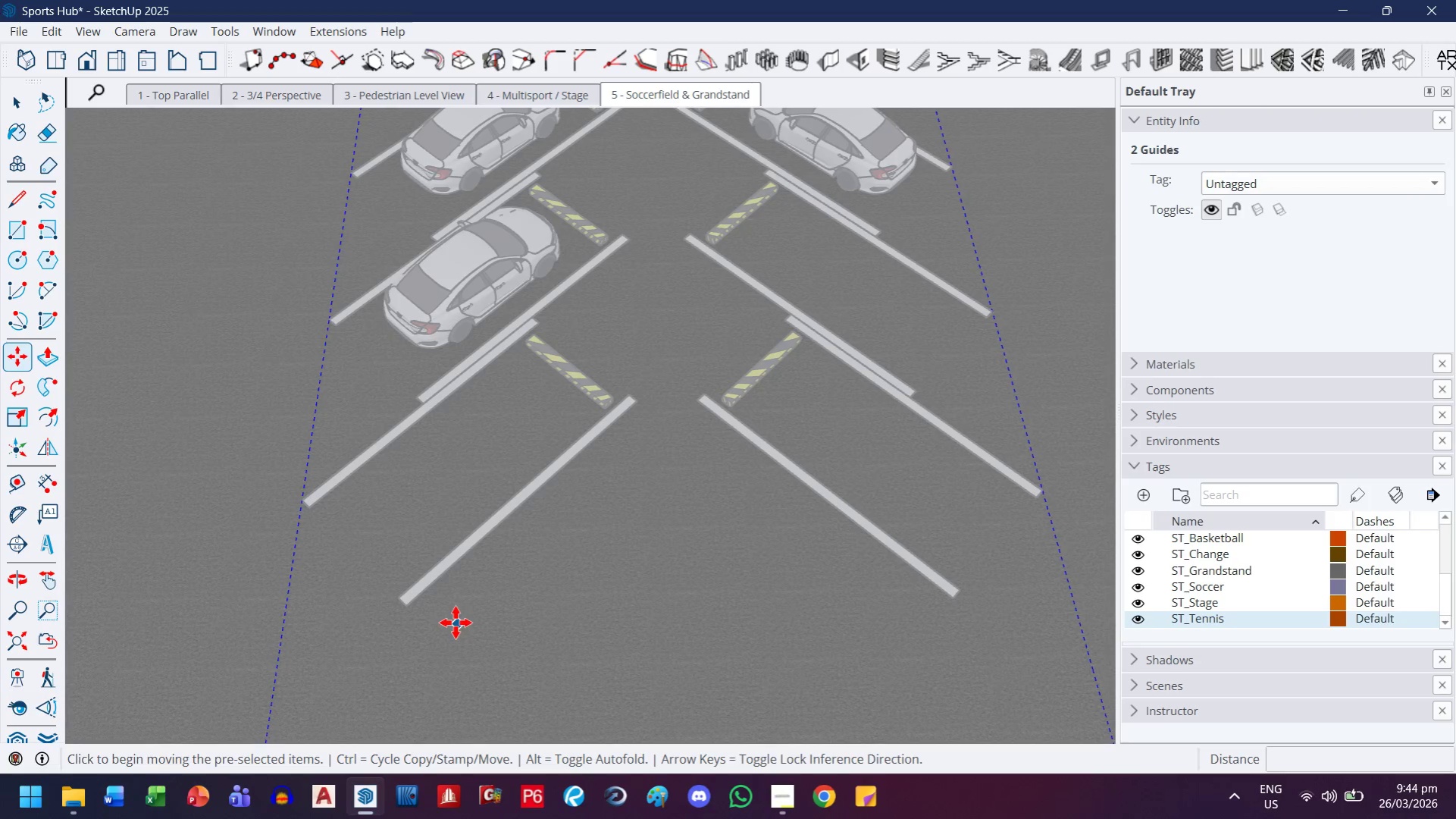 
scroll: coordinate [616, 545], scroll_direction: up, amount: 12.0
 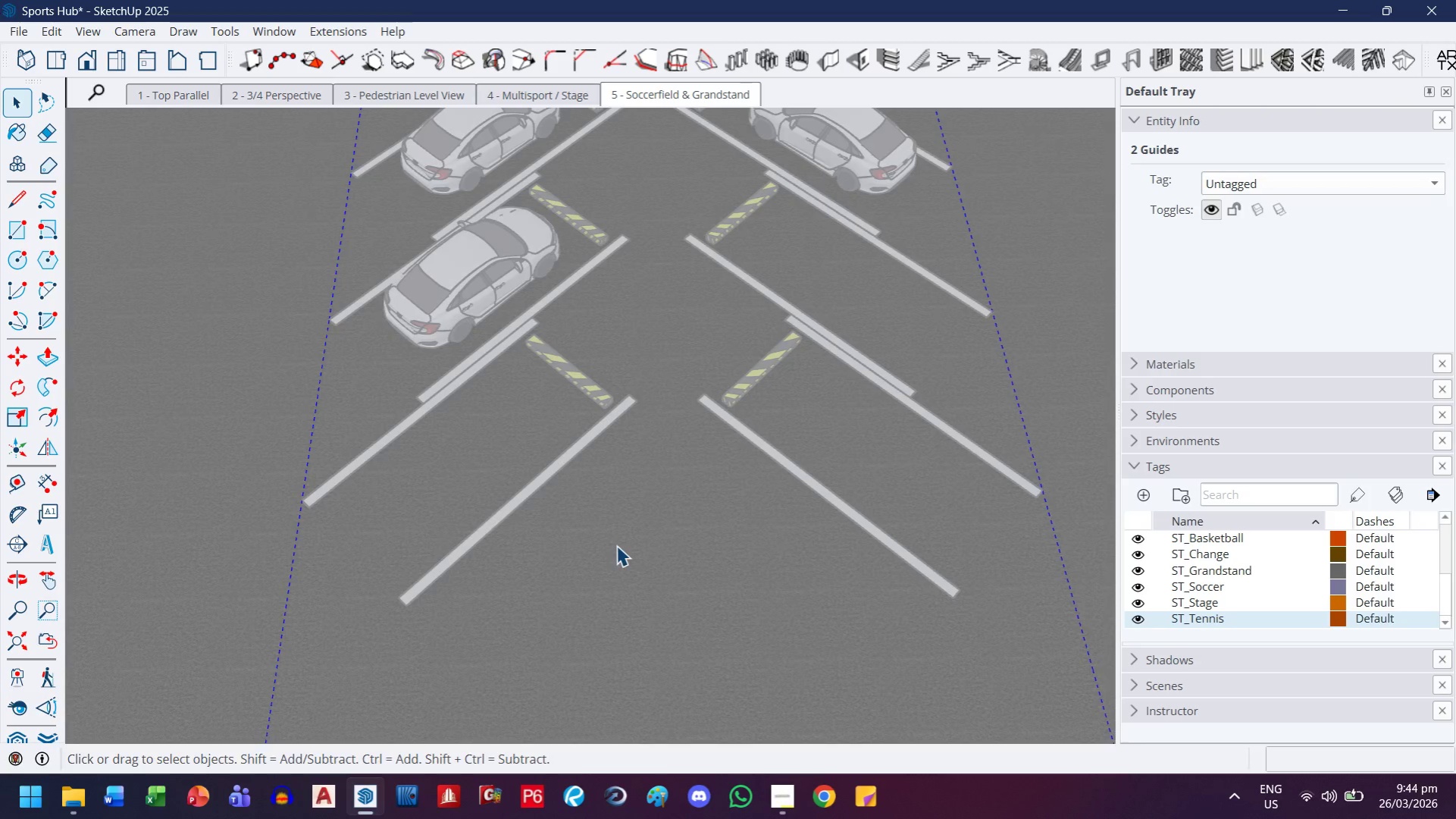 
key(Control+ControlLeft)
 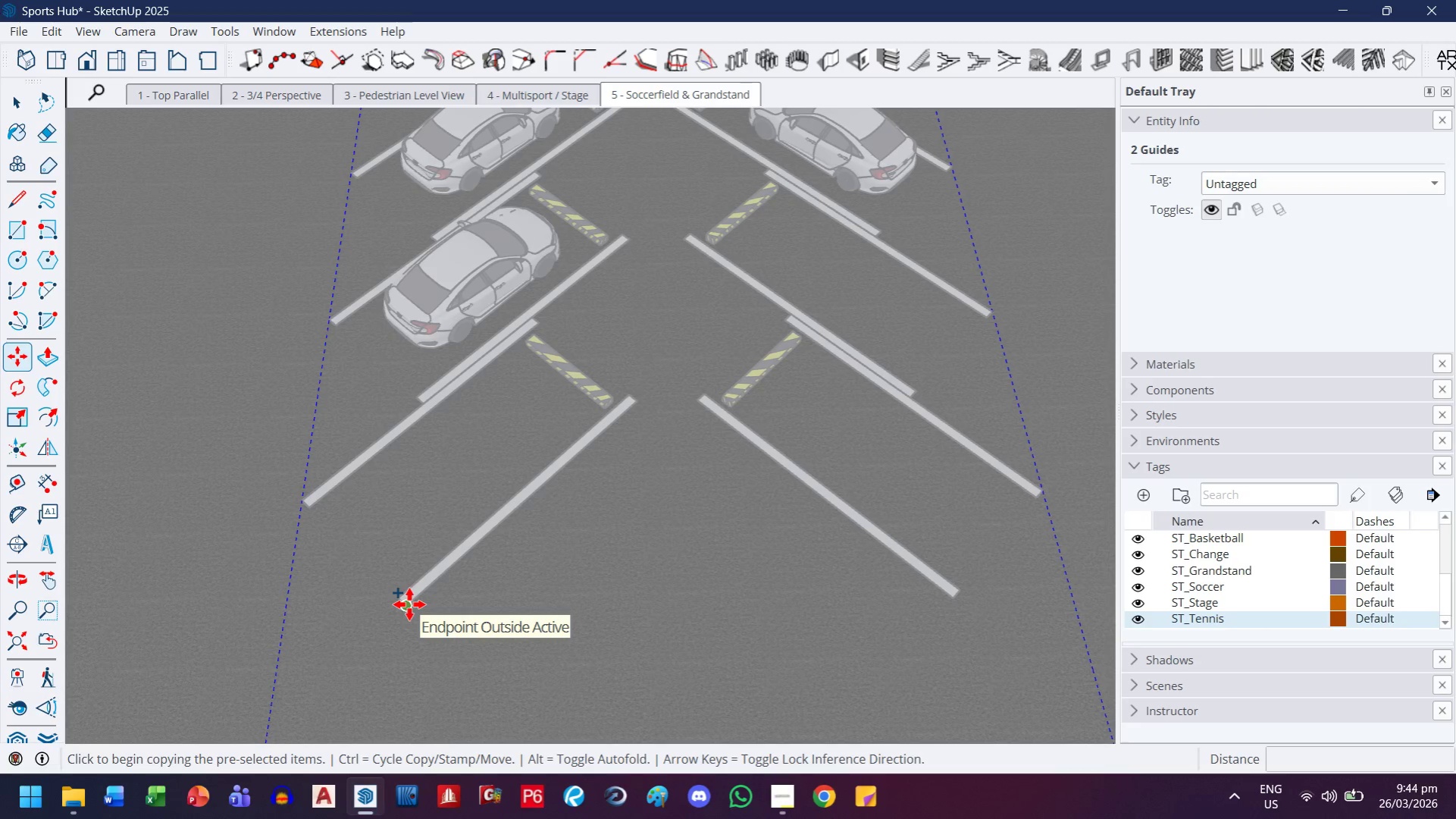 
left_click([409, 604])
 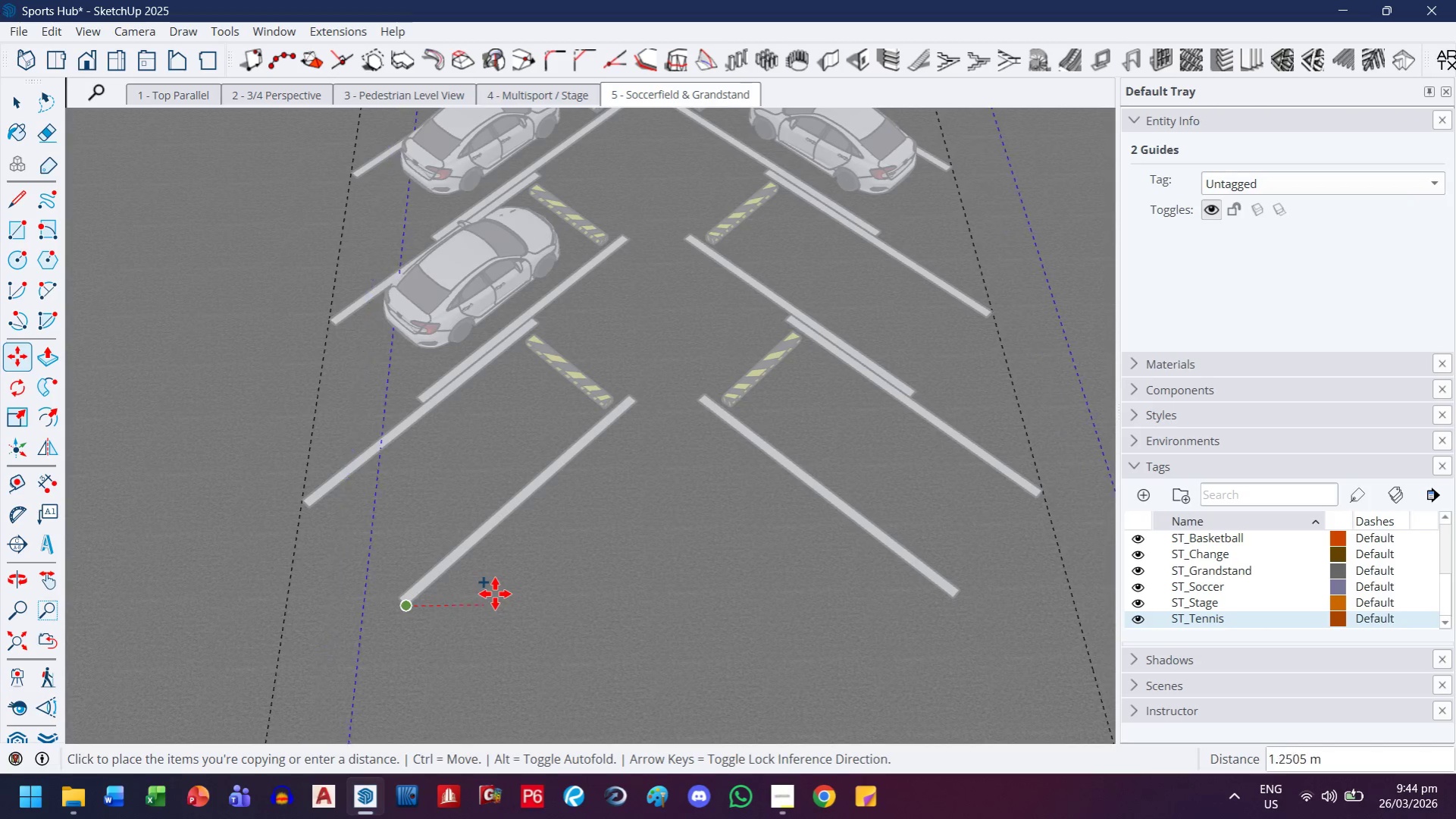 
key(H)
 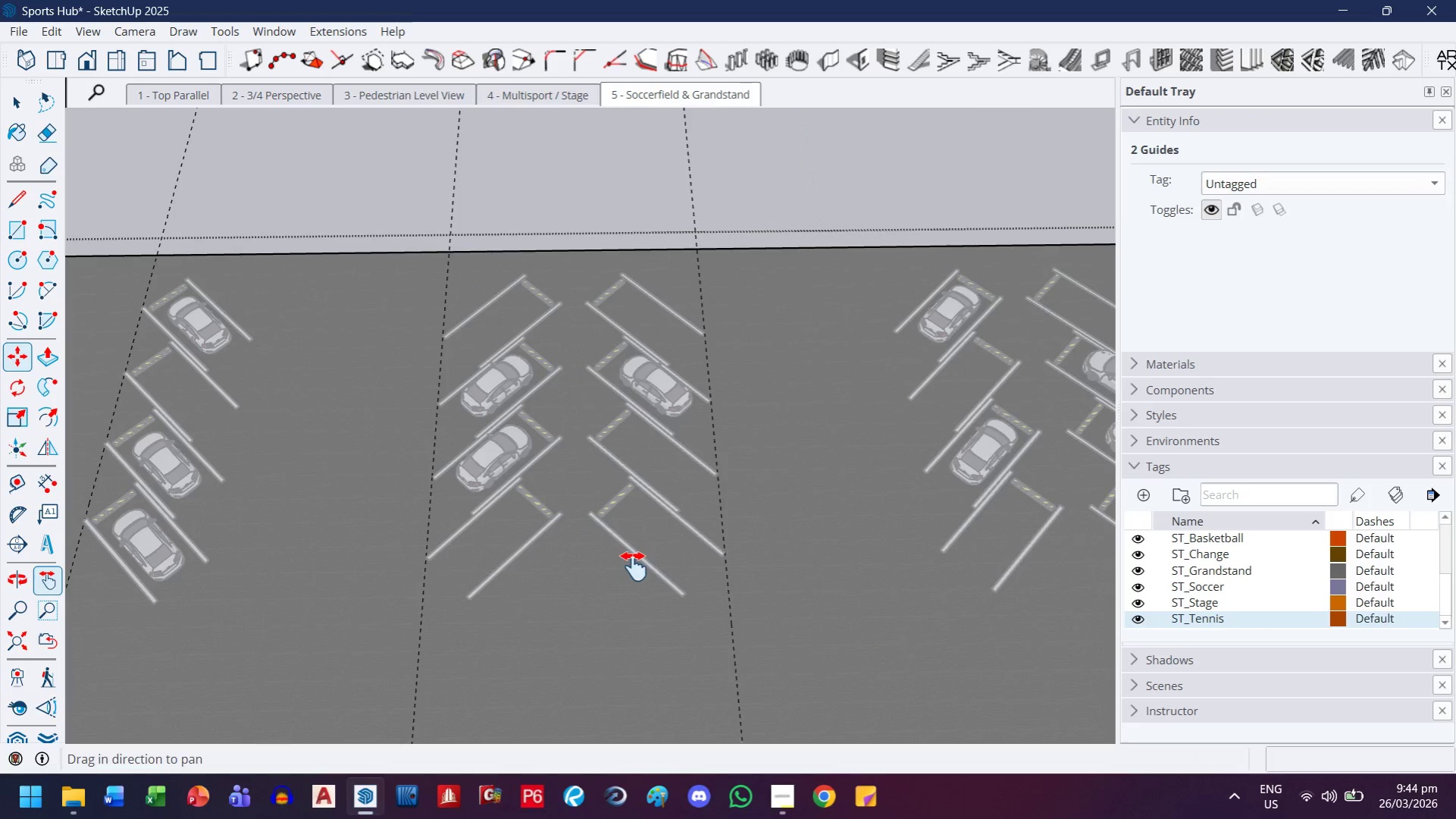 
left_click_drag(start_coordinate=[678, 573], to_coordinate=[240, 535])
 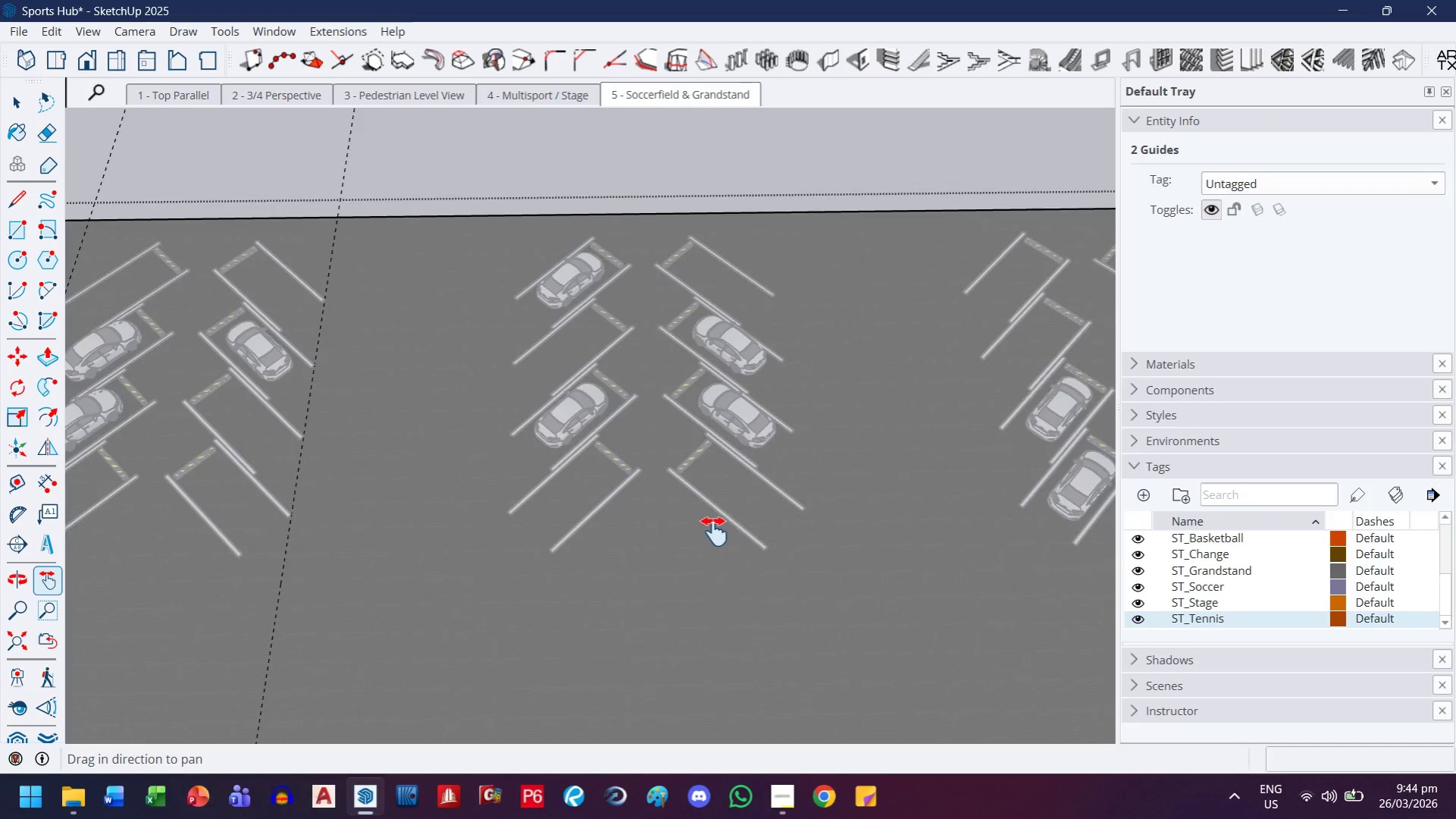 
scroll: coordinate [515, 597], scroll_direction: down, amount: 10.0
 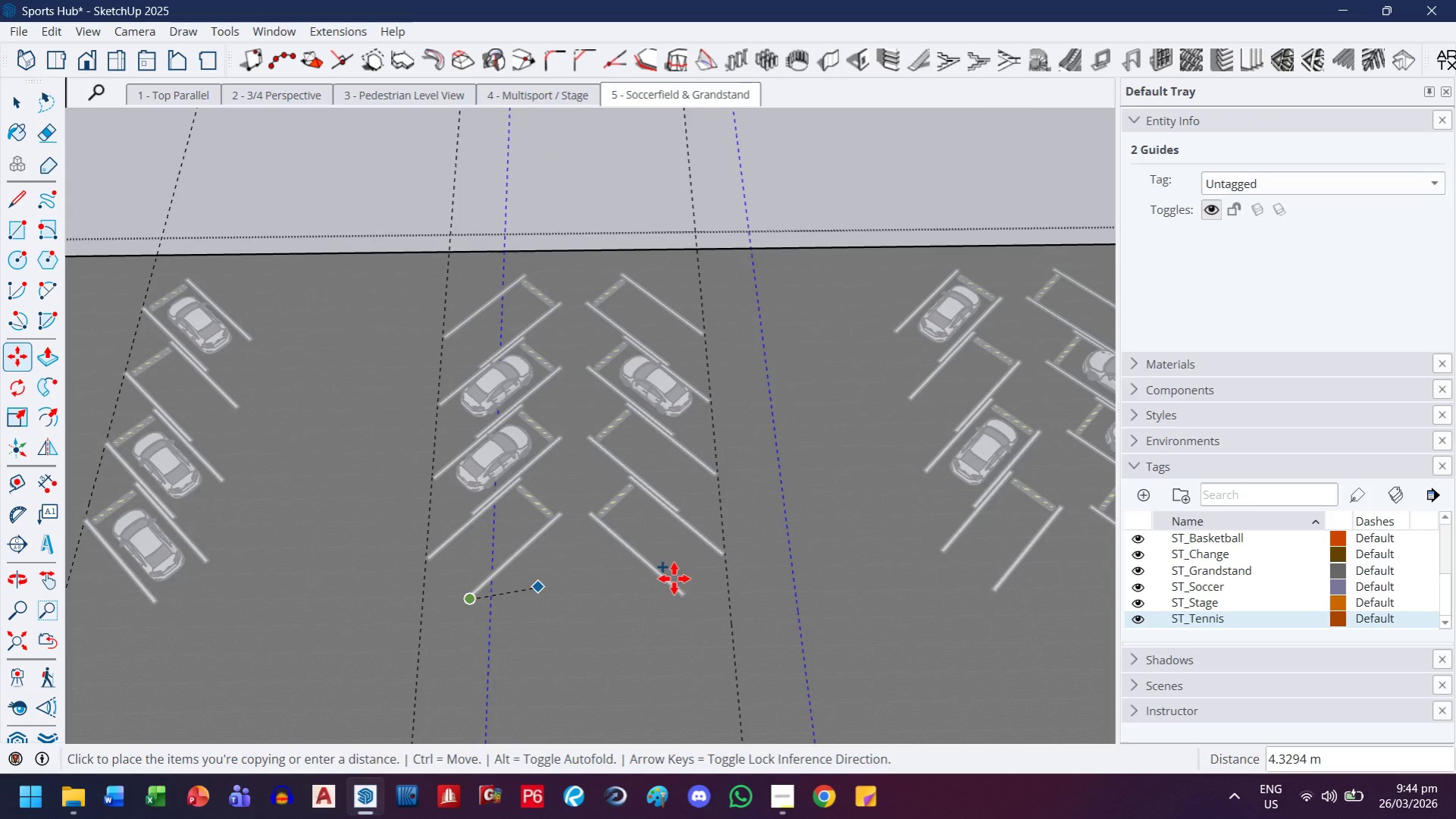 
key(Escape)
 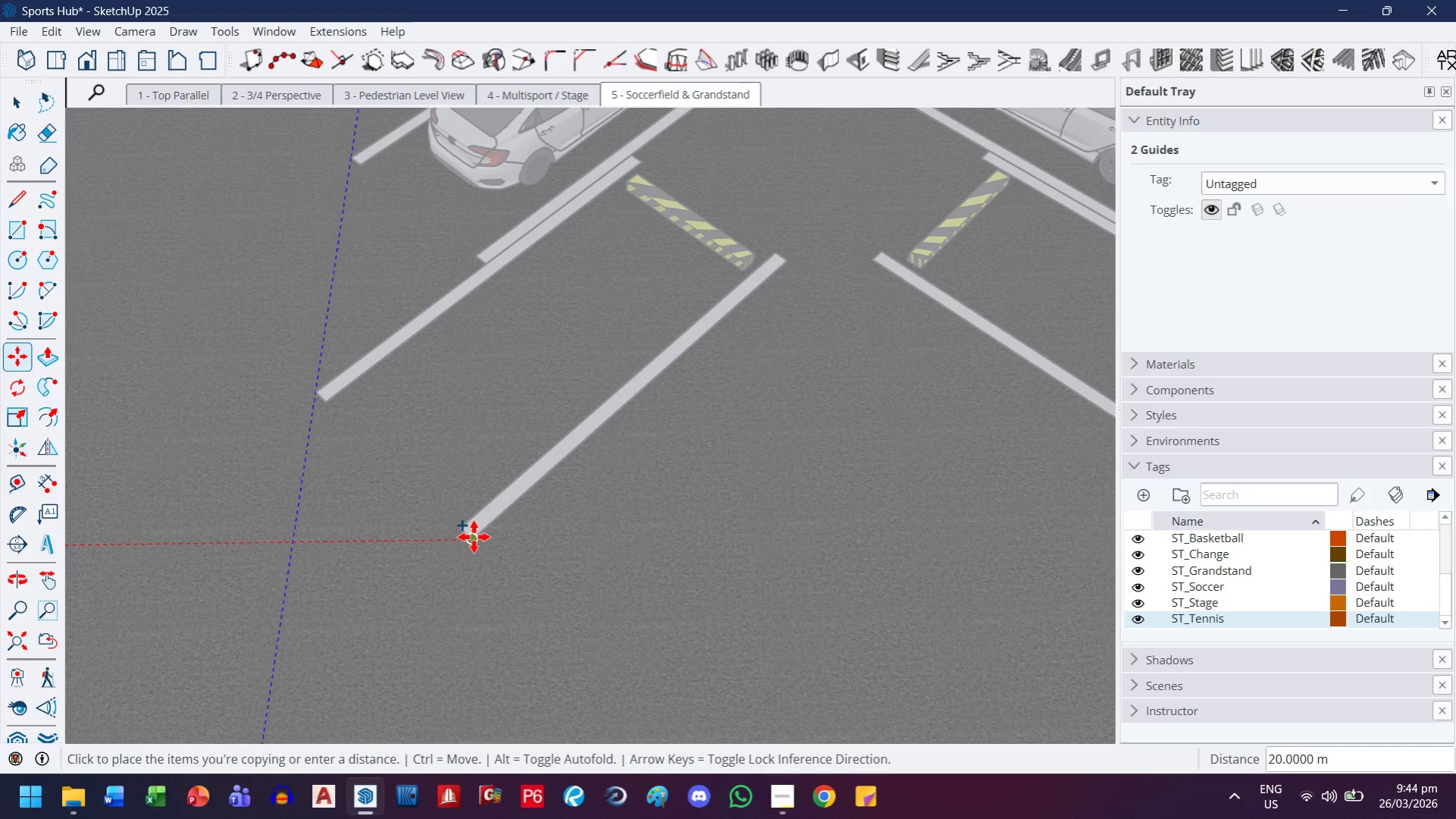 
scroll: coordinate [463, 564], scroll_direction: up, amount: 13.0
 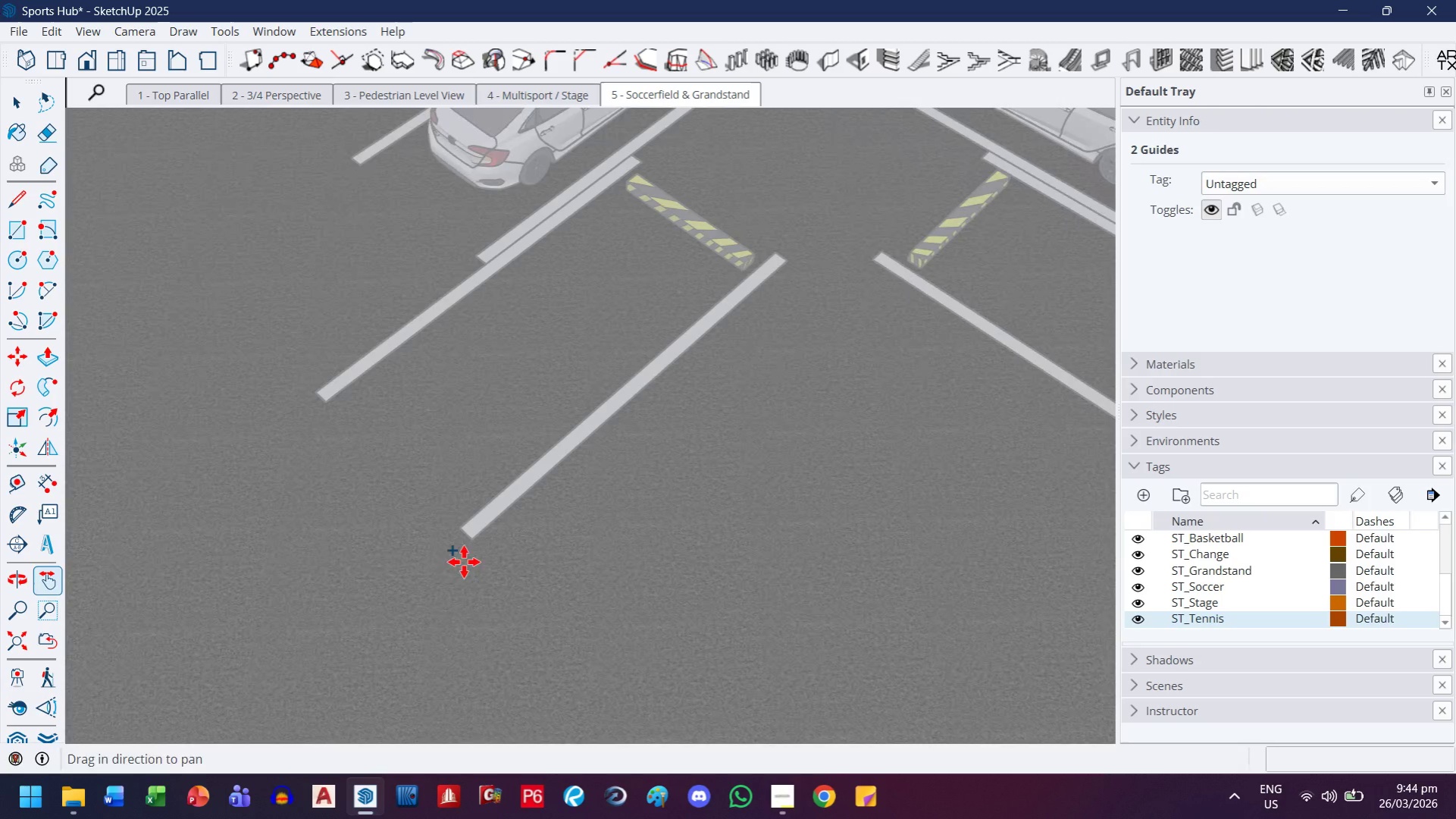 
left_click([474, 537])
 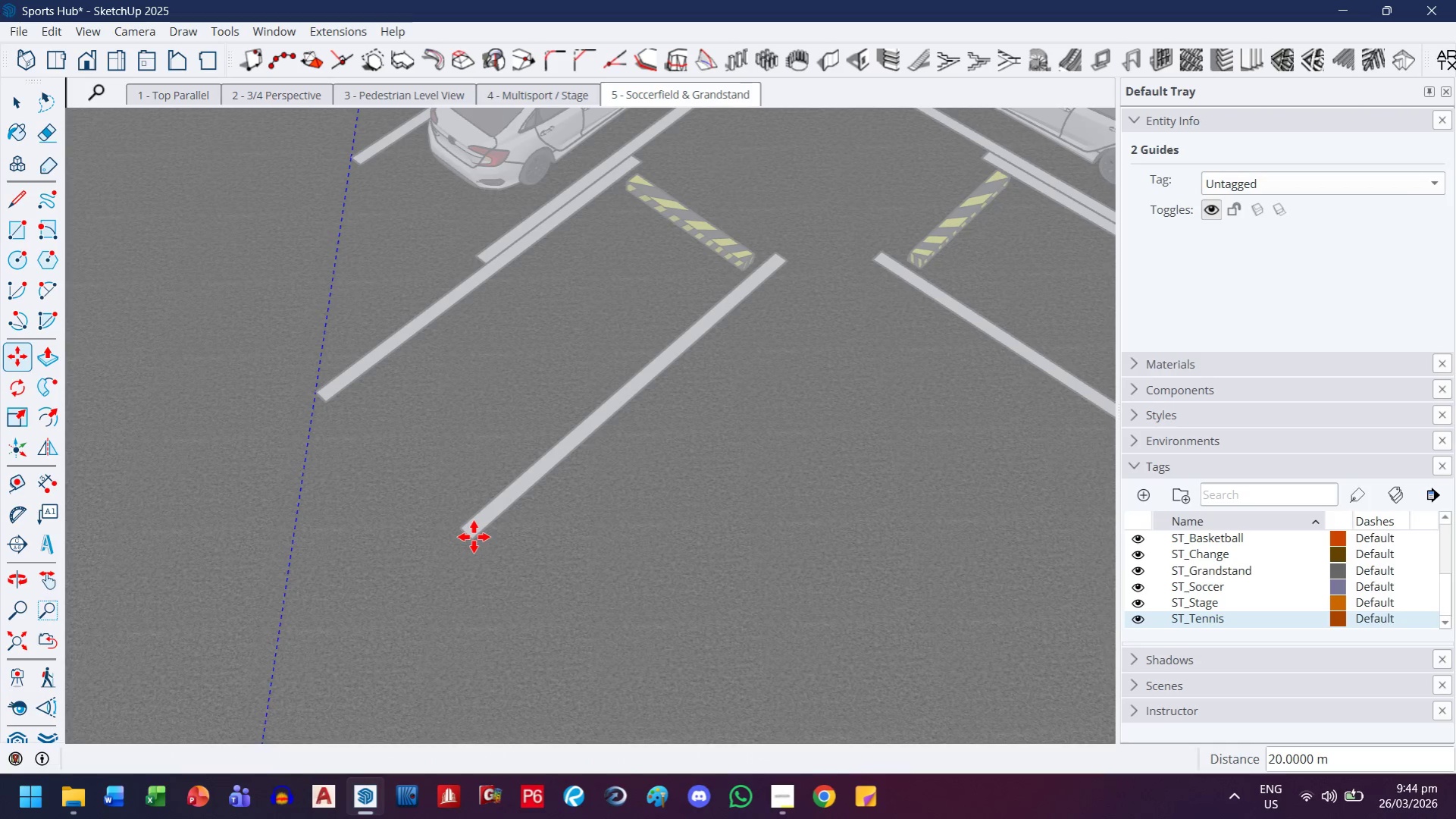 
type(x5)
 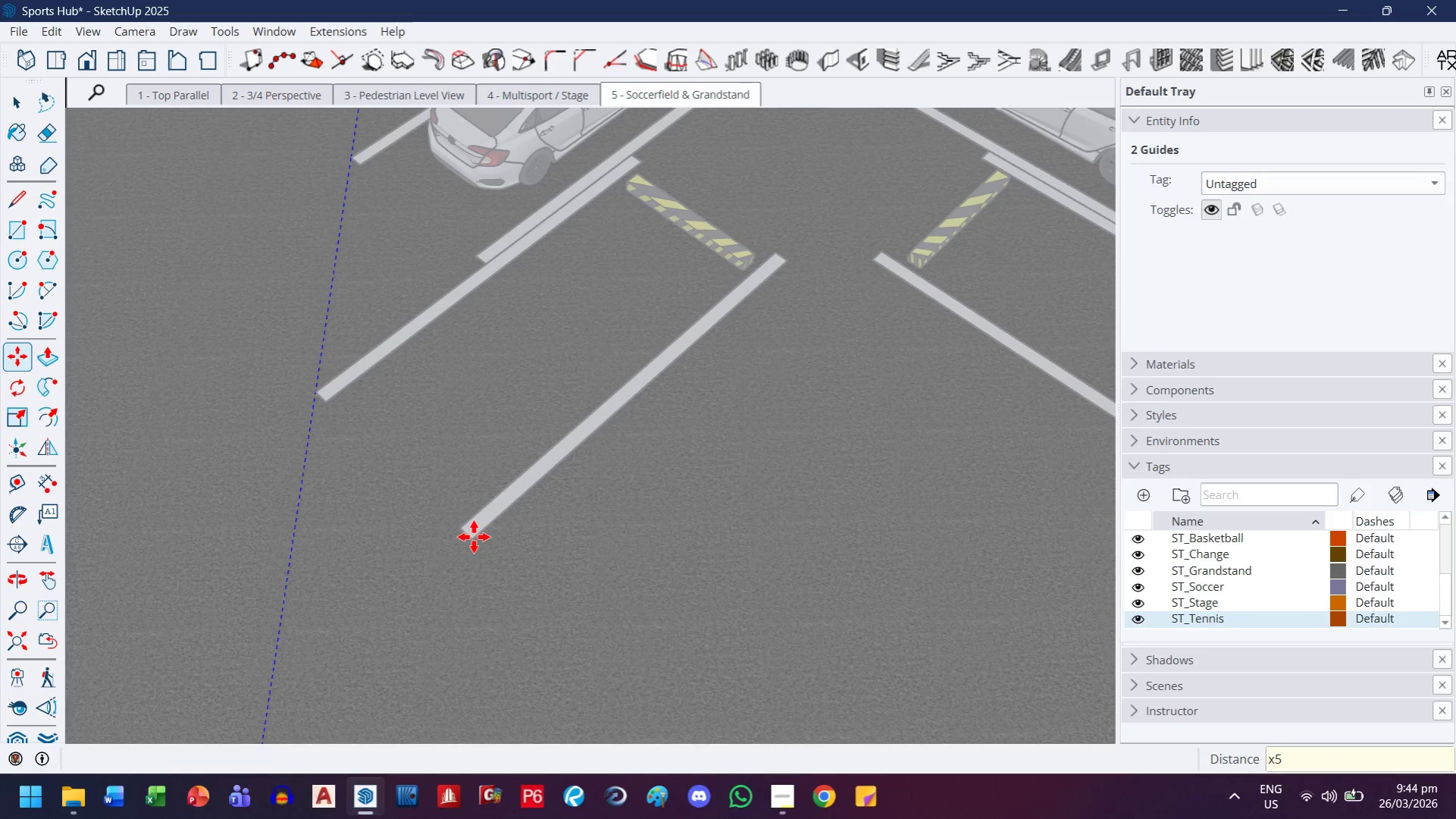 
key(Enter)
 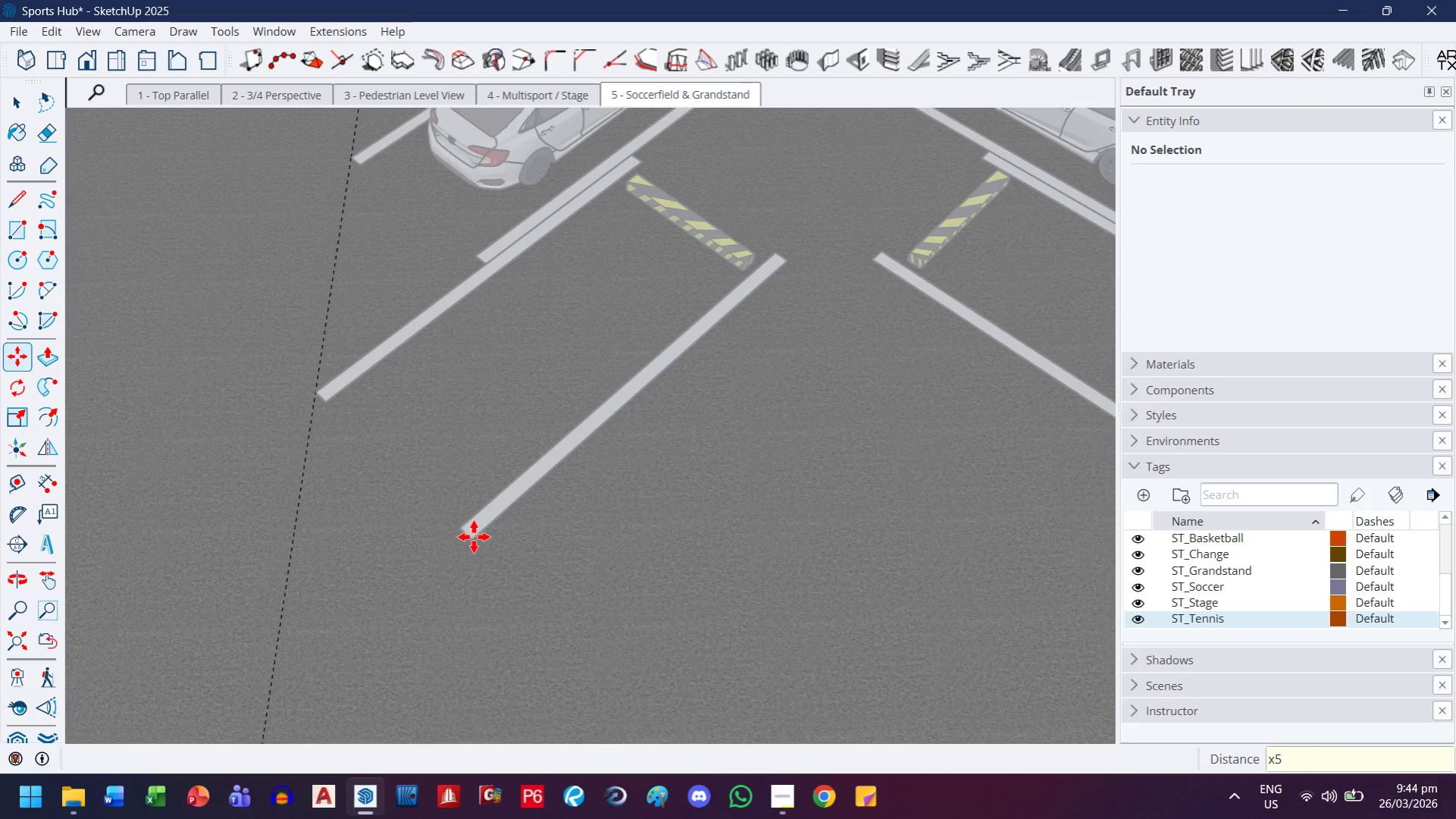 
scroll: coordinate [570, 534], scroll_direction: down, amount: 34.0
 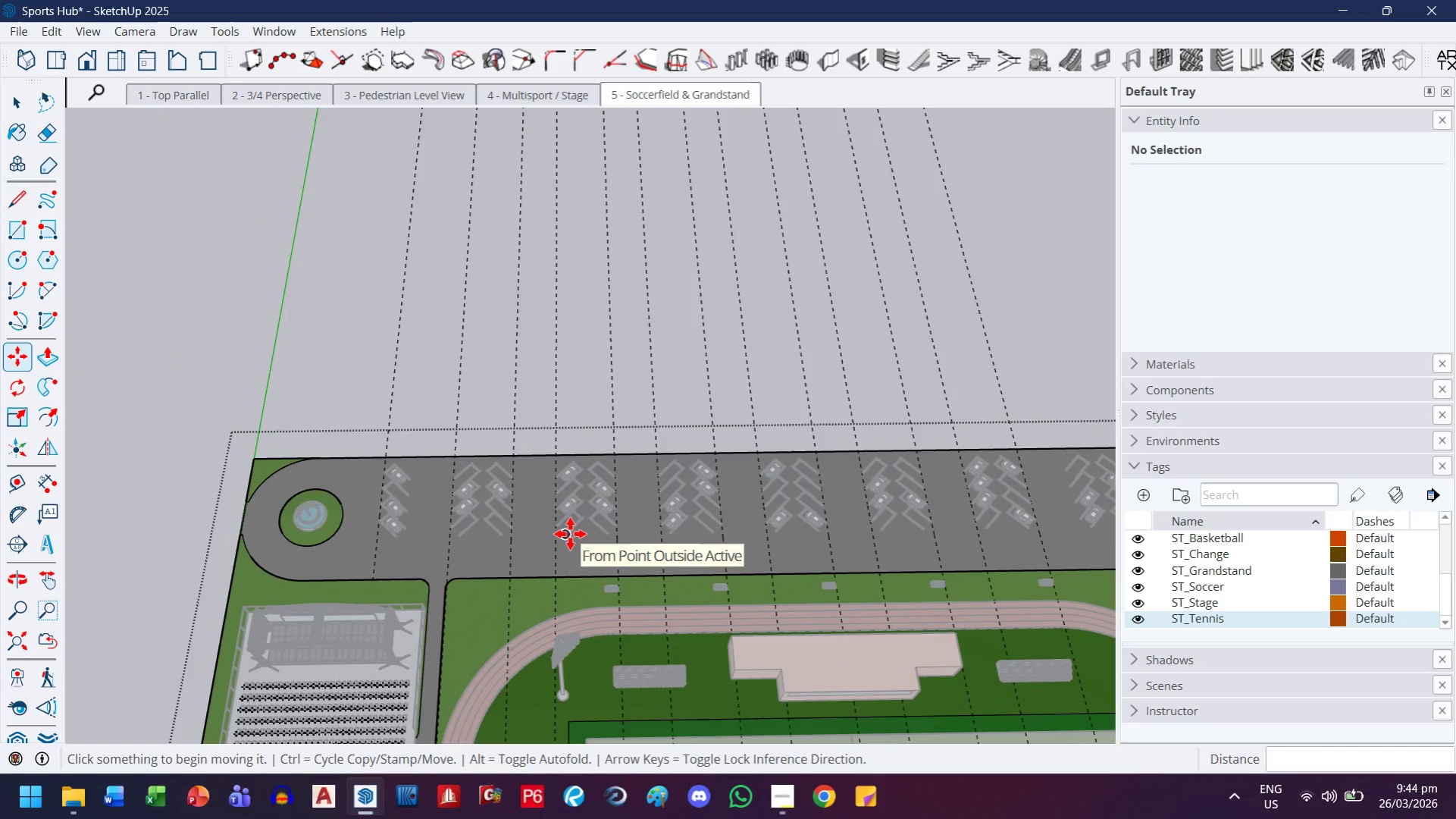 
key(H)
 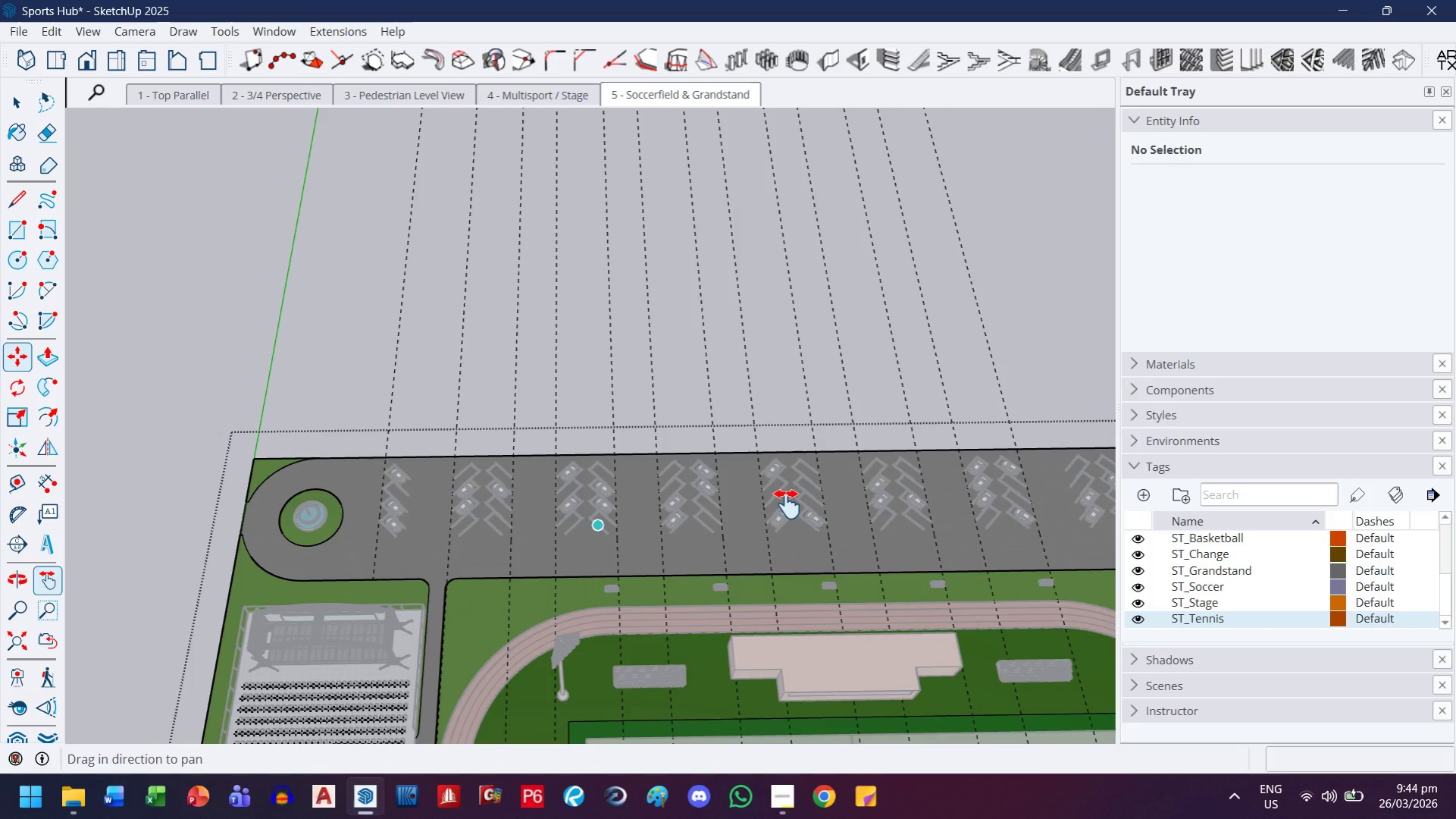 
left_click_drag(start_coordinate=[815, 504], to_coordinate=[475, 510])
 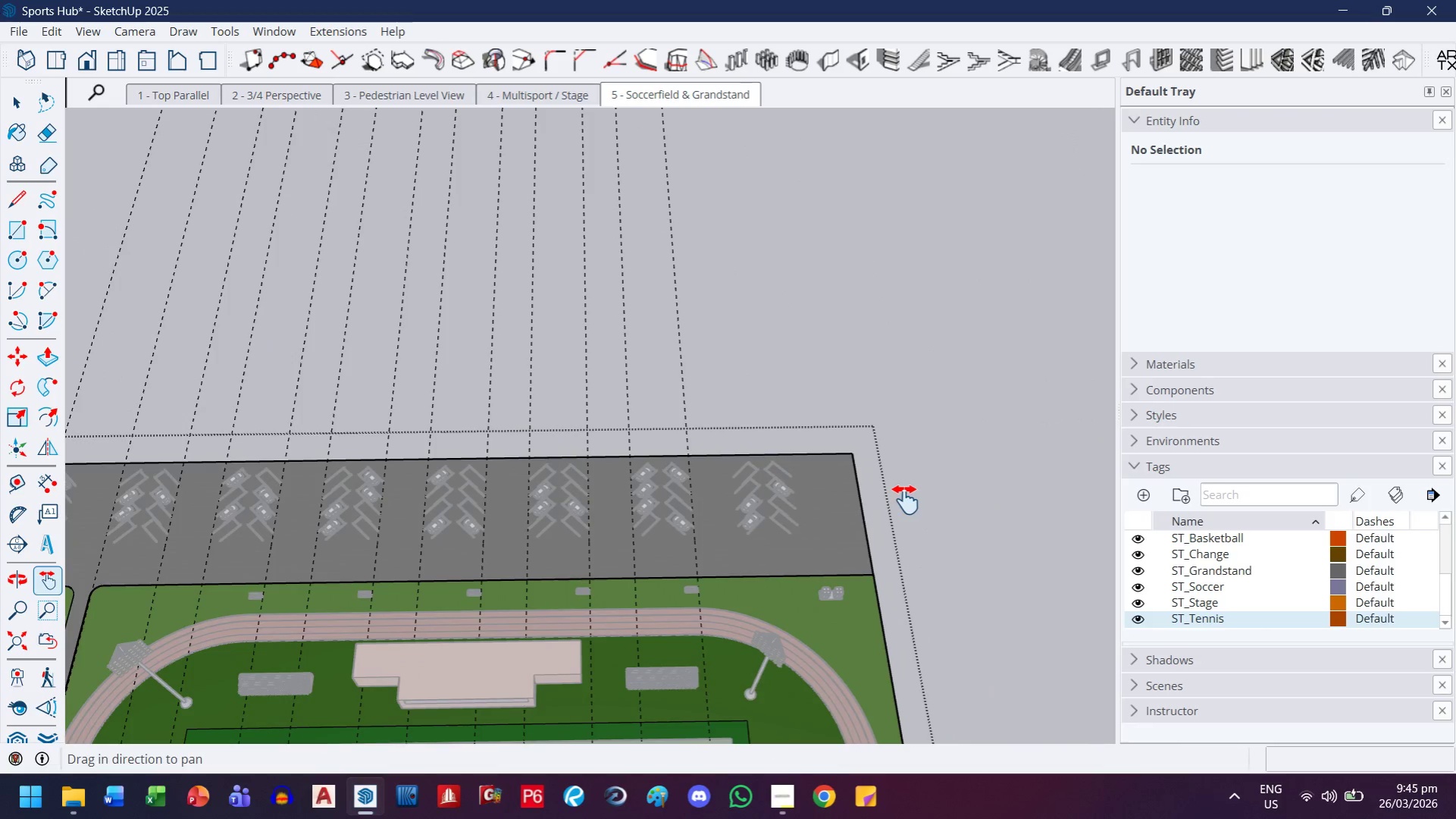 
scroll: coordinate [726, 444], scroll_direction: up, amount: 3.0
 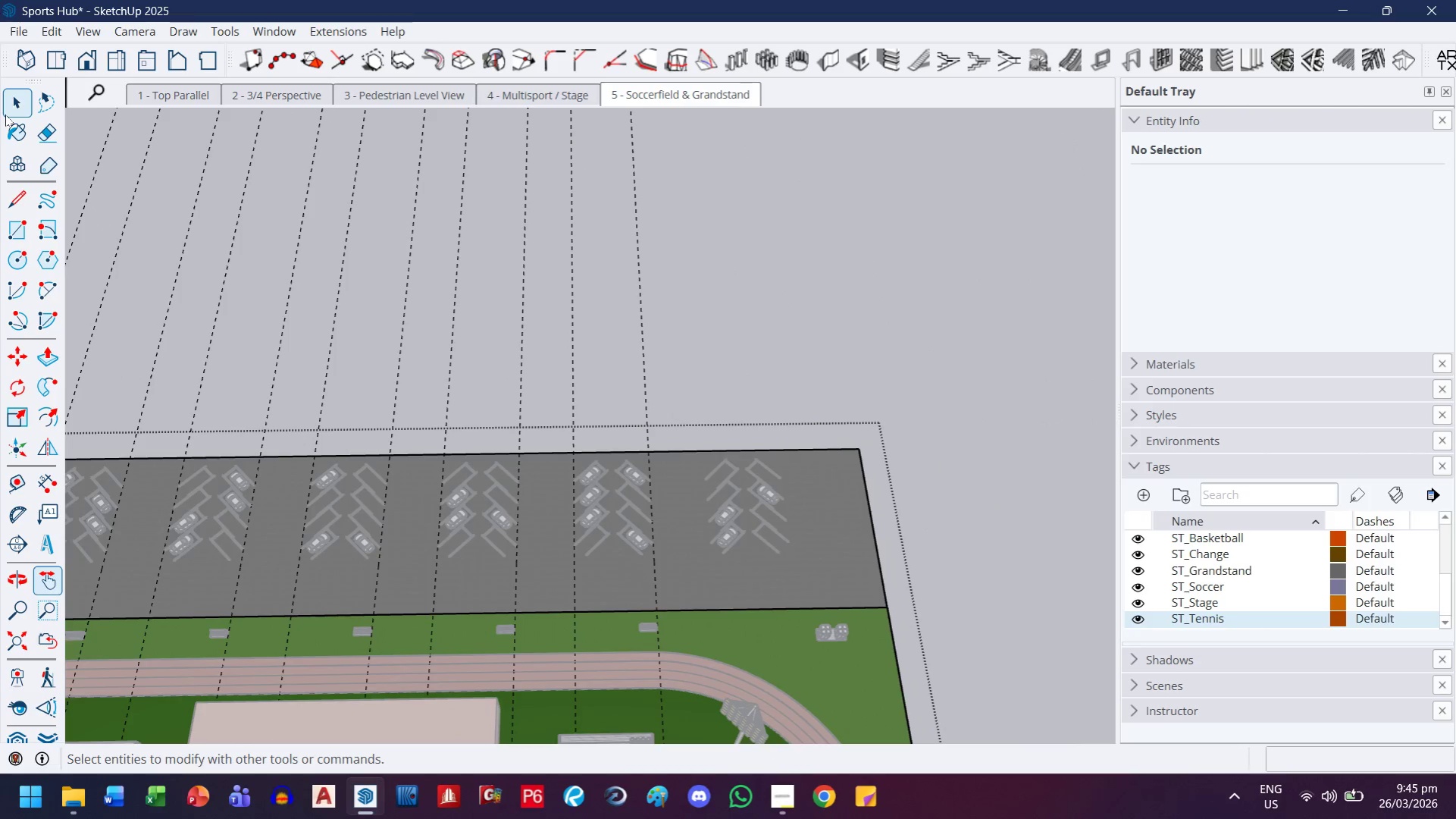 
left_click_drag(start_coordinate=[5, 115], to_coordinate=[6, 107])
 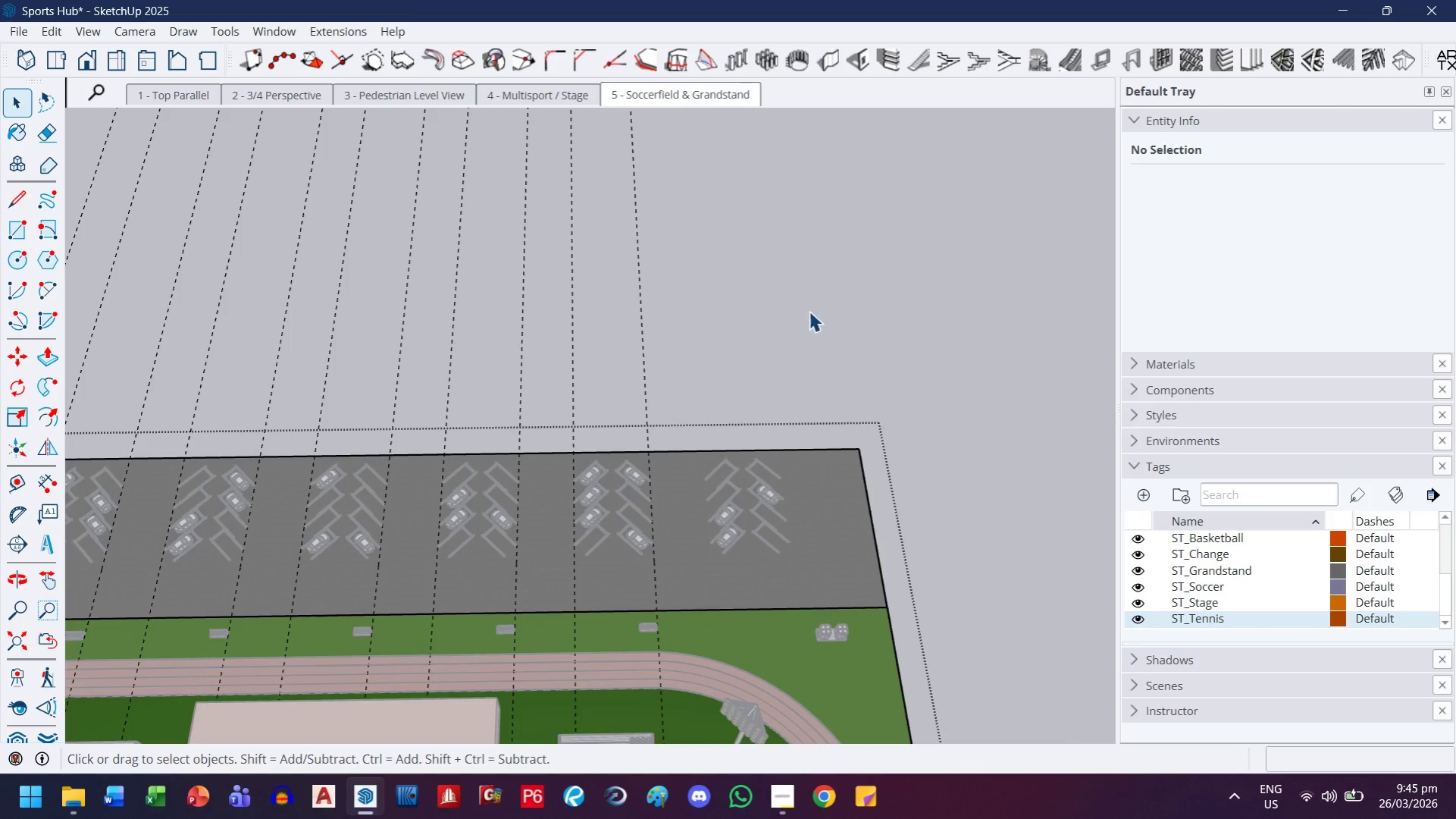 
left_click_drag(start_coordinate=[785, 312], to_coordinate=[565, 378])
 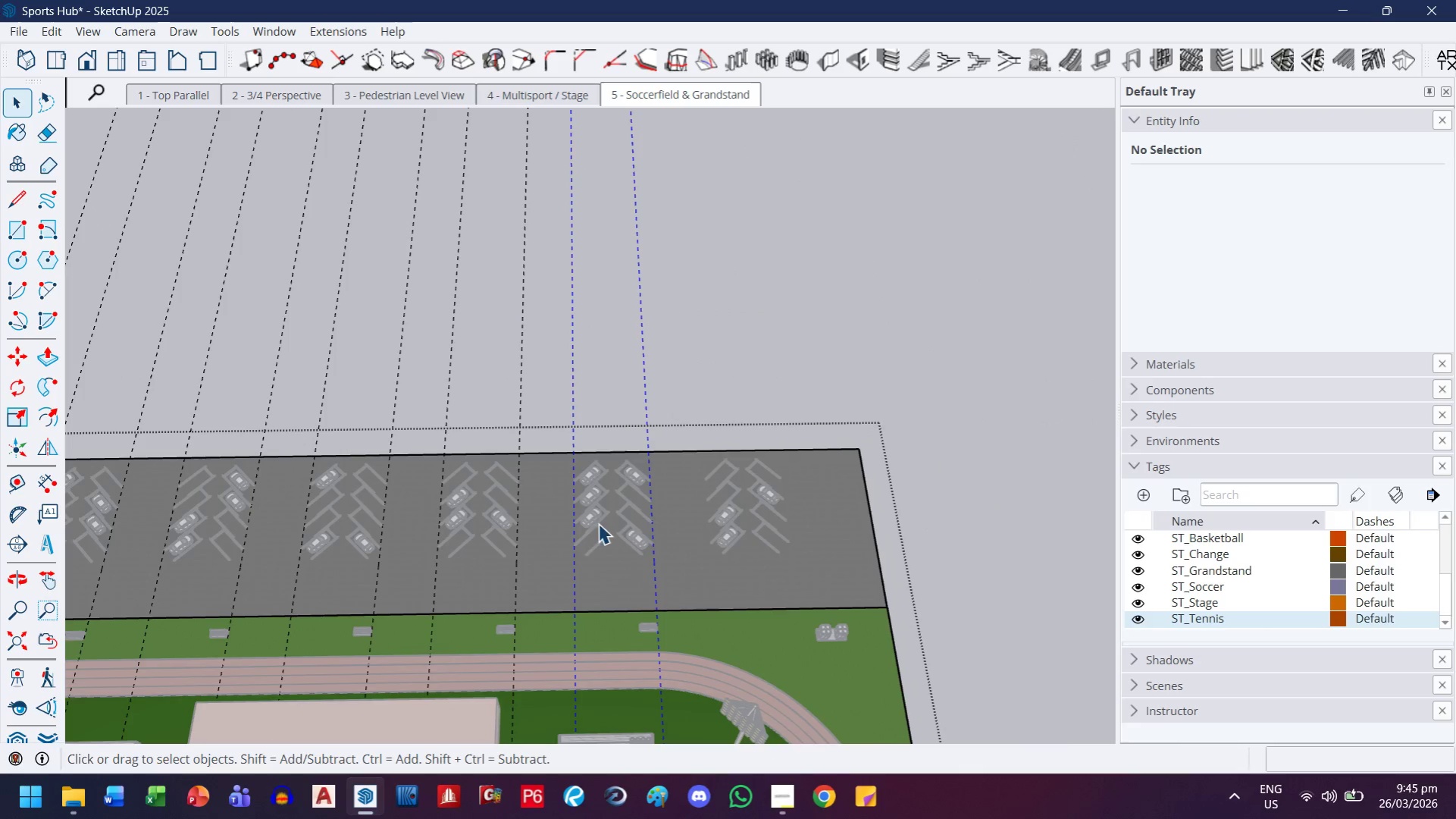 
key(M)
 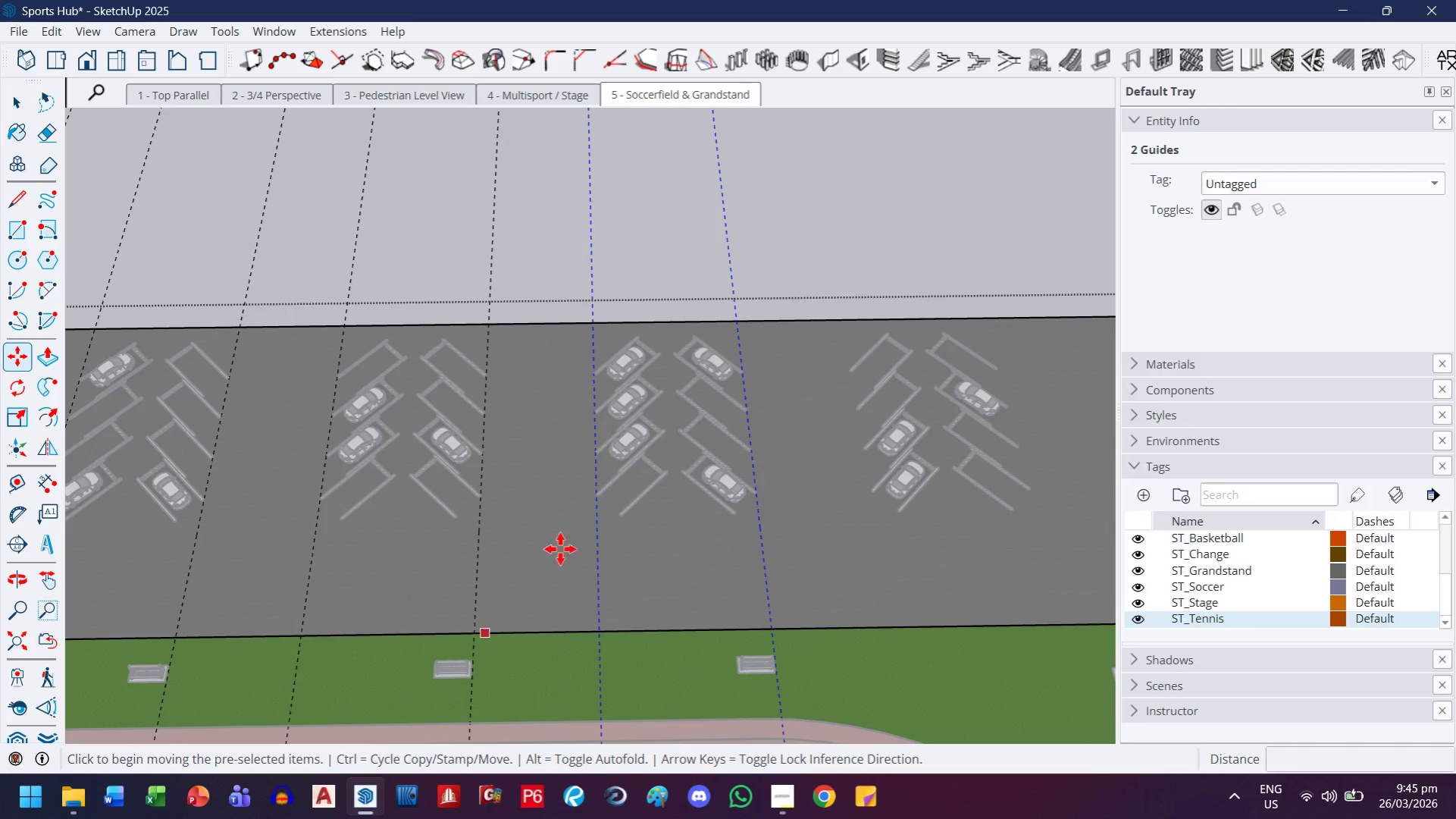 
scroll: coordinate [498, 650], scroll_direction: up, amount: 7.0
 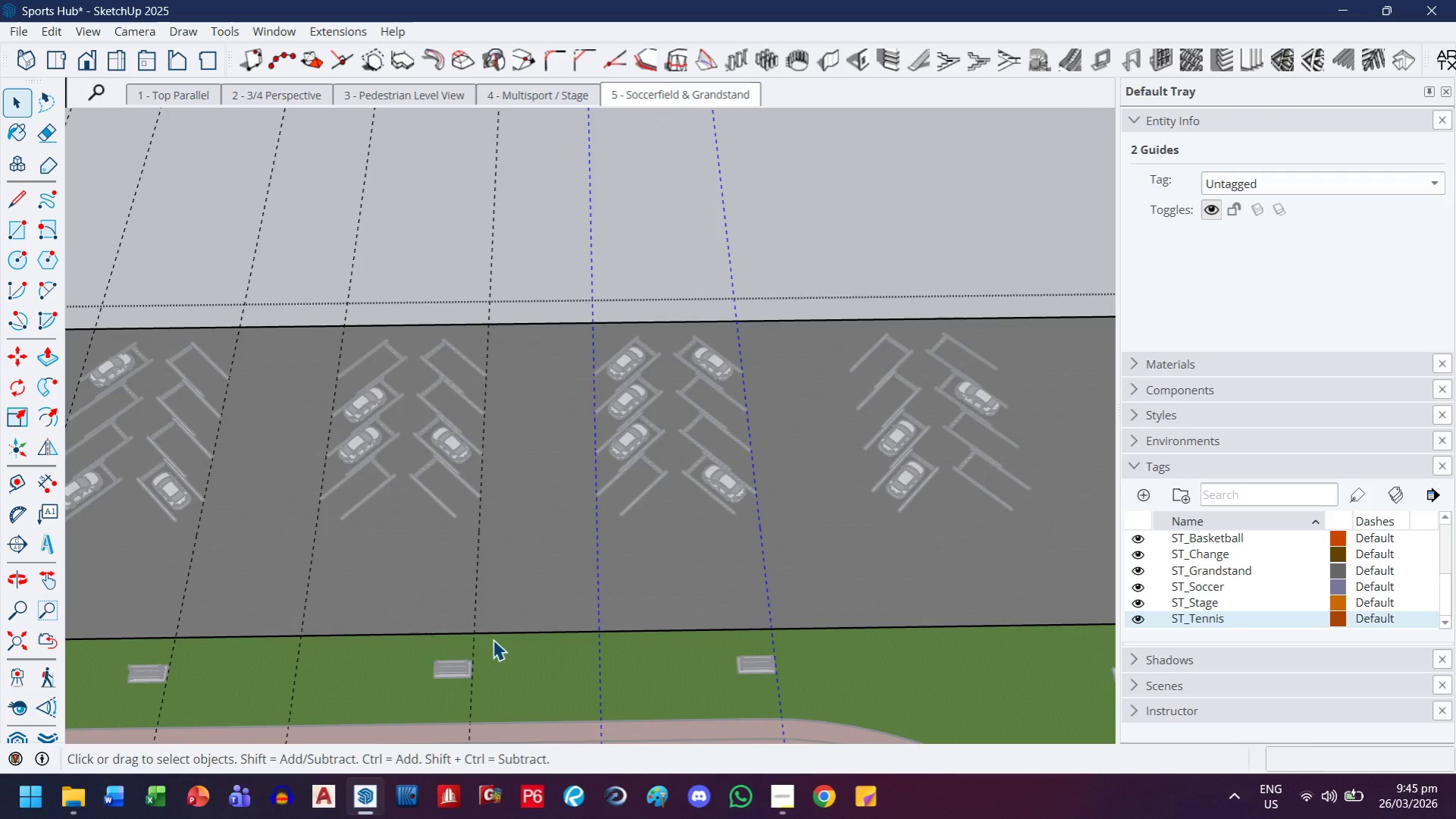 
key(Control+ControlLeft)
 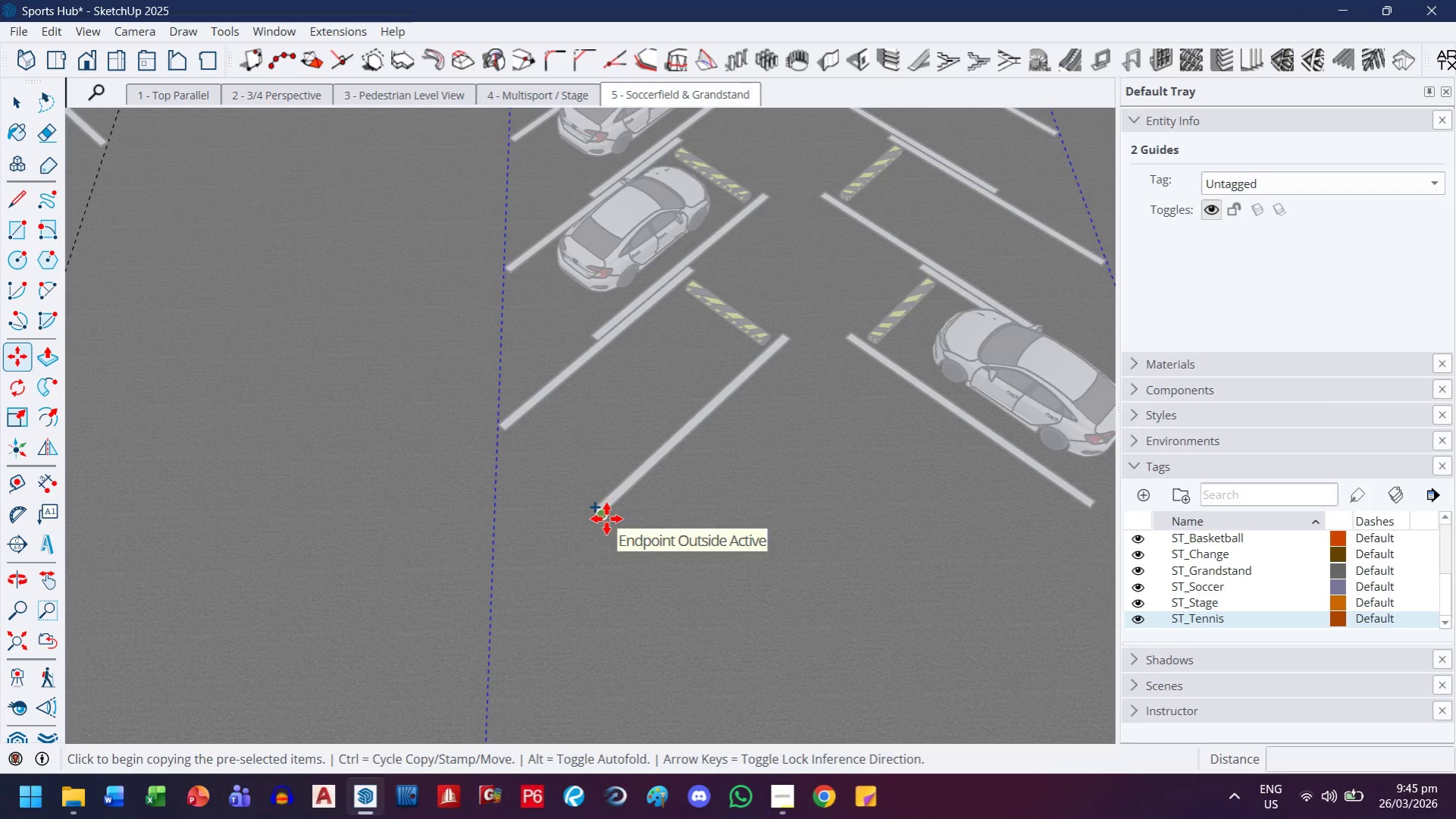 
scroll: coordinate [589, 529], scroll_direction: up, amount: 25.0
 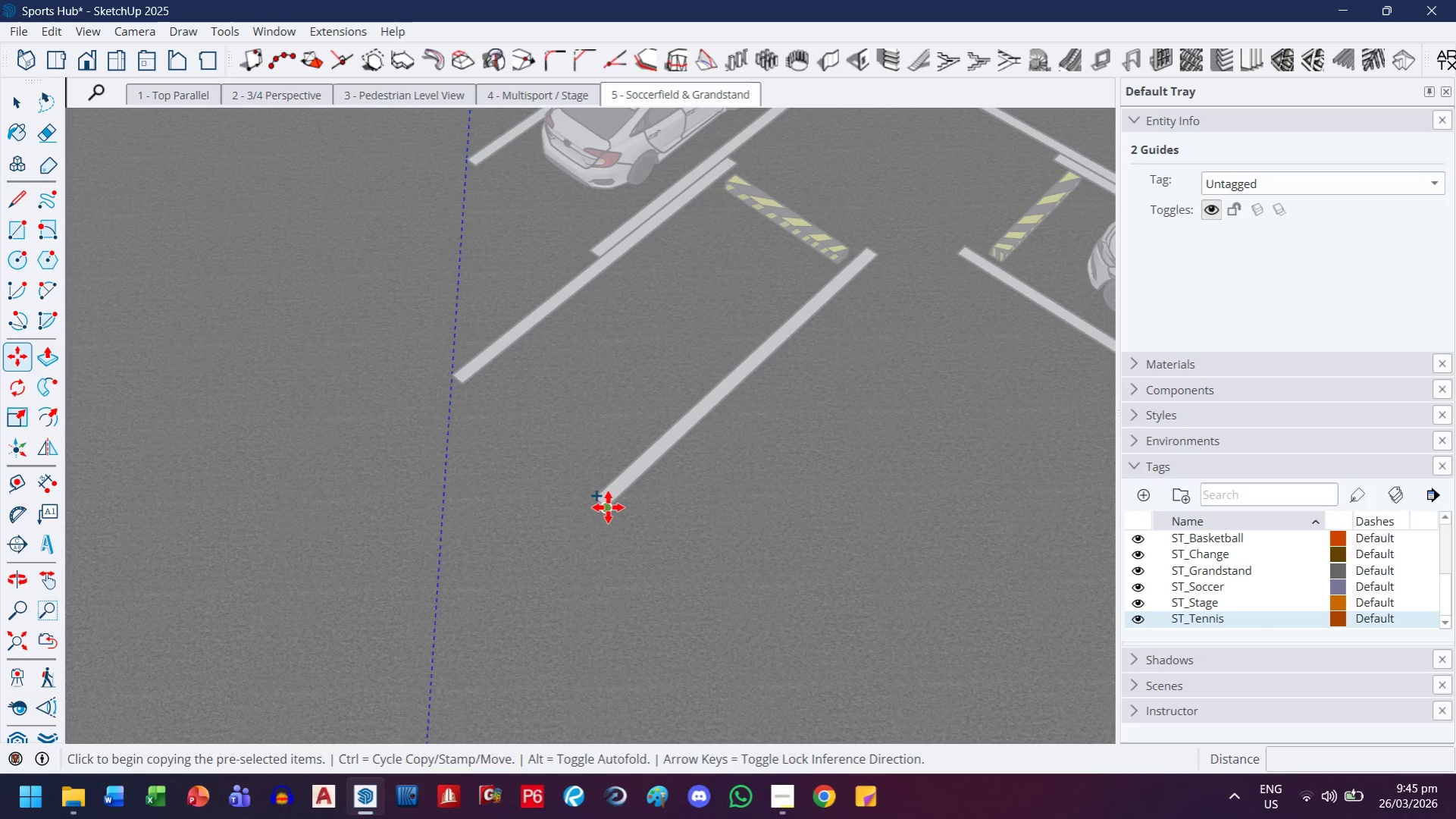 
left_click_drag(start_coordinate=[608, 507], to_coordinate=[615, 507])
 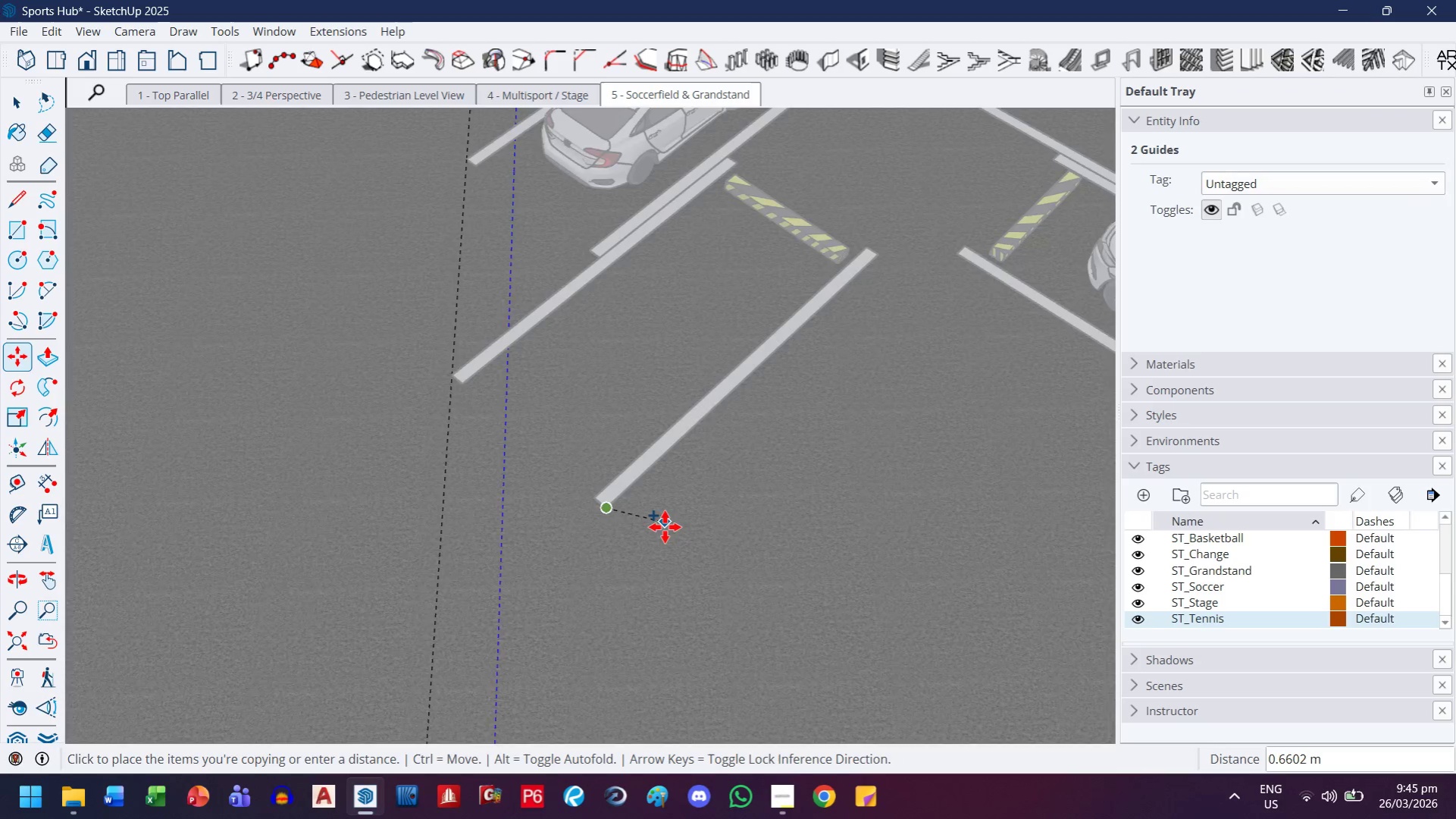 
key(H)
 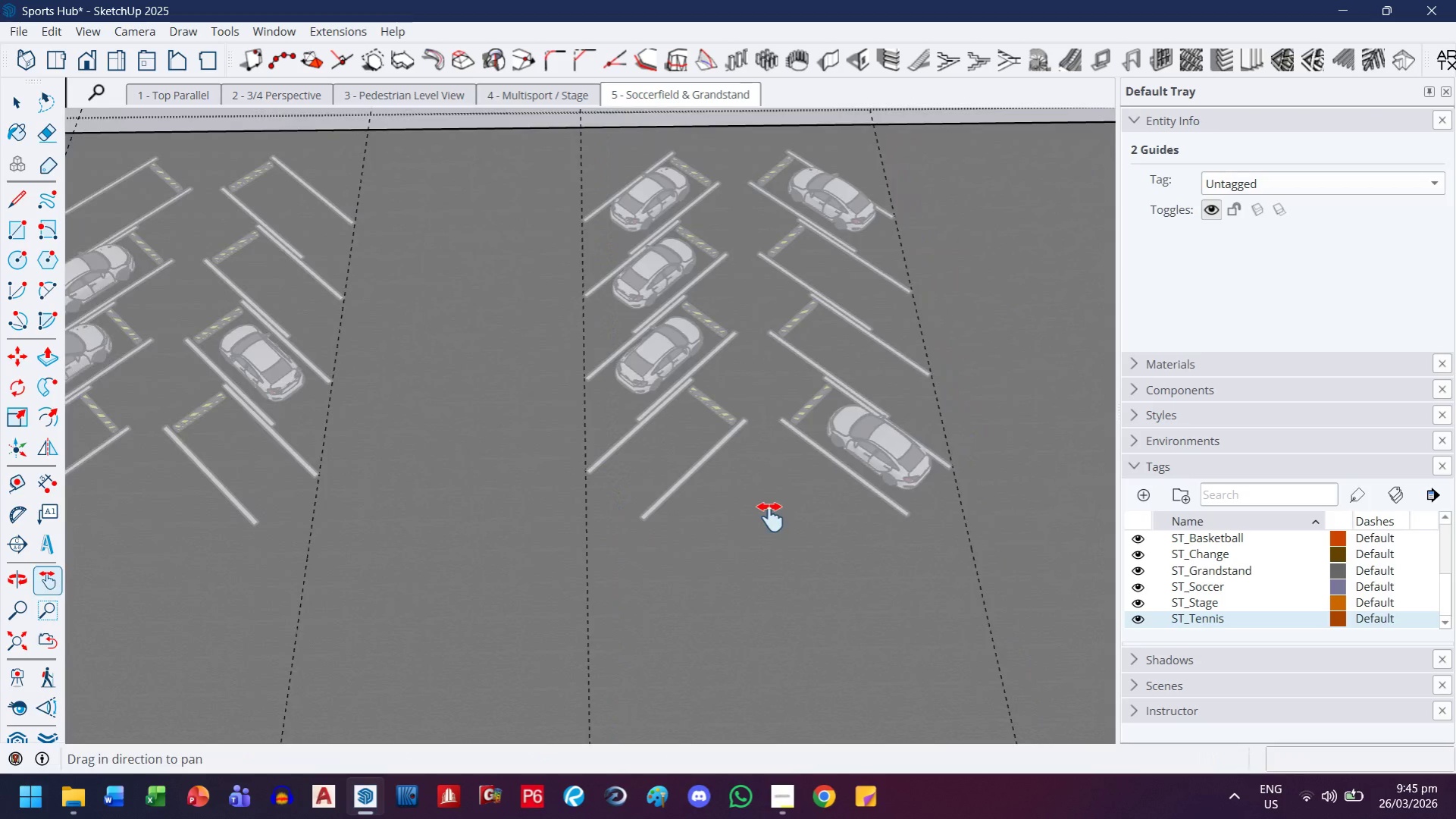 
left_click_drag(start_coordinate=[780, 522], to_coordinate=[254, 465])
 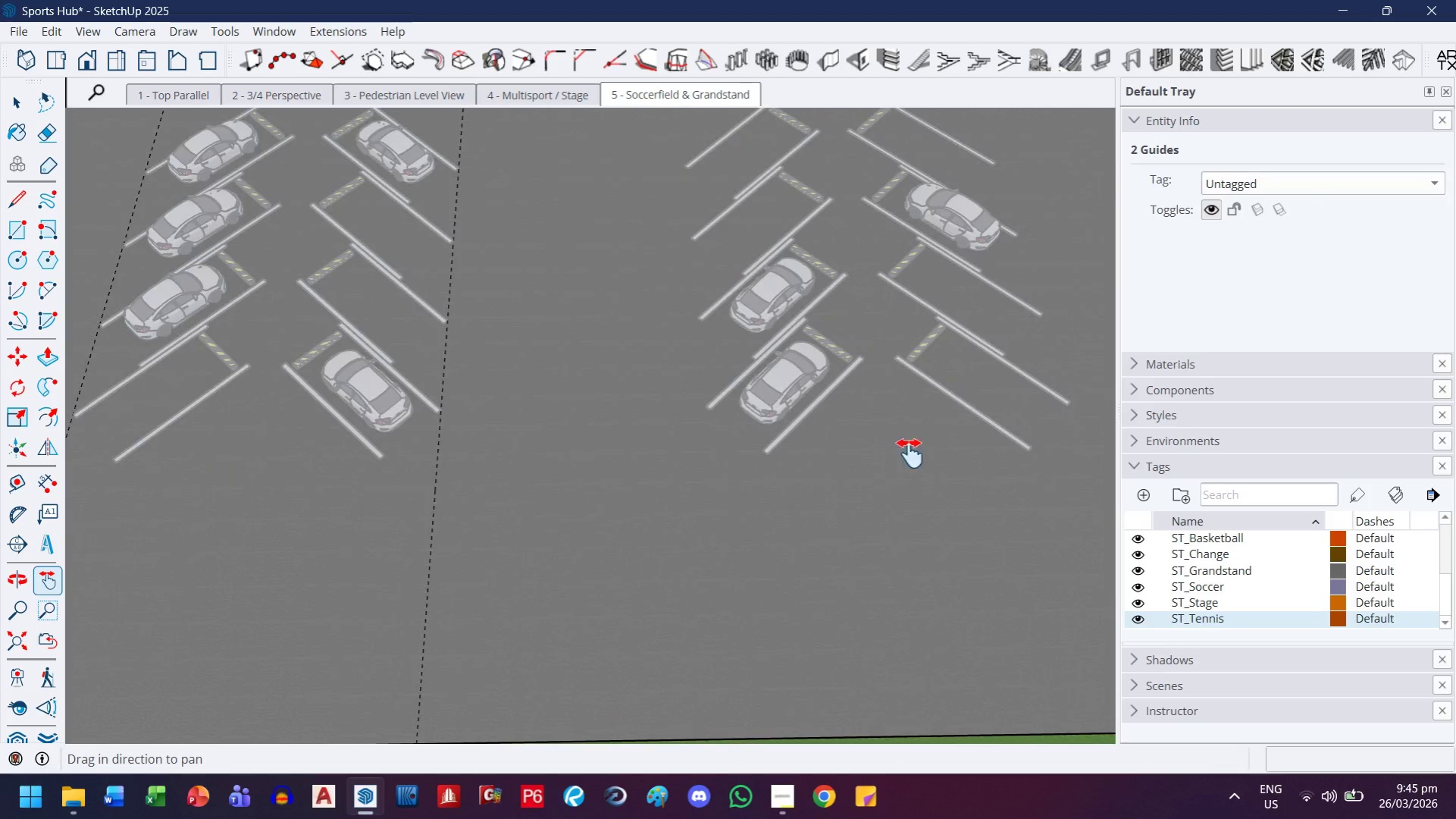 
scroll: coordinate [664, 529], scroll_direction: down, amount: 11.0
 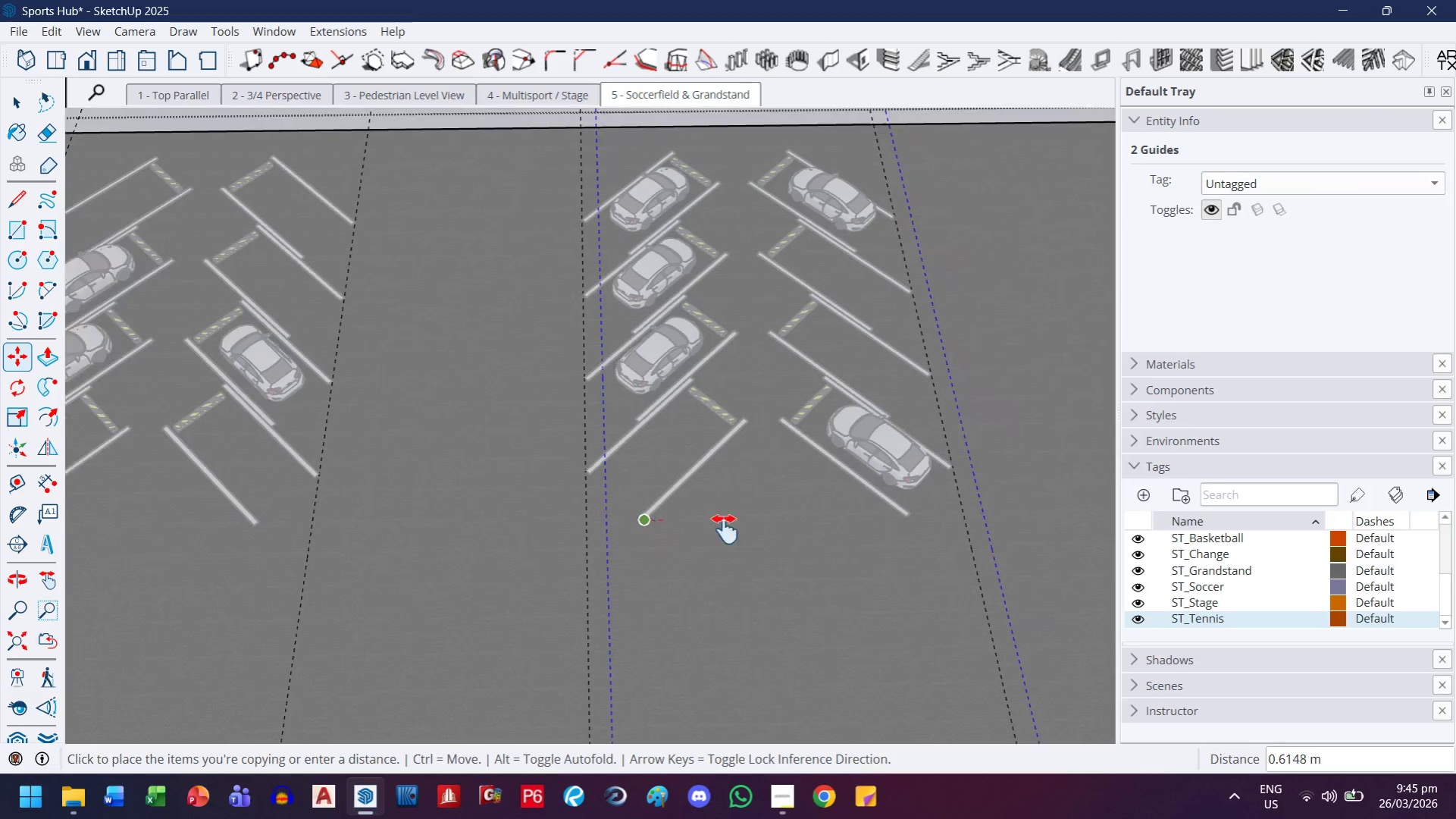 
left_click_drag(start_coordinate=[910, 453], to_coordinate=[791, 483])
 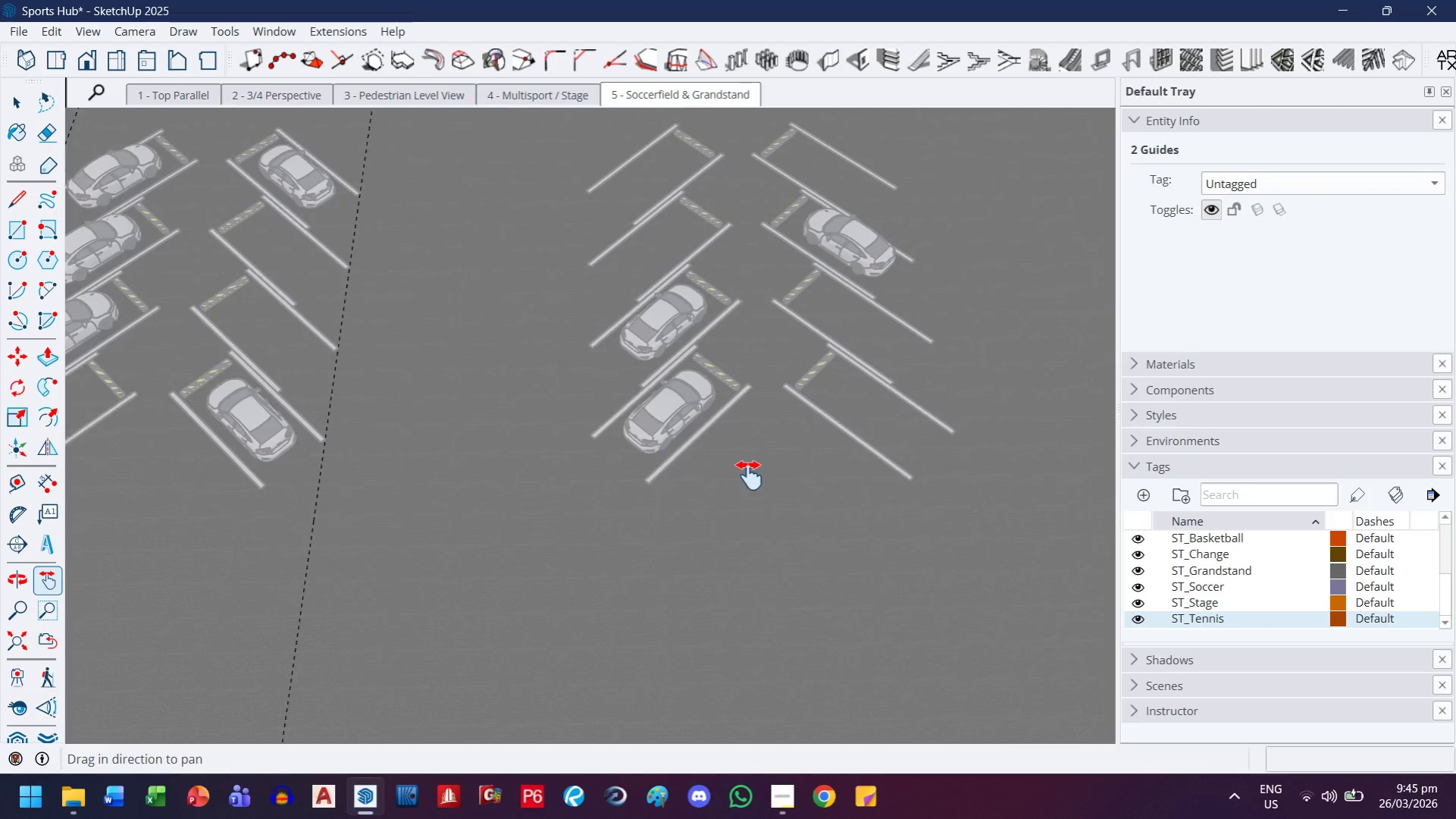 
key(Escape)
 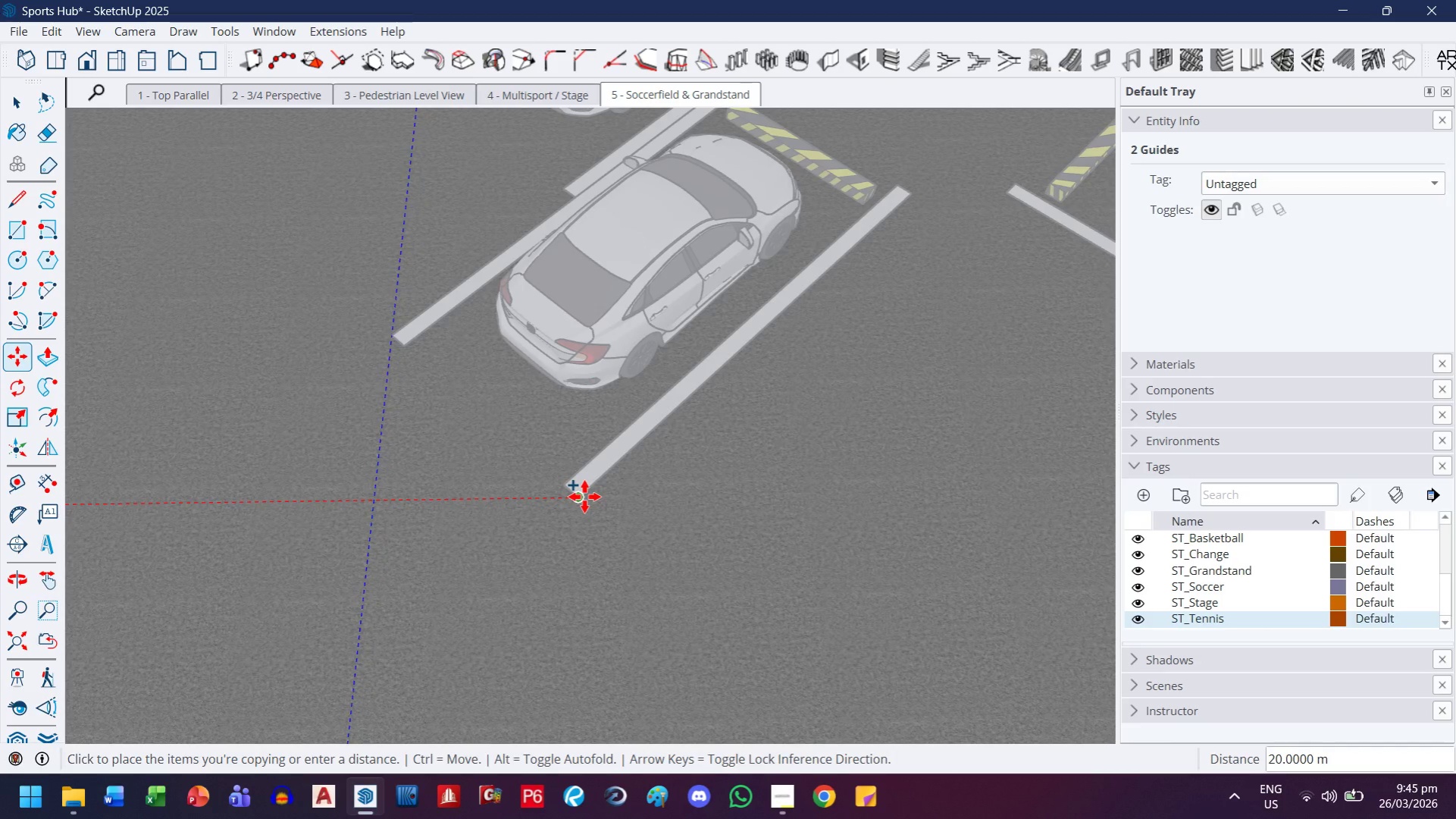 
scroll: coordinate [583, 490], scroll_direction: up, amount: 12.0
 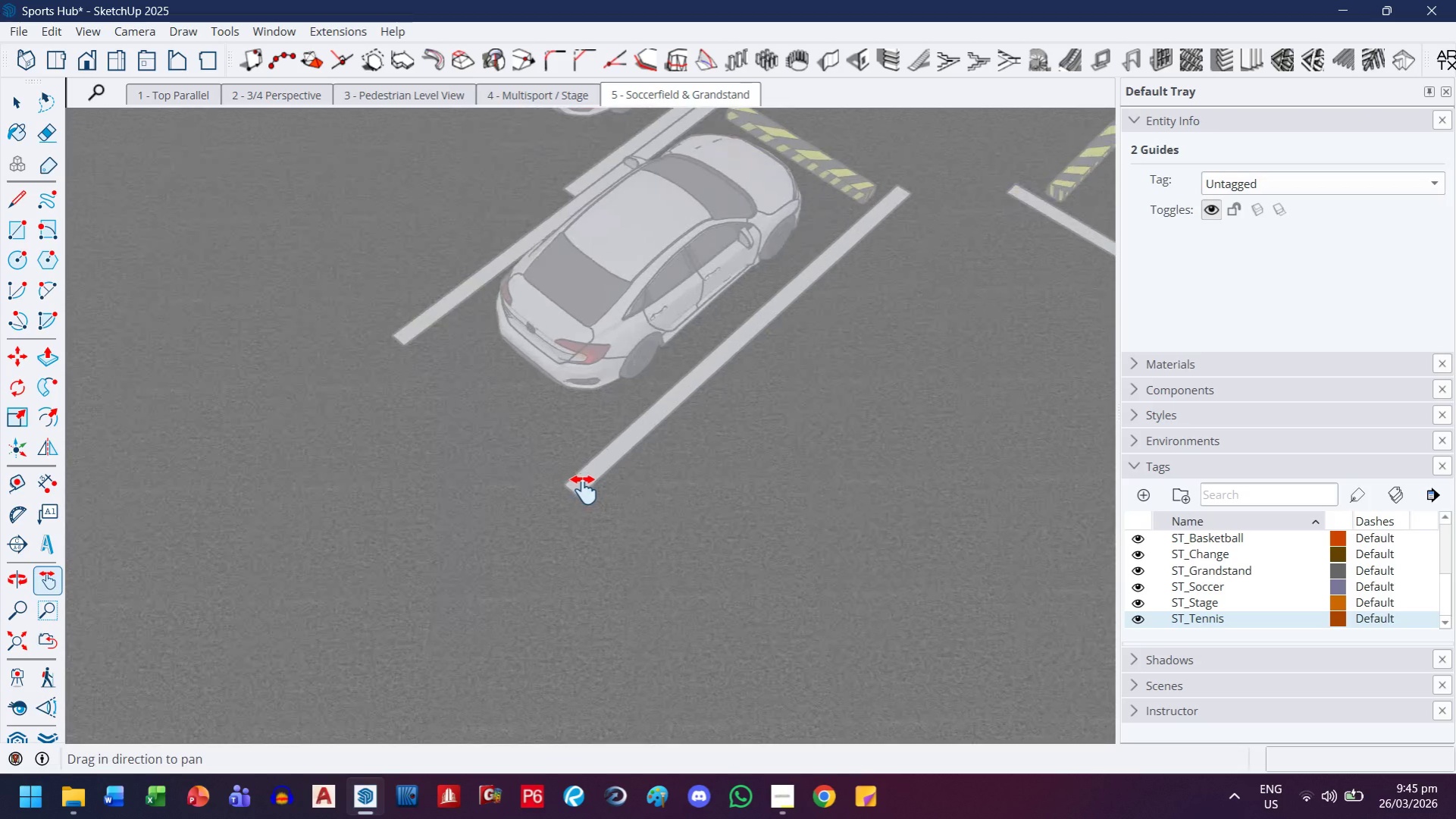 
left_click([584, 497])
 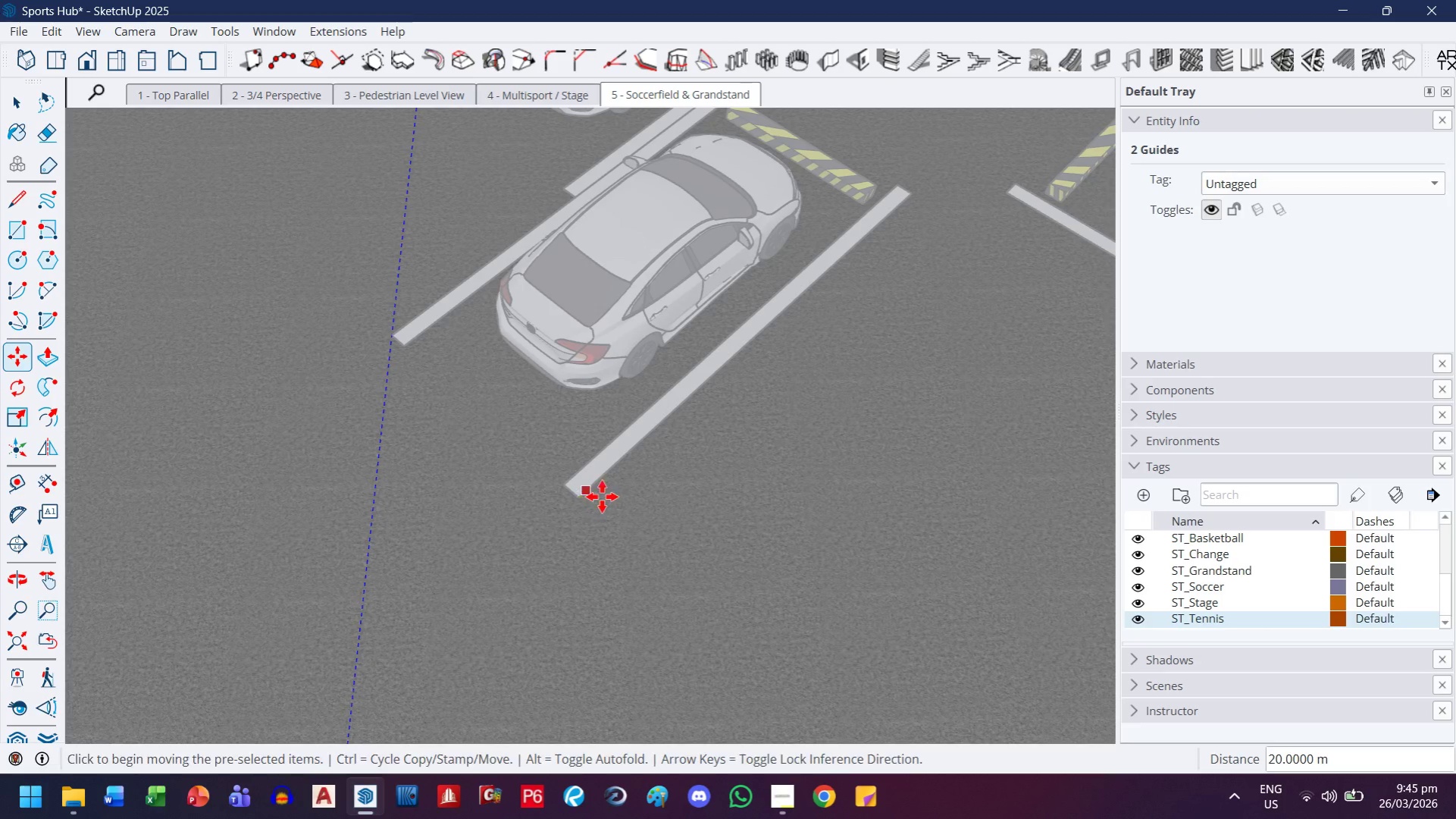 
key(H)
 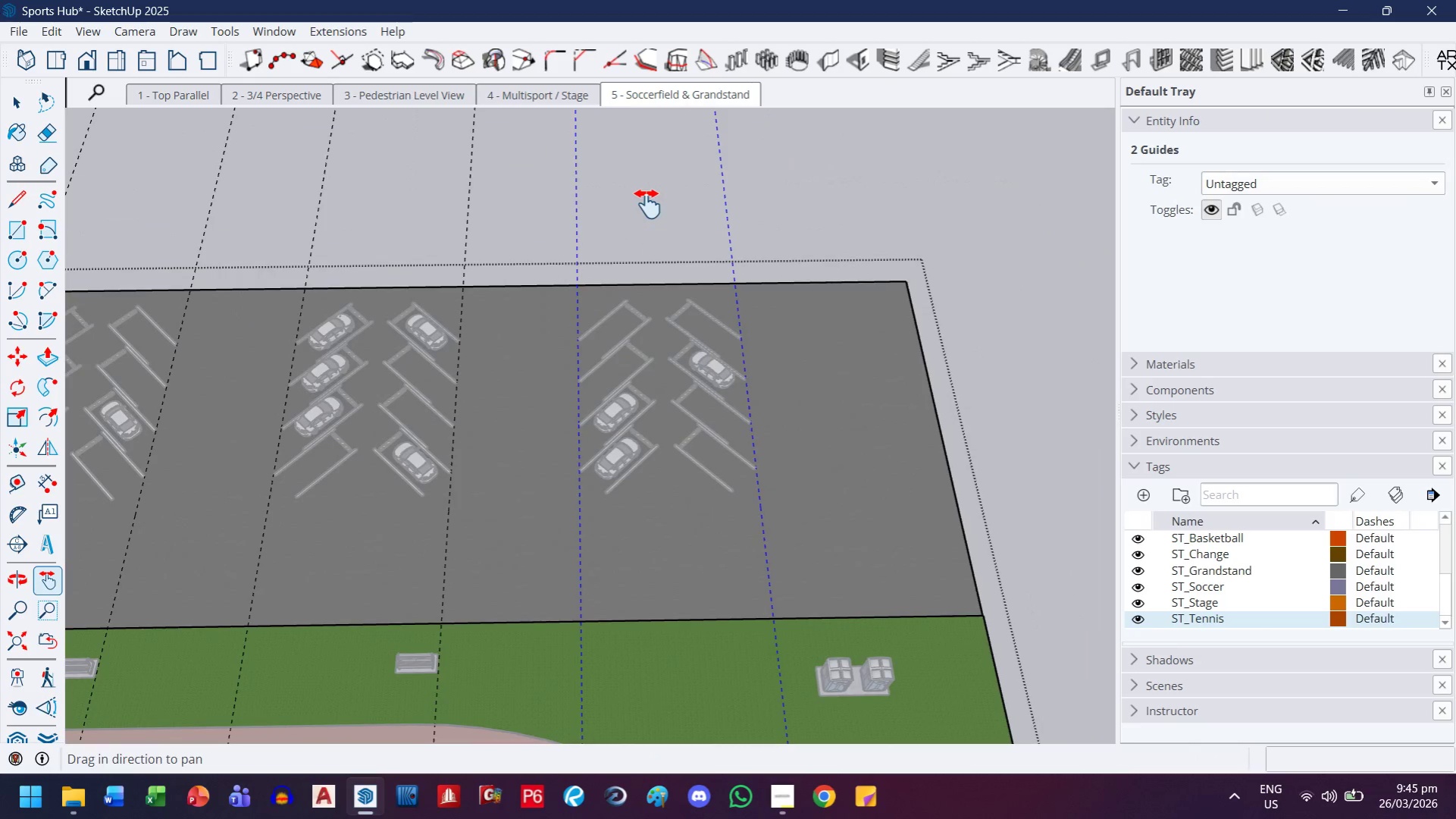 
scroll: coordinate [612, 492], scroll_direction: down, amount: 23.0
 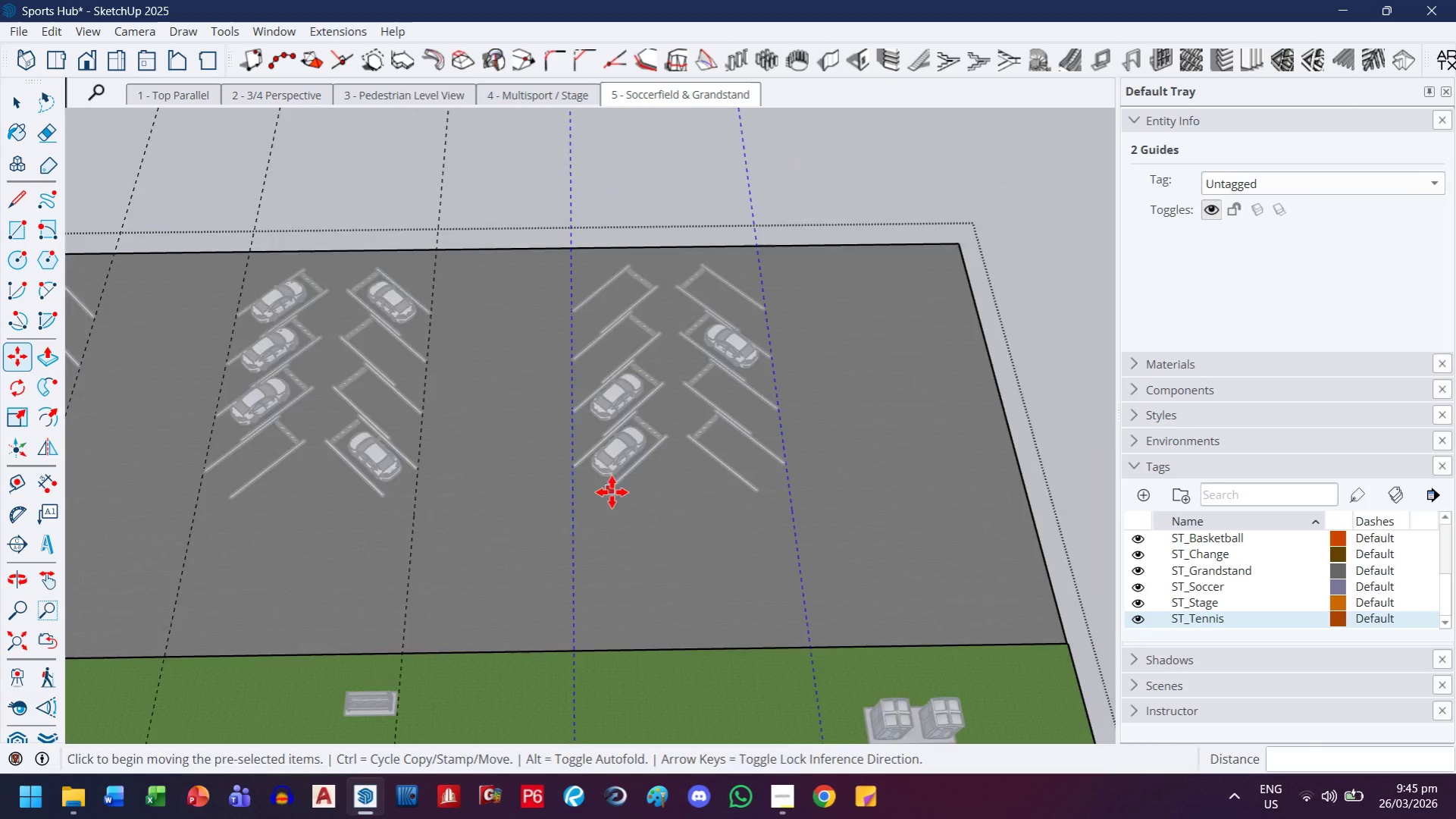 
left_click_drag(start_coordinate=[648, 193], to_coordinate=[753, 389])
 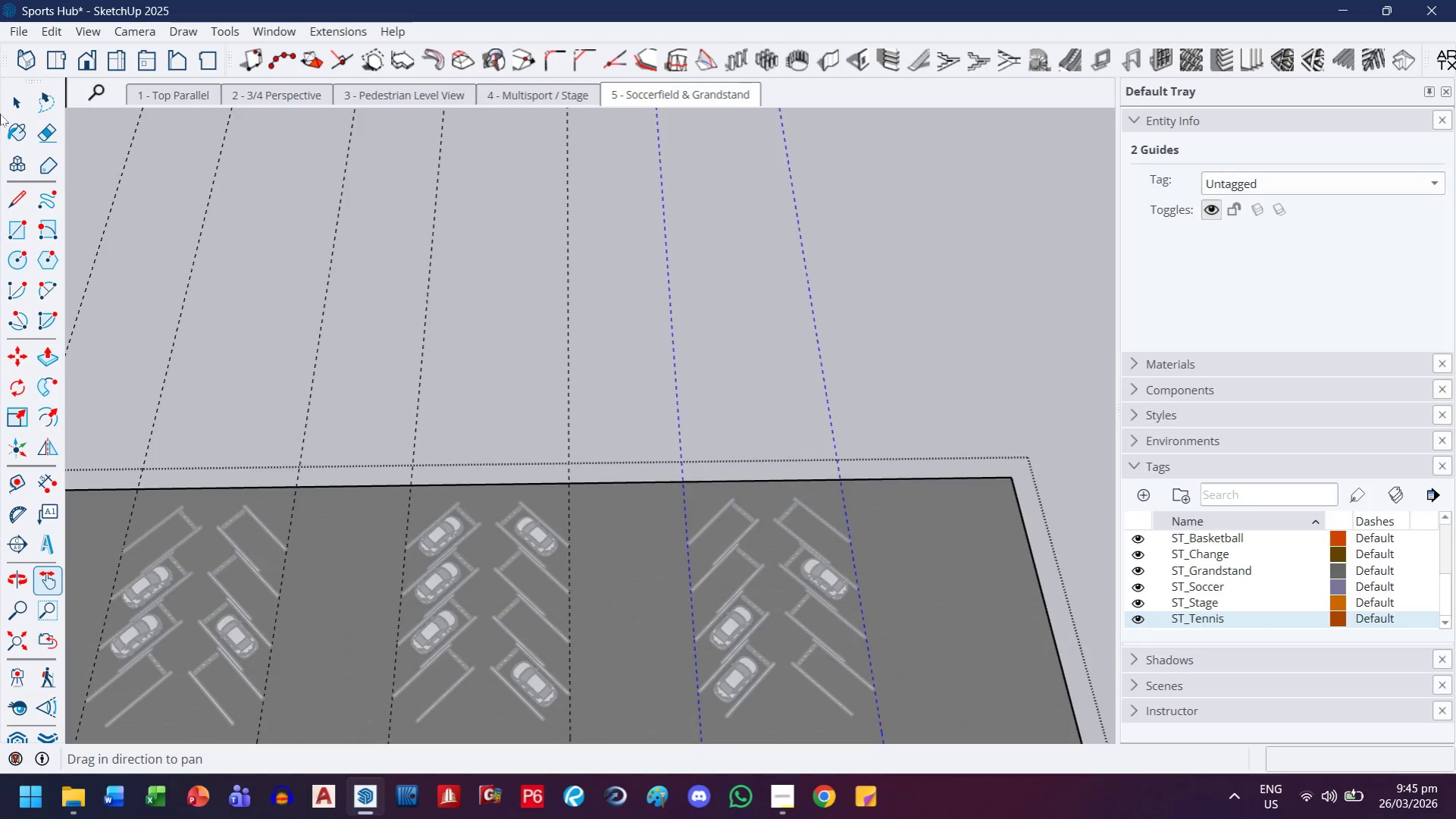 
left_click([3, 111])
 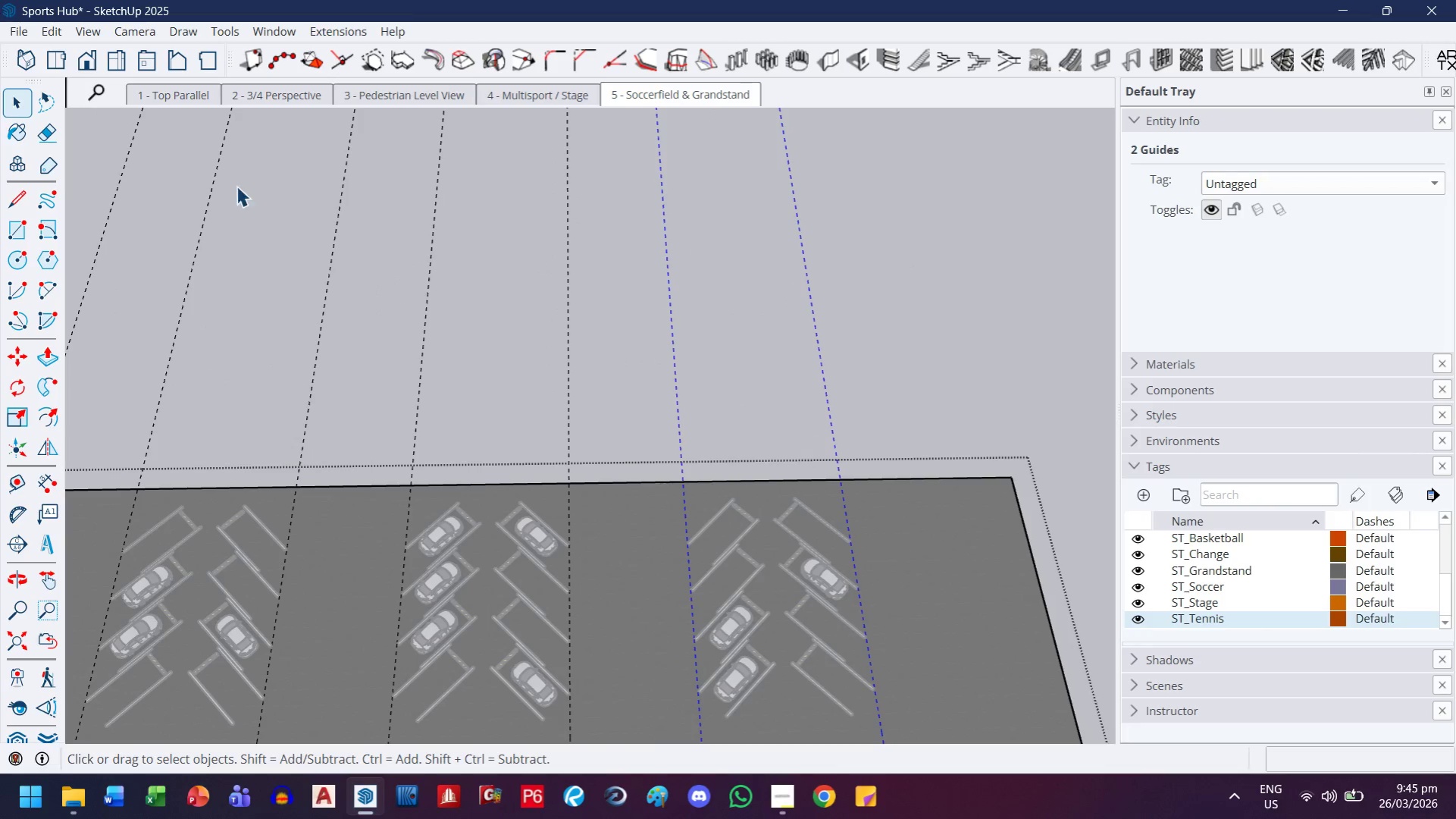 
key(H)
 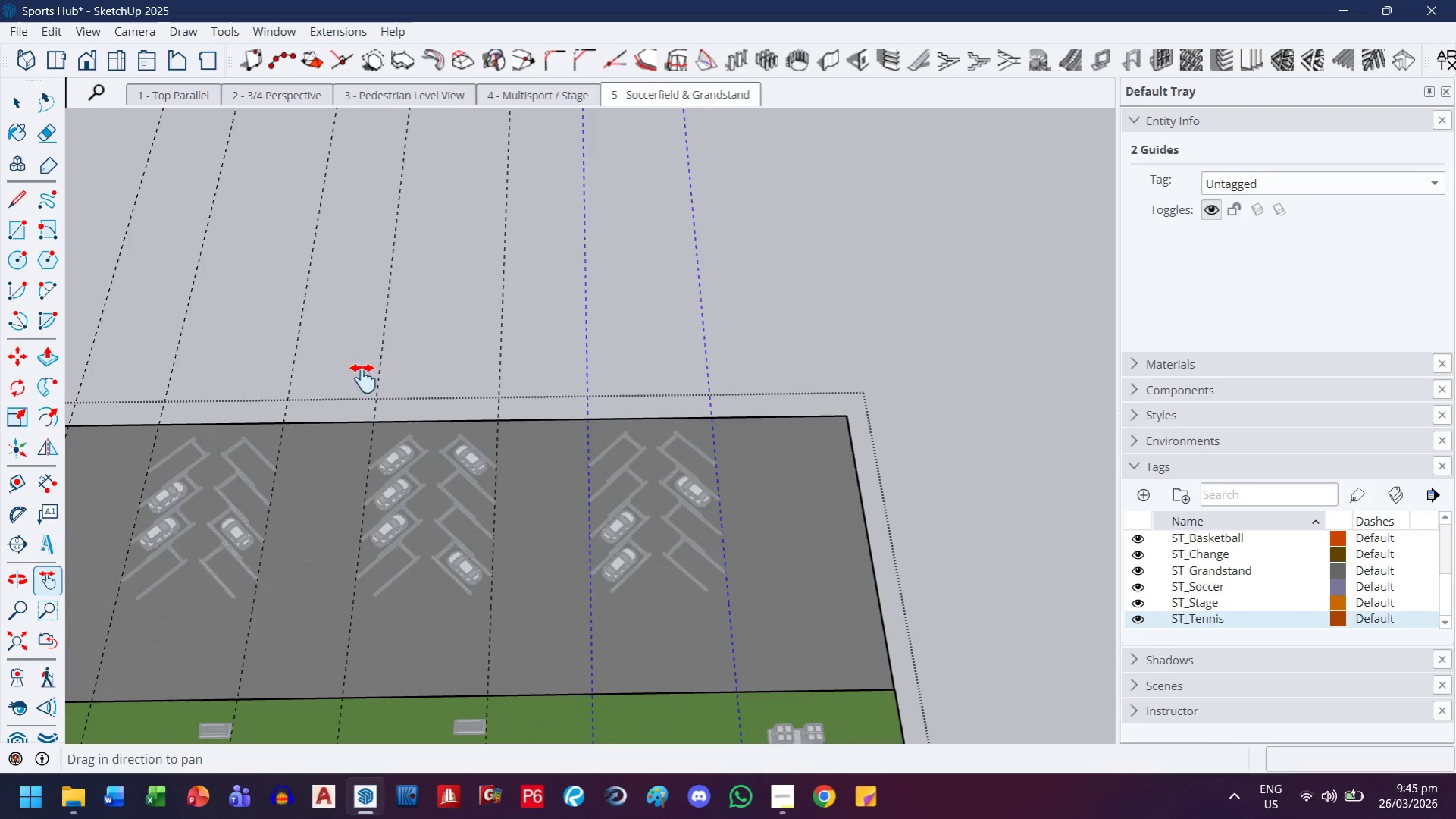 
left_click_drag(start_coordinate=[363, 378], to_coordinate=[731, 347])
 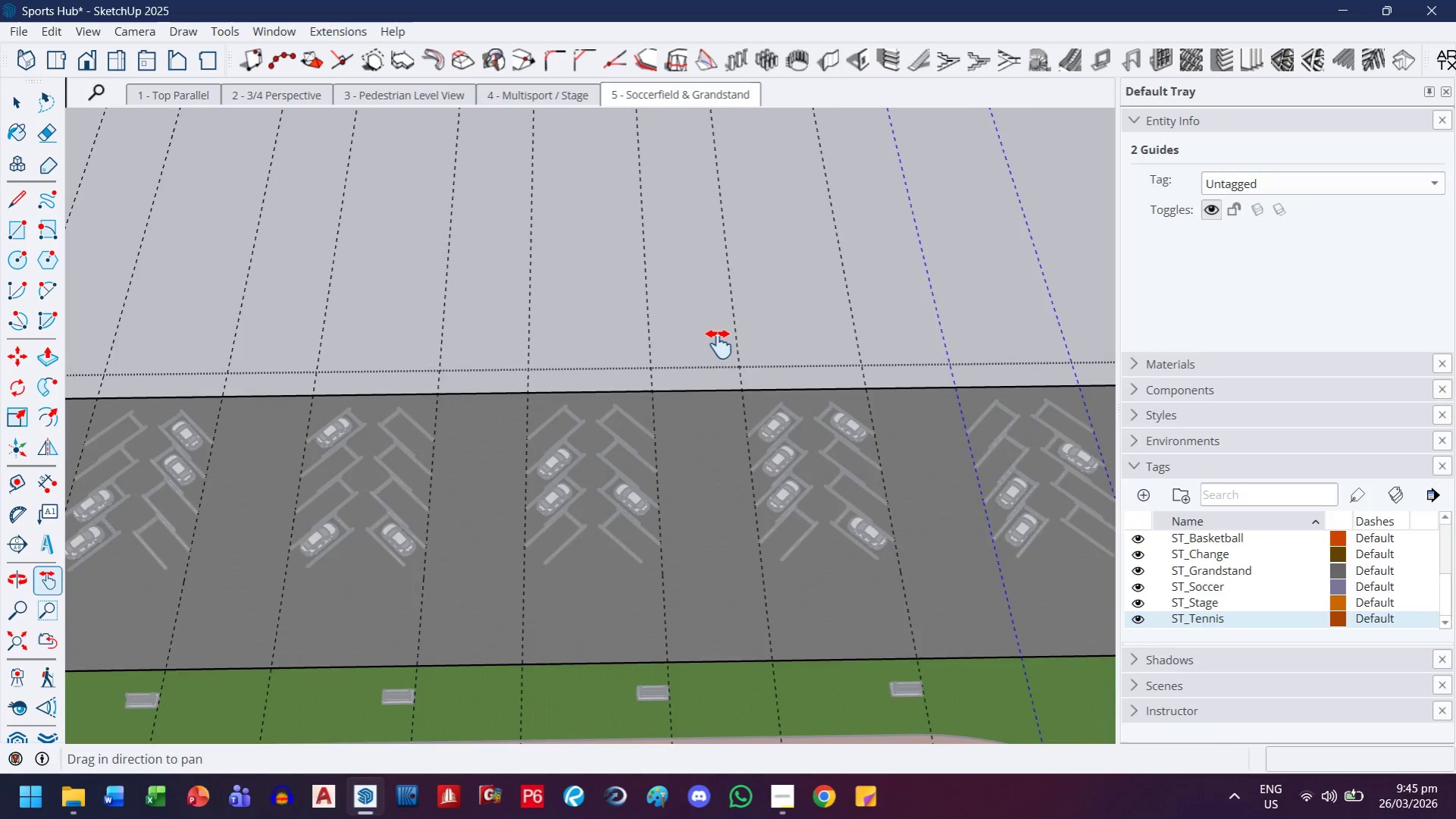 
scroll: coordinate [237, 190], scroll_direction: down, amount: 4.0
 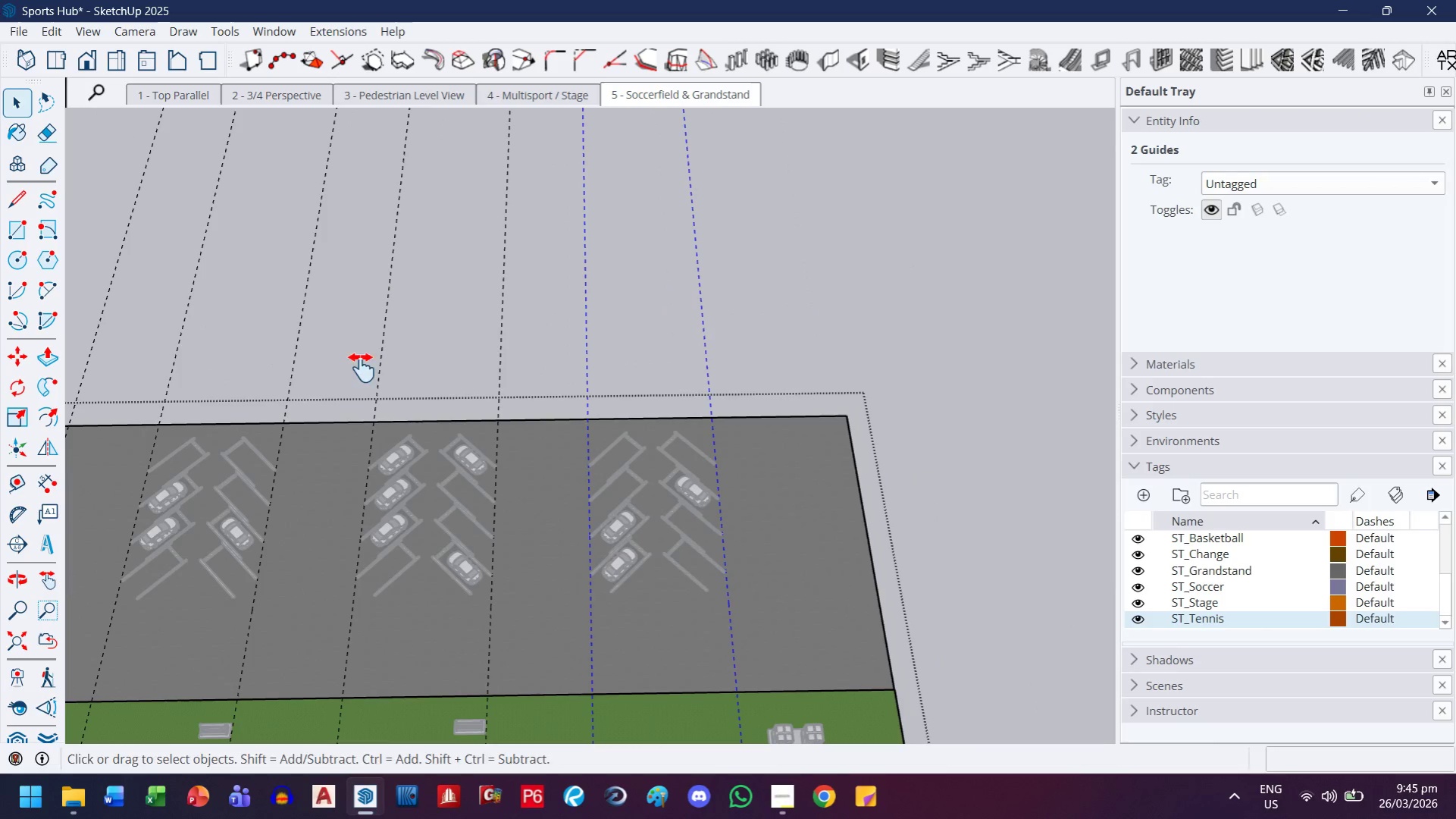 
left_click_drag(start_coordinate=[626, 372], to_coordinate=[953, 396])
 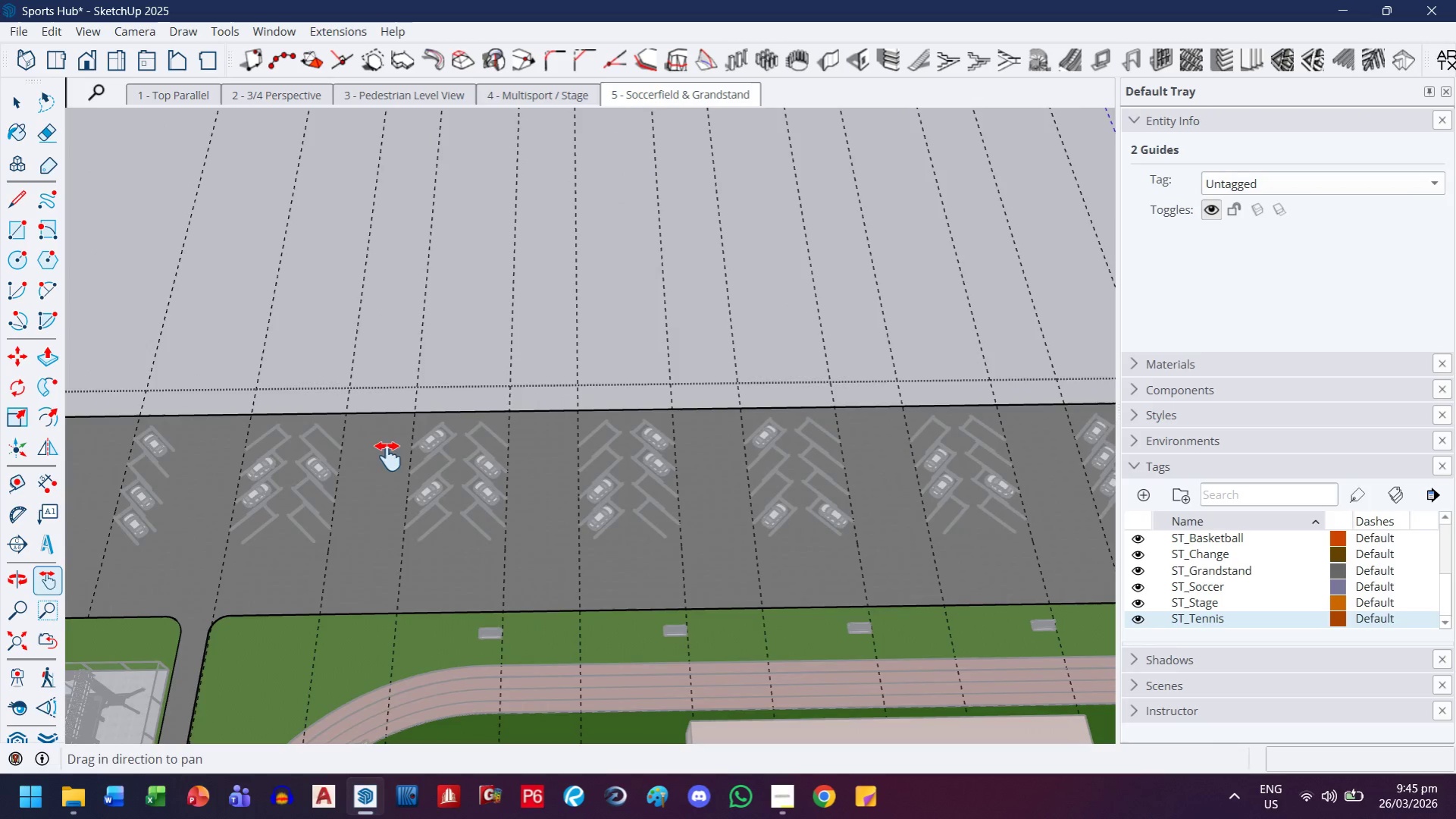 
scroll: coordinate [719, 344], scroll_direction: down, amount: 4.0
 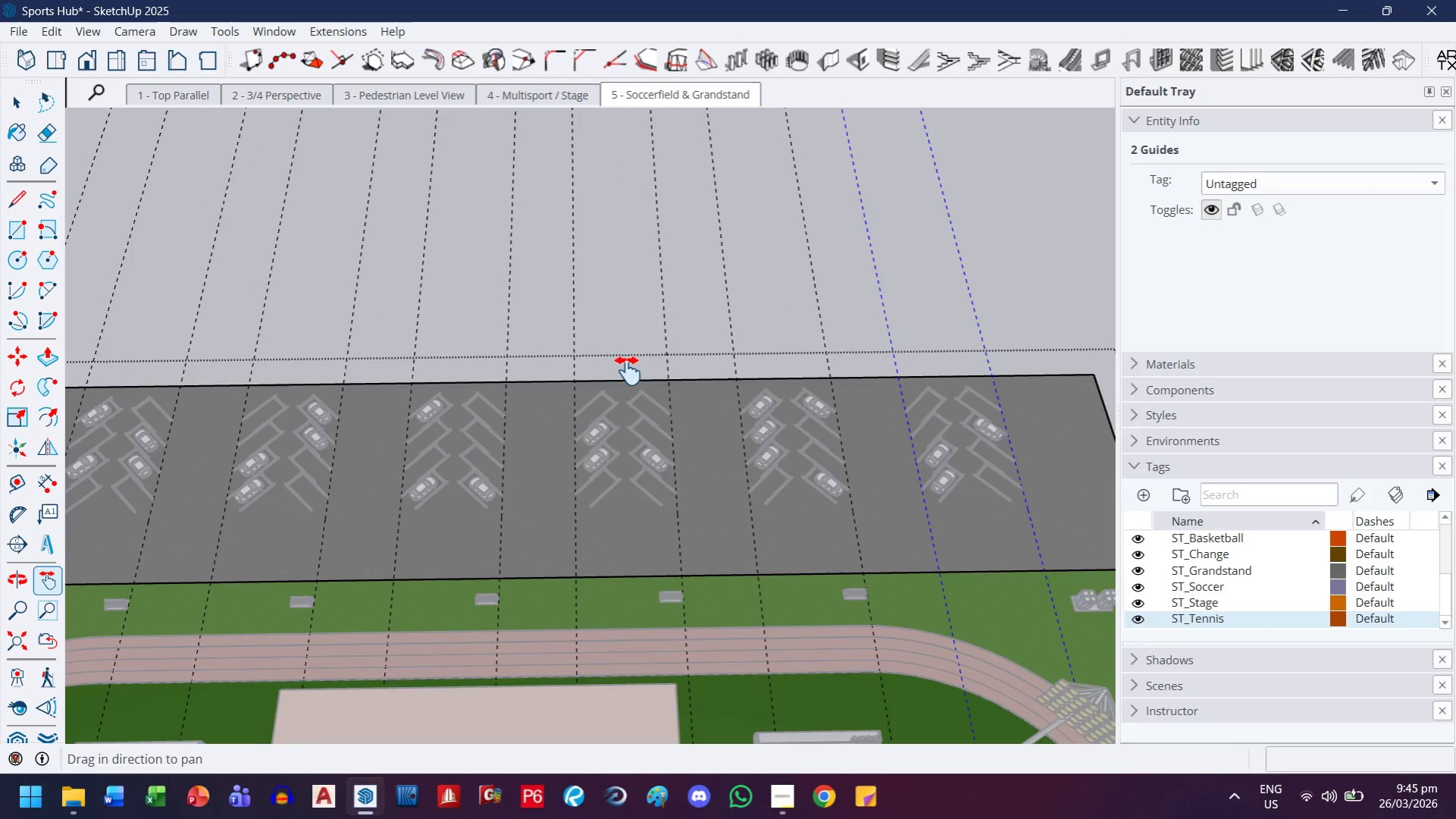 
left_click_drag(start_coordinate=[388, 457], to_coordinate=[659, 449])
 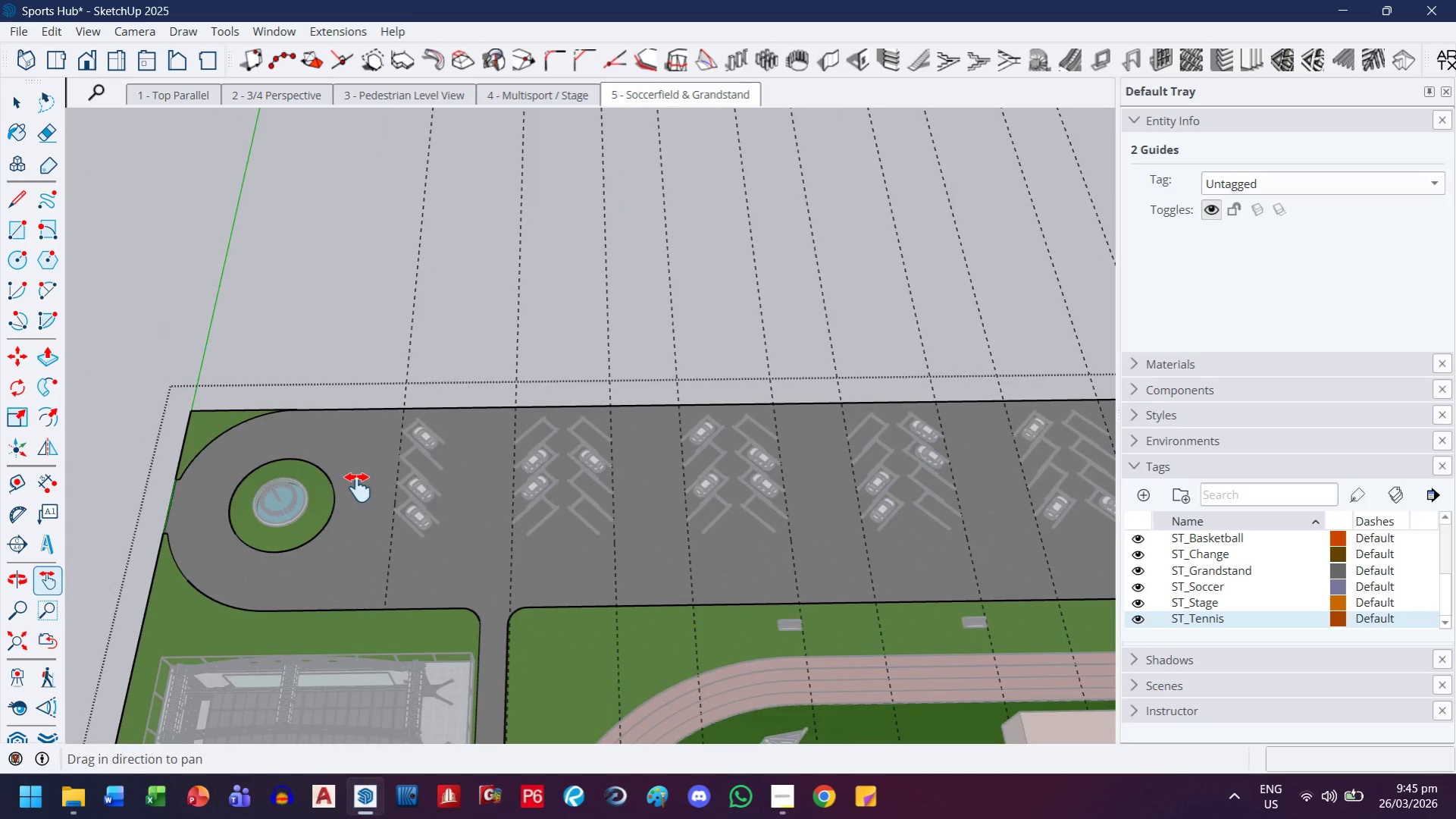 
key(T)
 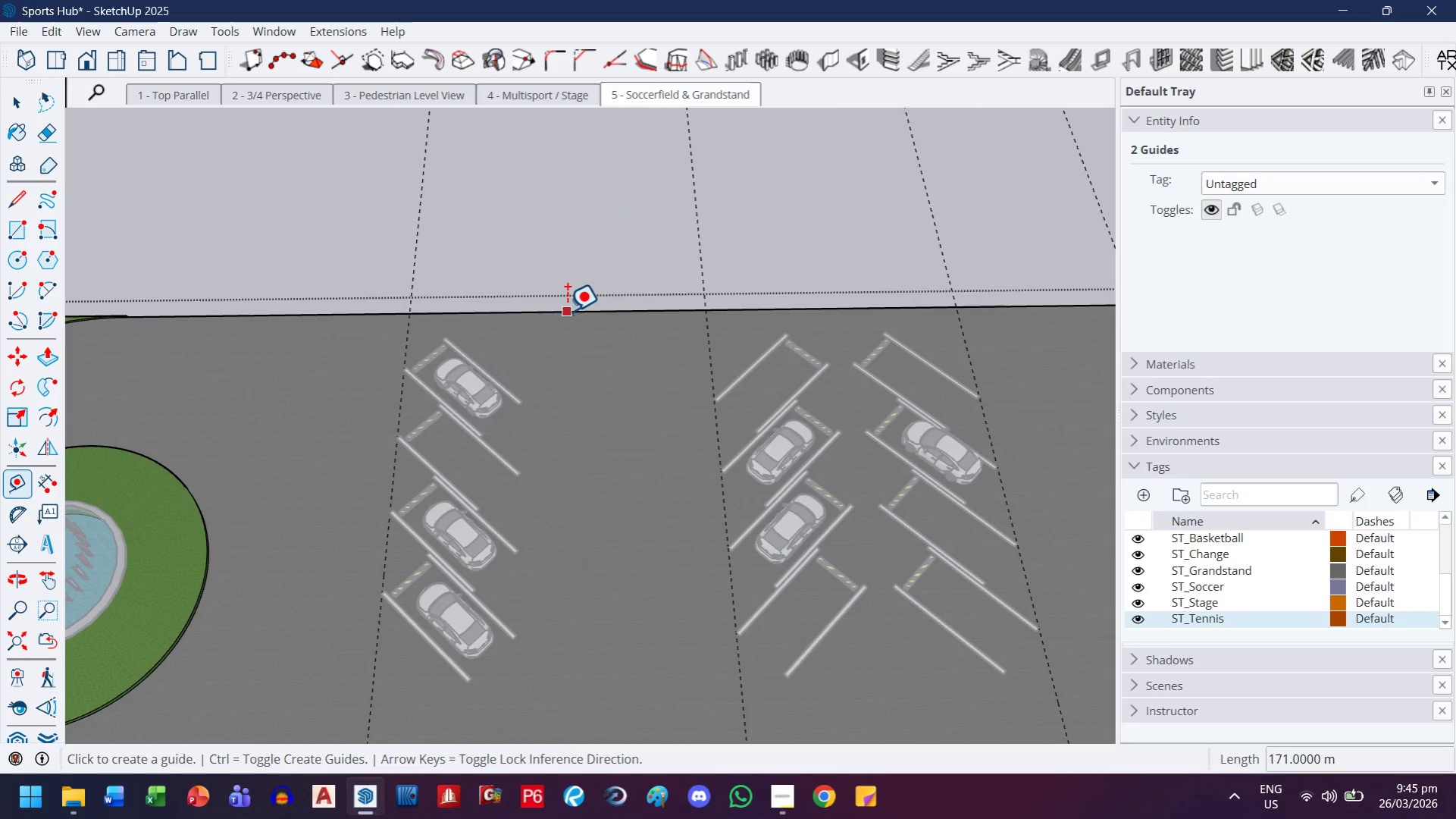 
scroll: coordinate [455, 451], scroll_direction: up, amount: 10.0
 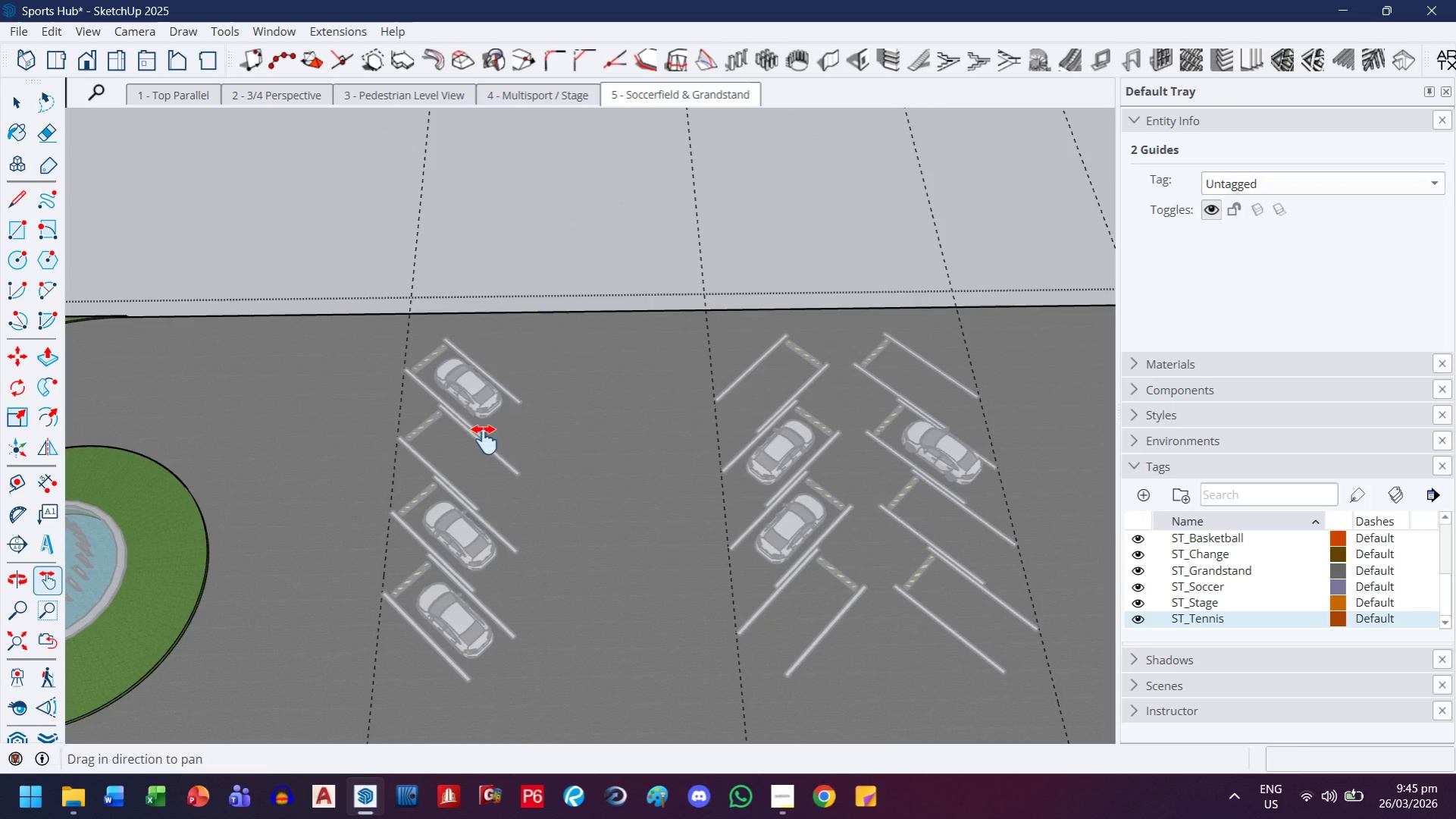 
left_click_drag(start_coordinate=[566, 311], to_coordinate=[567, 319])
 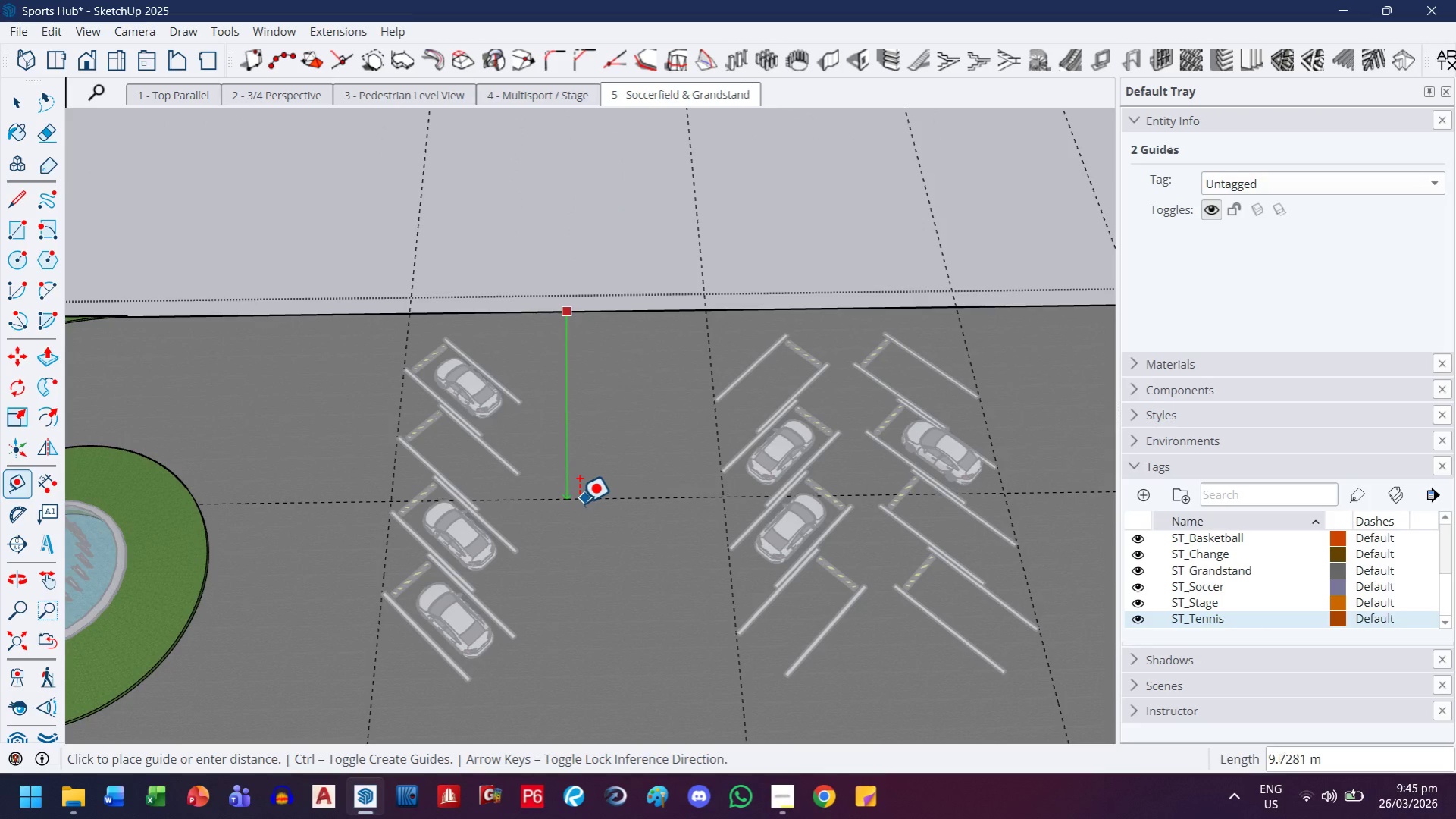 
key(ArrowDown)
 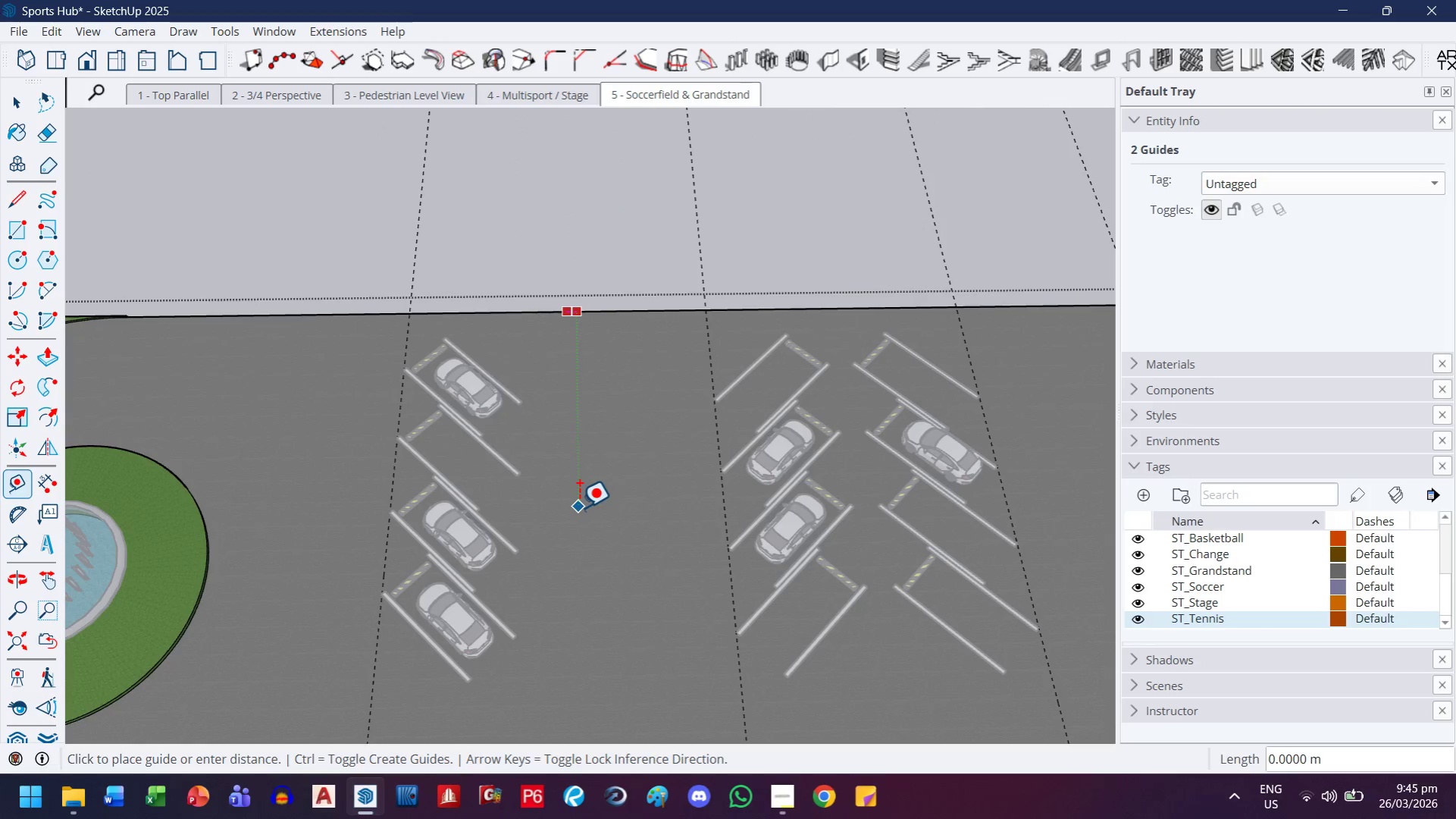 
key(ArrowLeft)
 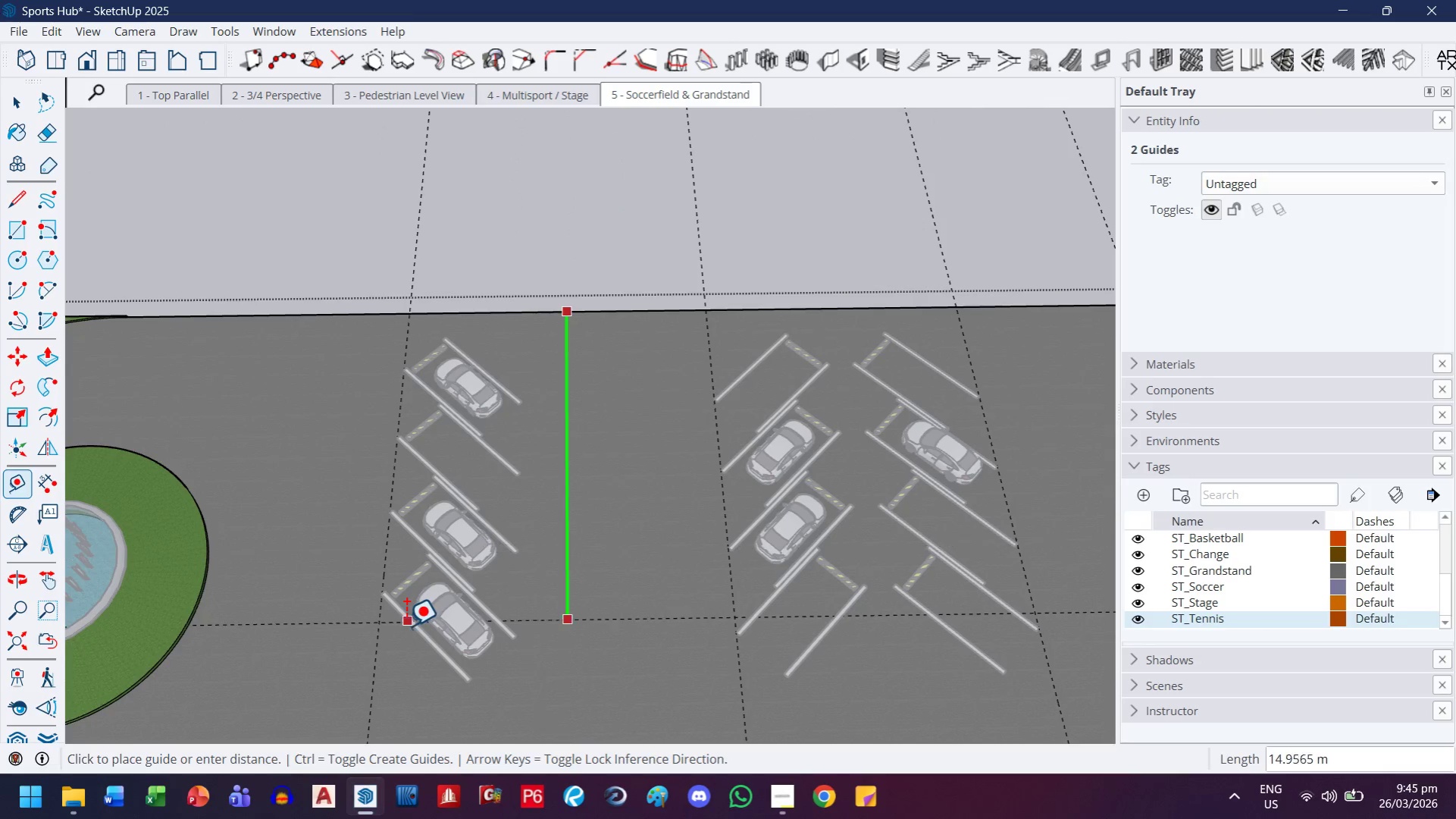 
key(H)
 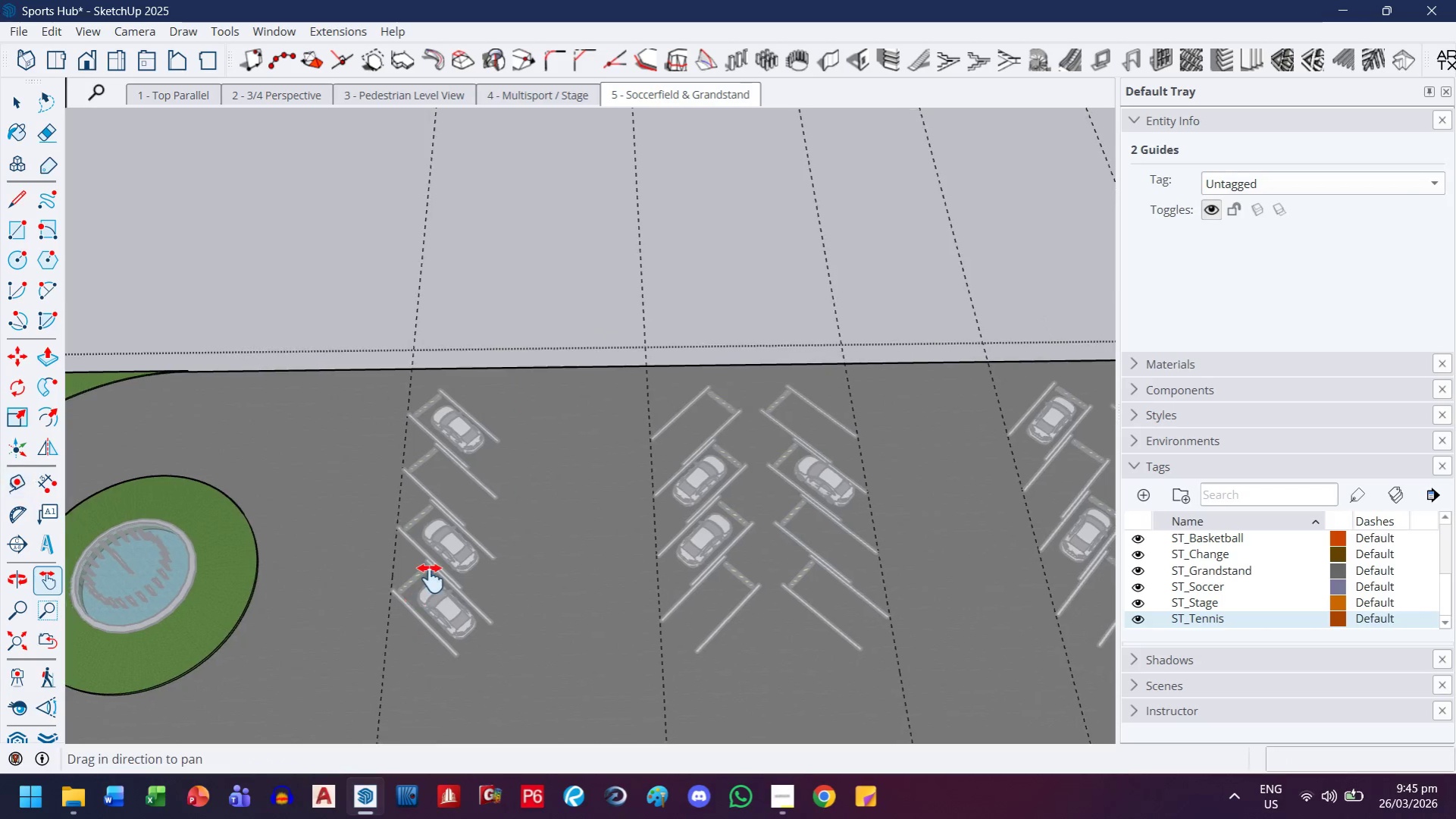 
left_click_drag(start_coordinate=[409, 664], to_coordinate=[435, 563])
 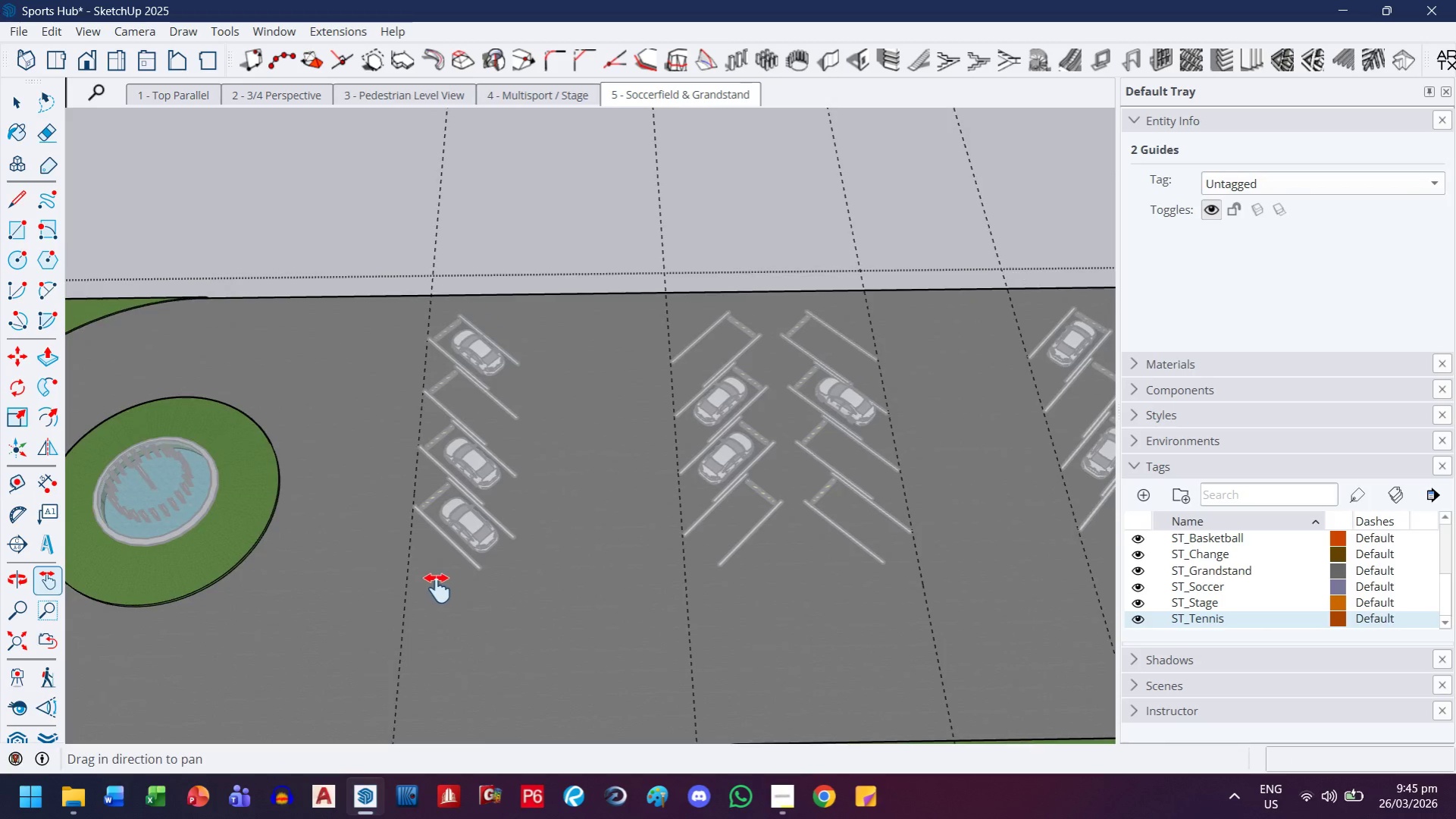 
scroll: coordinate [405, 636], scroll_direction: down, amount: 3.0
 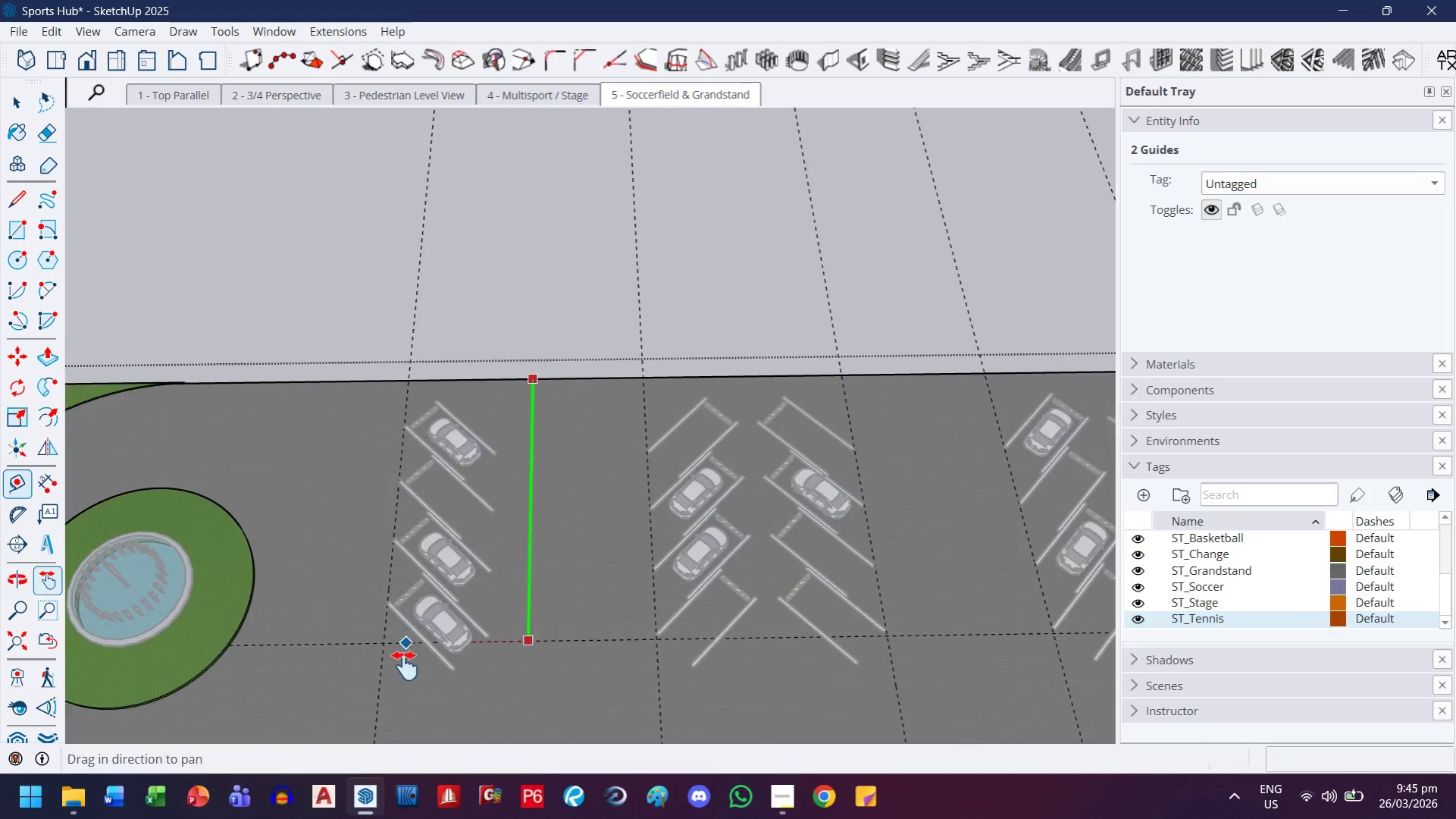 
key(Escape)
 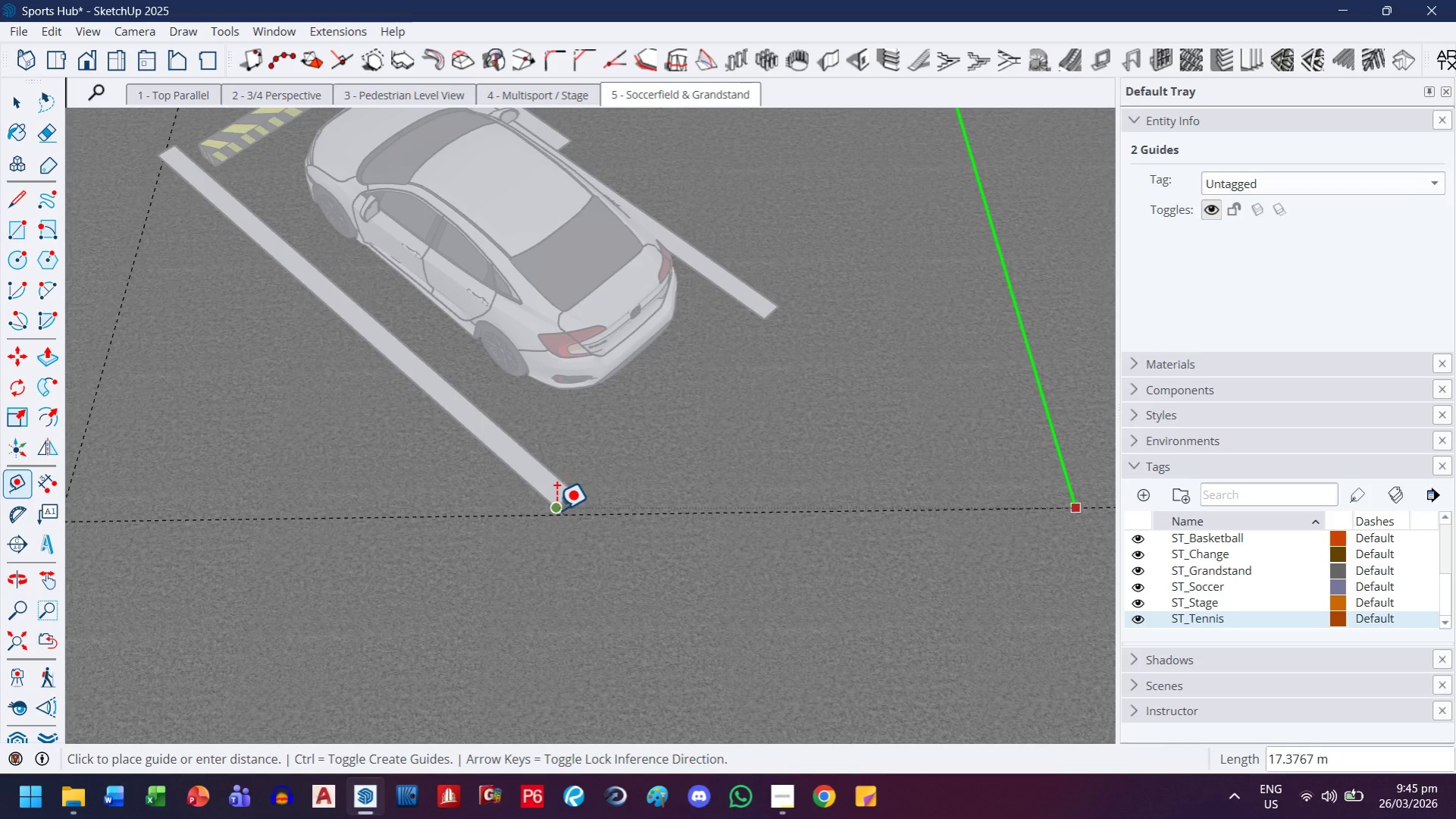 
scroll: coordinate [542, 538], scroll_direction: up, amount: 19.0
 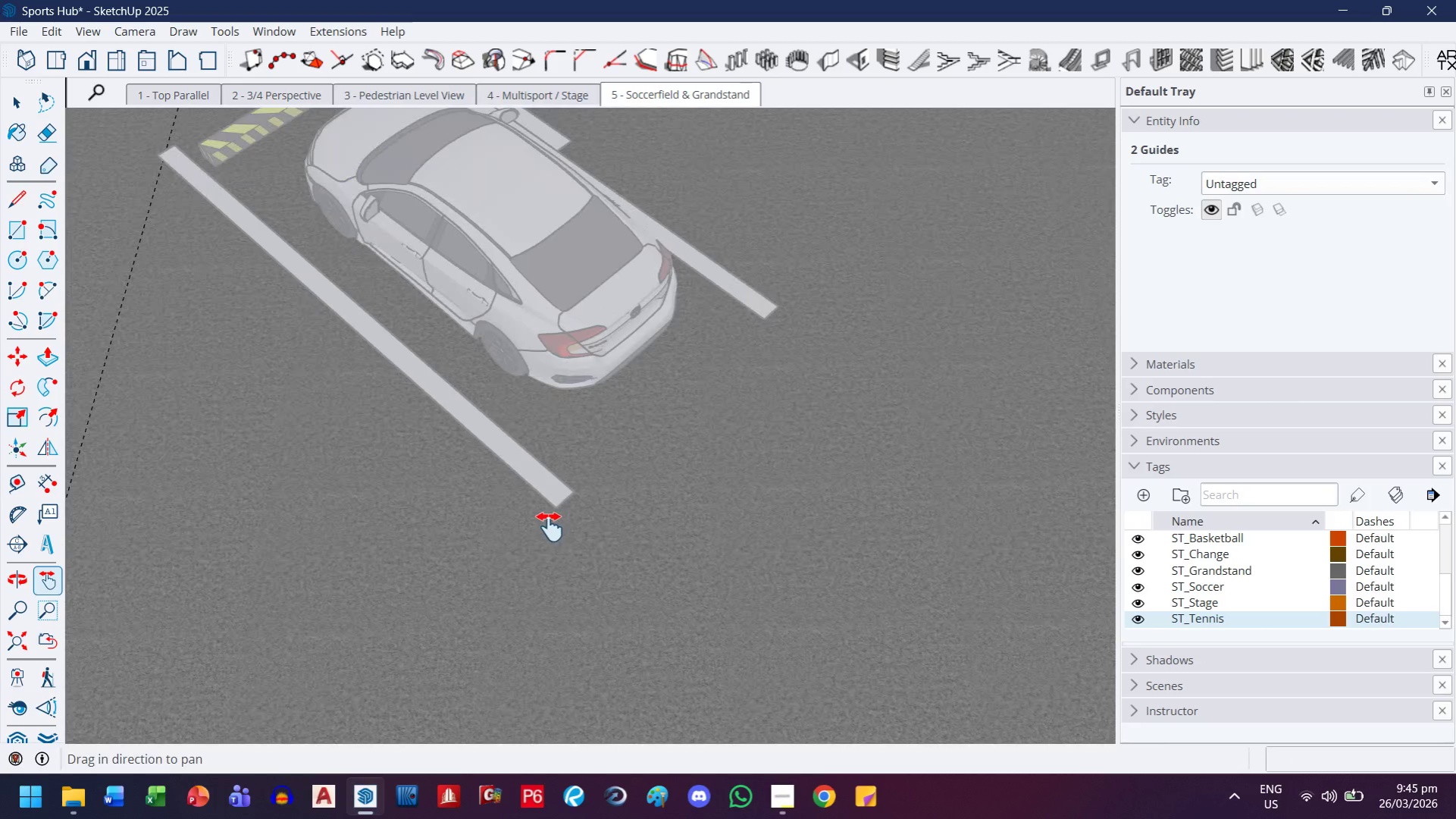 
left_click([556, 510])
 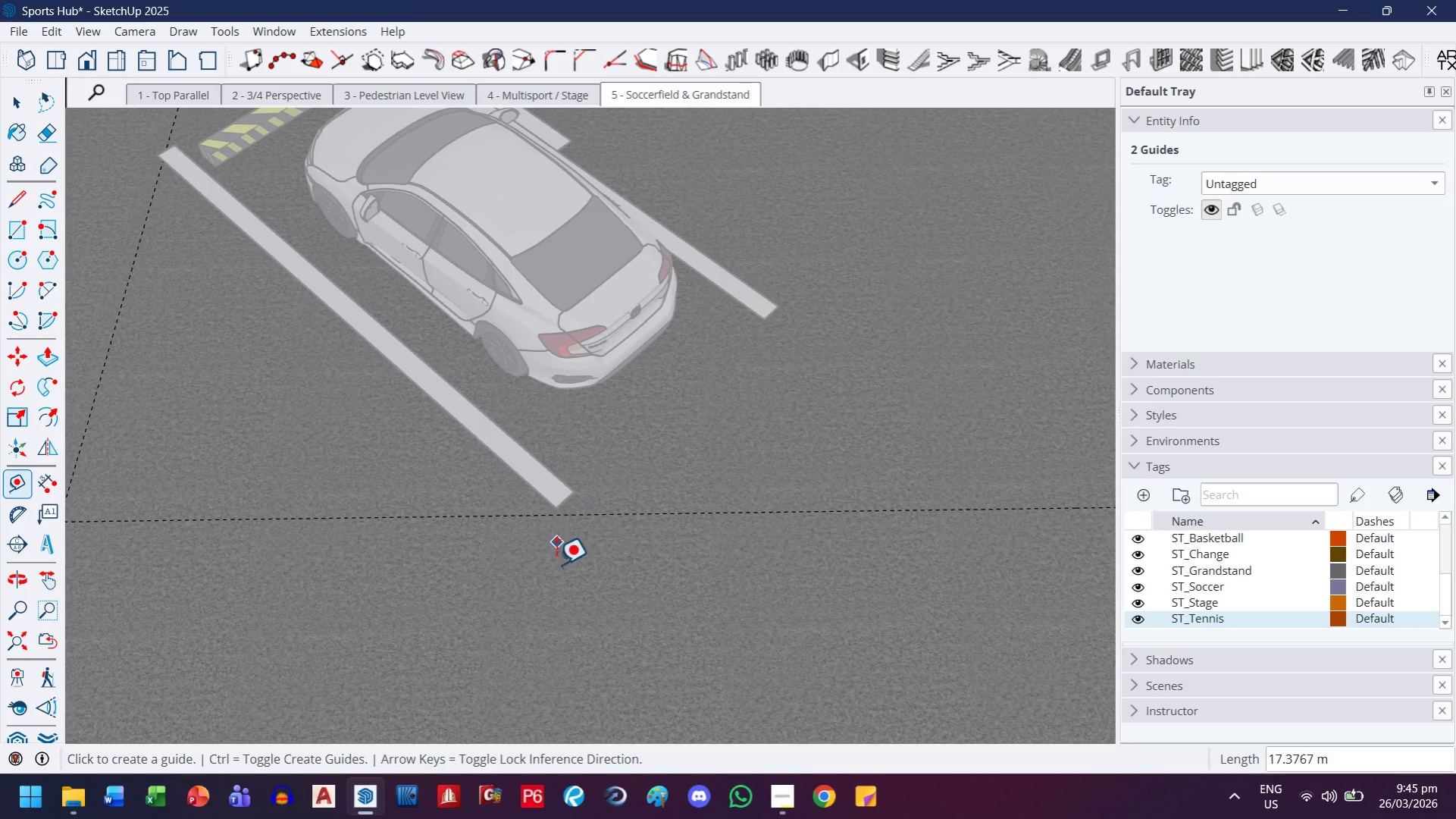 
scroll: coordinate [543, 560], scroll_direction: down, amount: 19.0
 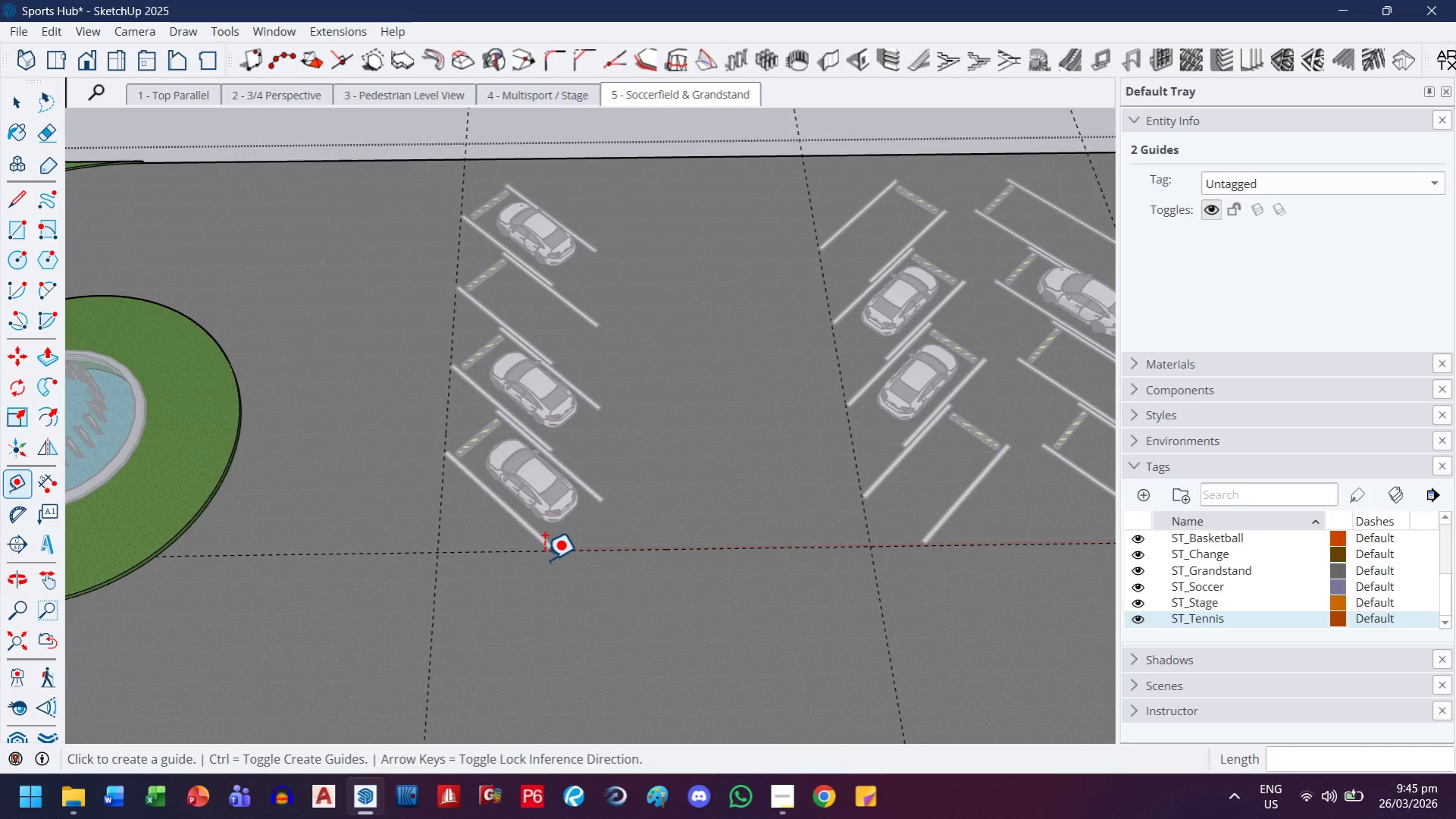 
wait(31.02)
 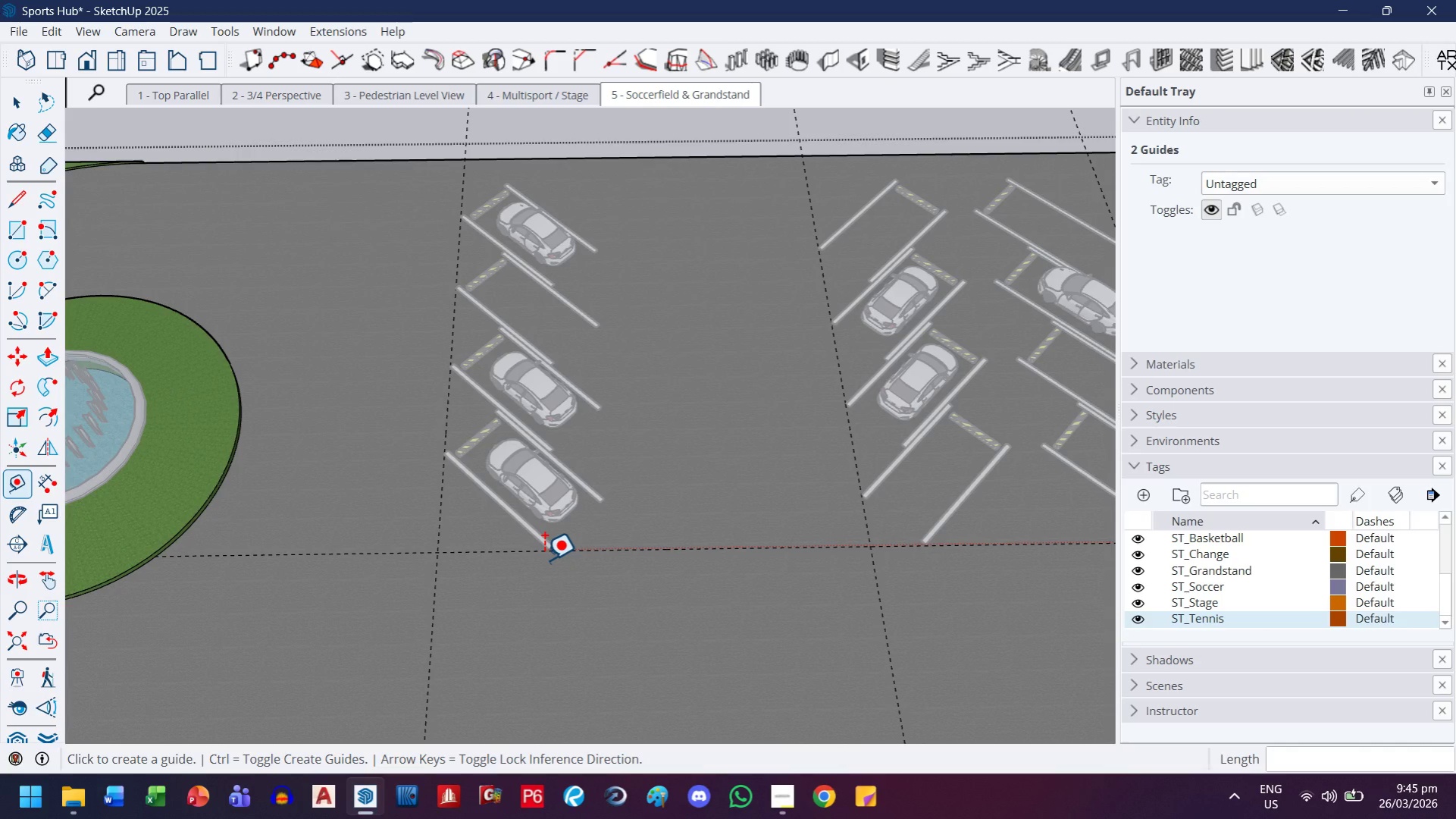 
scroll: coordinate [452, 654], scroll_direction: down, amount: 5.0
 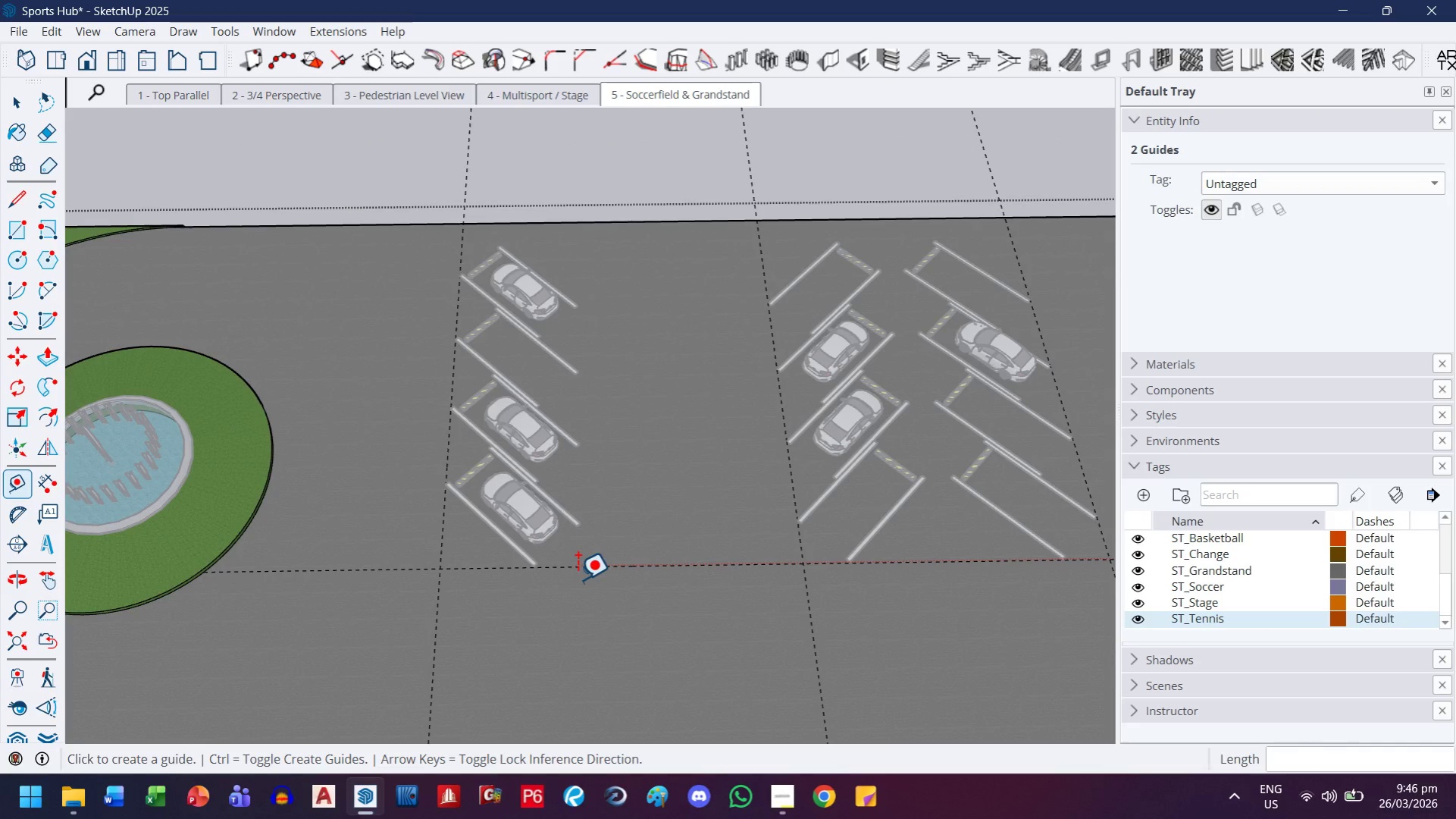 
key(H)
 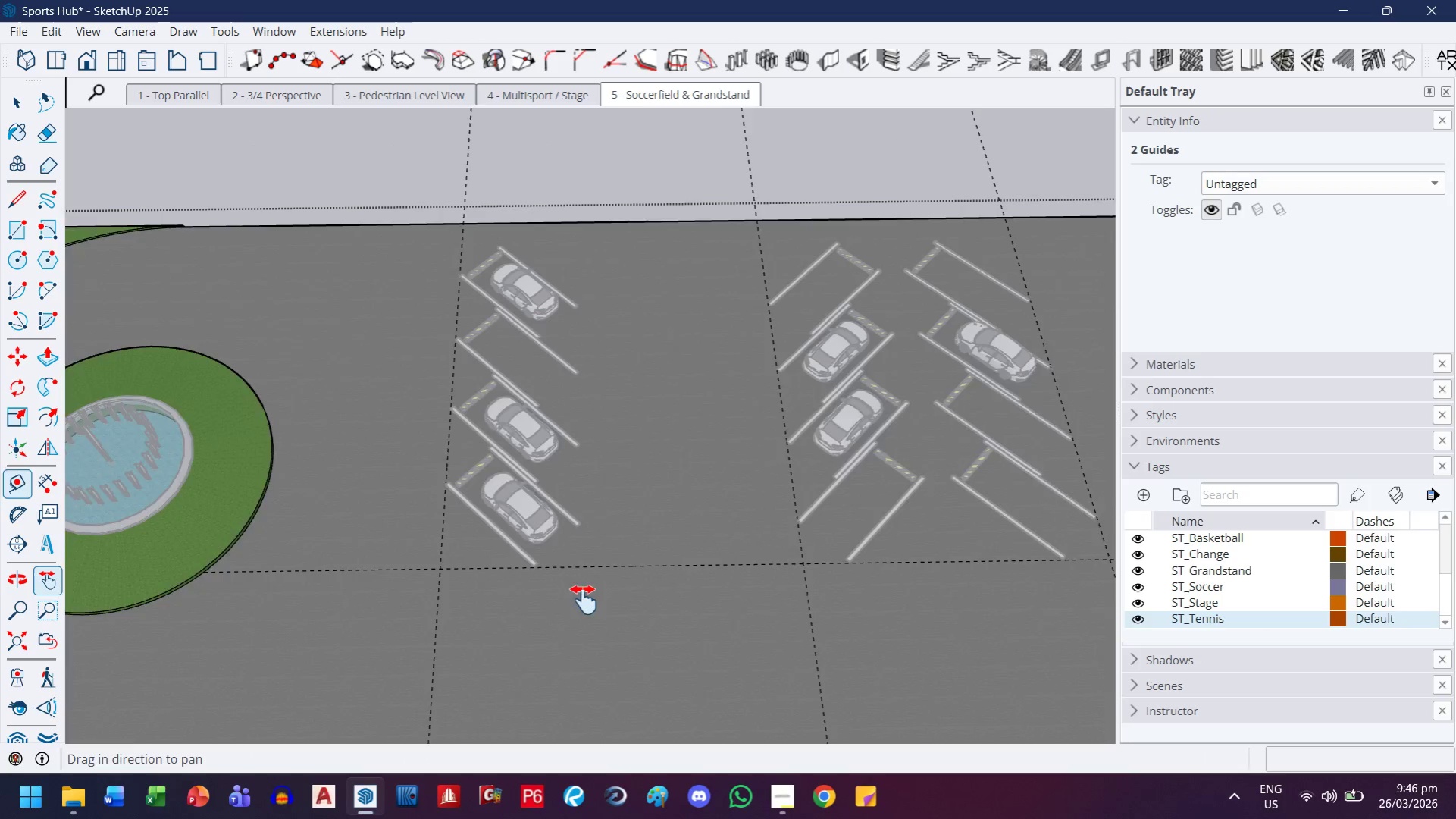 
left_click_drag(start_coordinate=[590, 610], to_coordinate=[425, 275])
 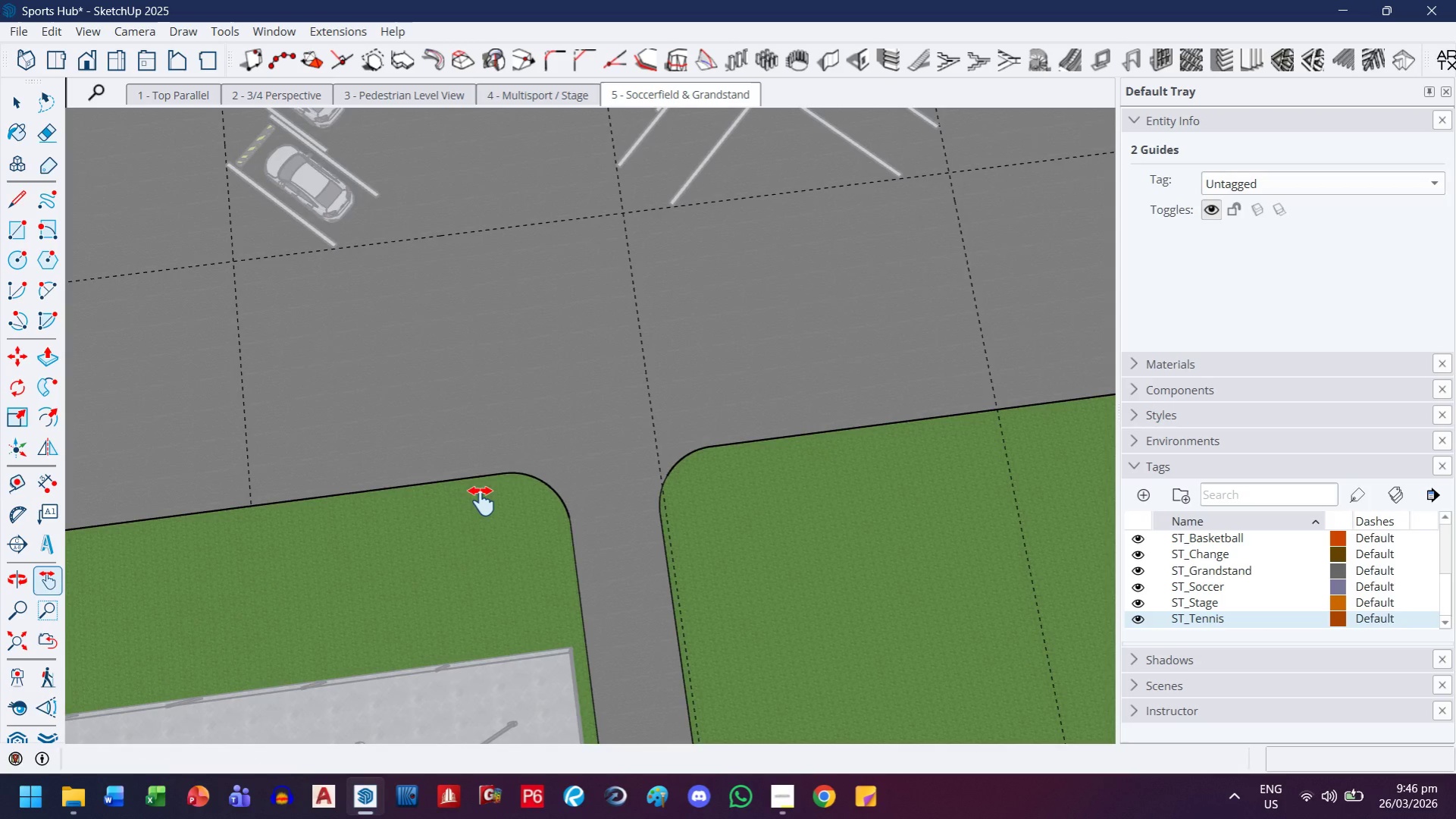 
scroll: coordinate [689, 407], scroll_direction: up, amount: 17.0
 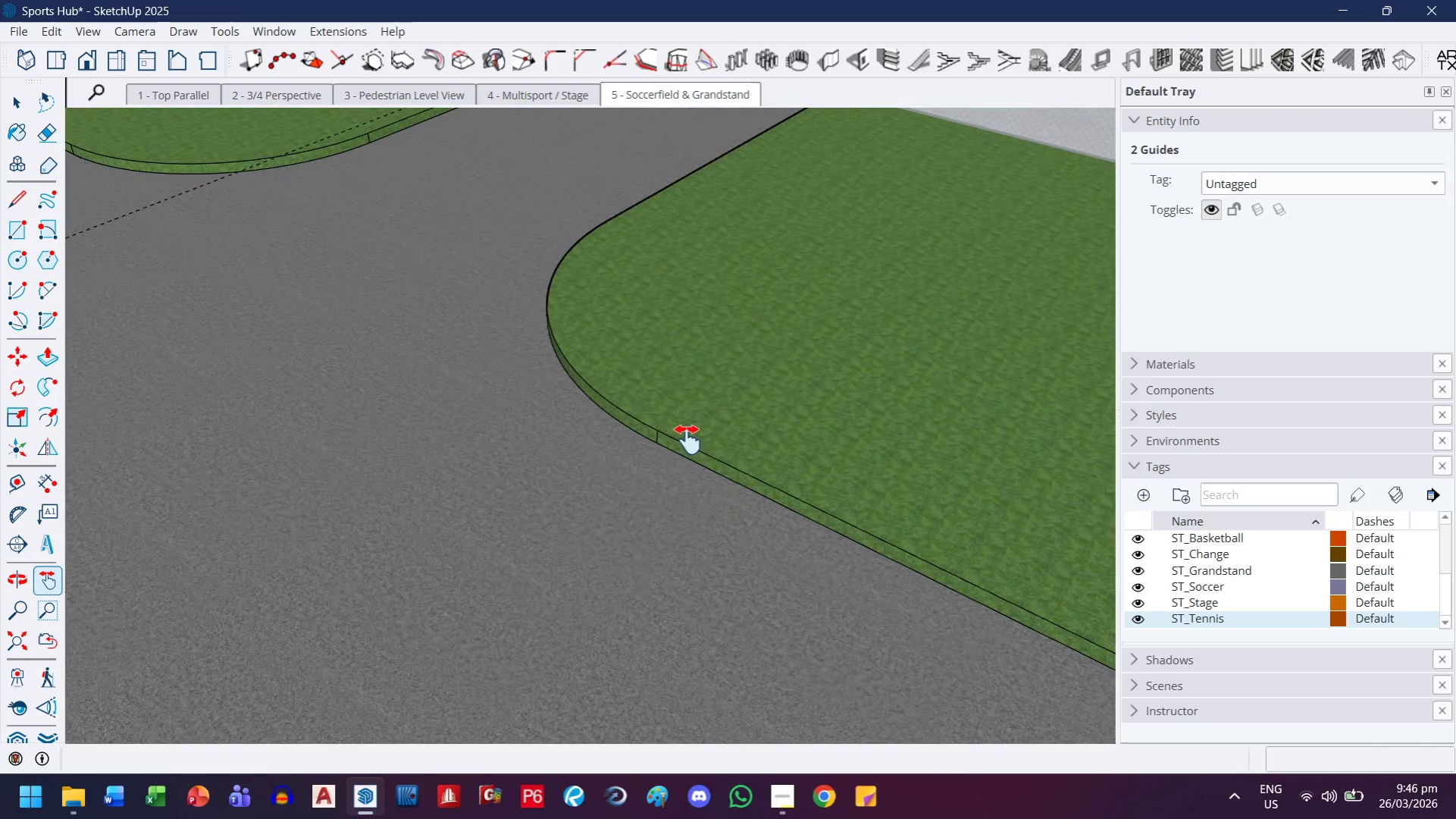 
key(Escape)
 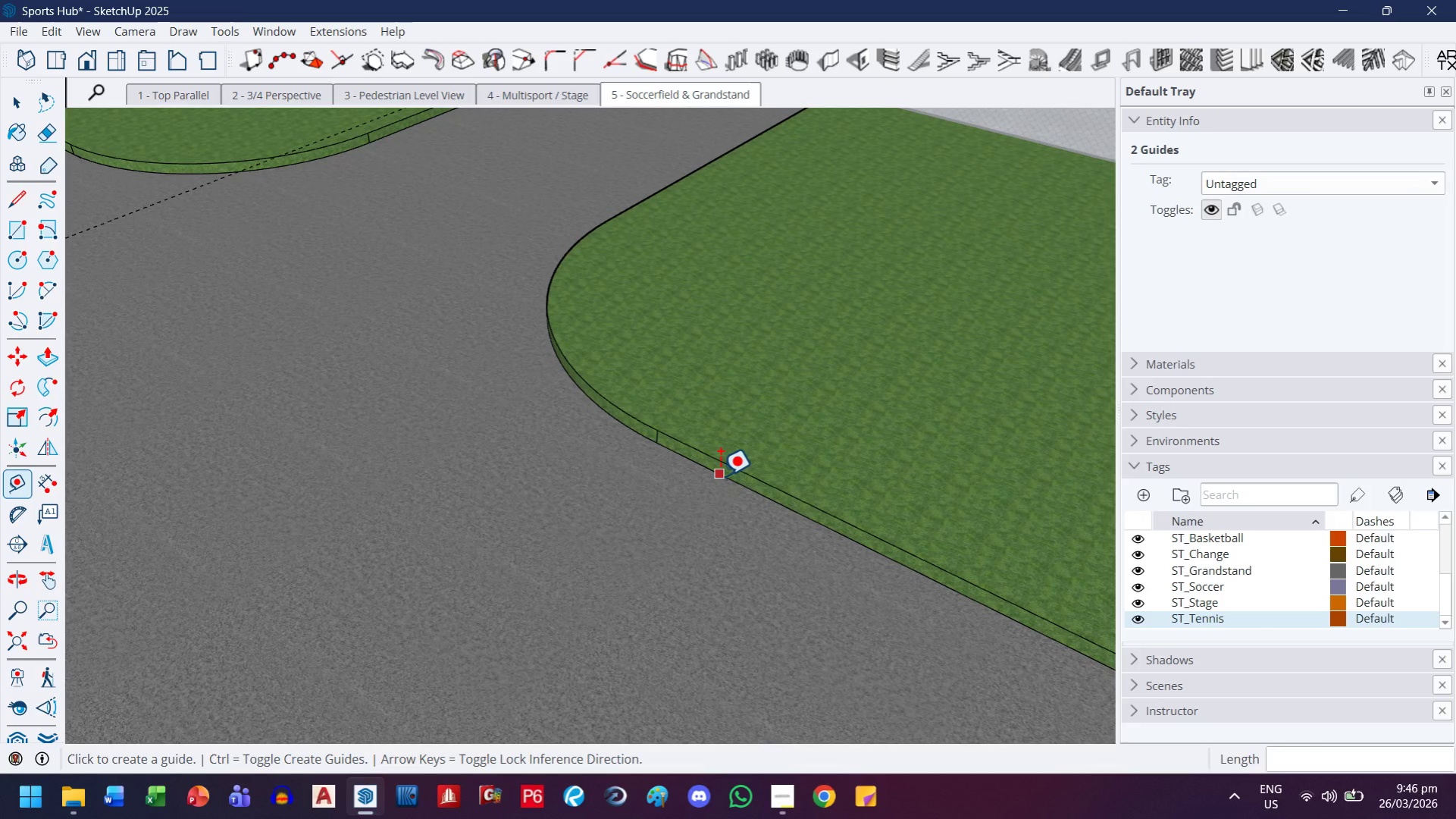 
left_click([719, 475])
 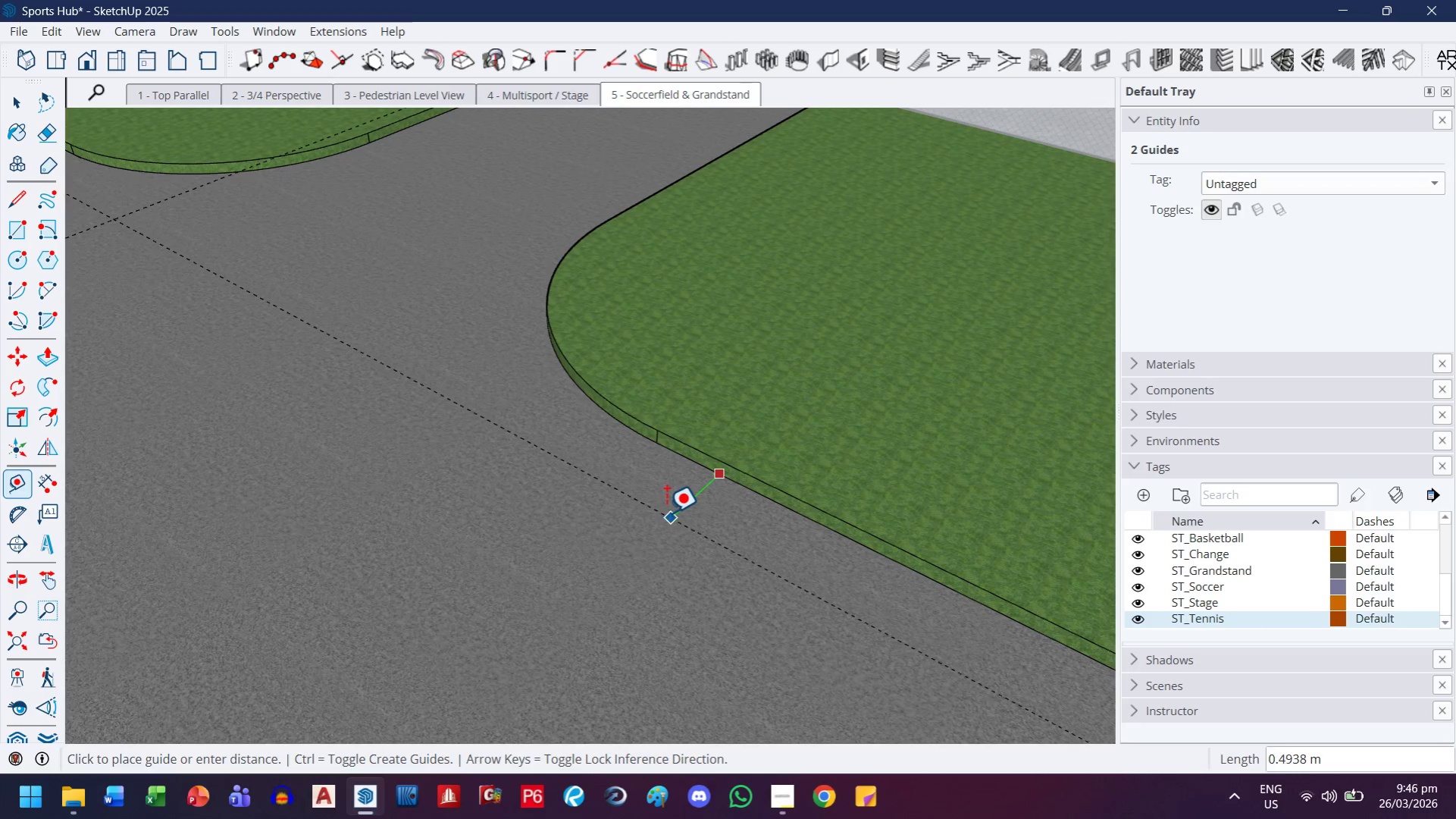 
key(ArrowLeft)
 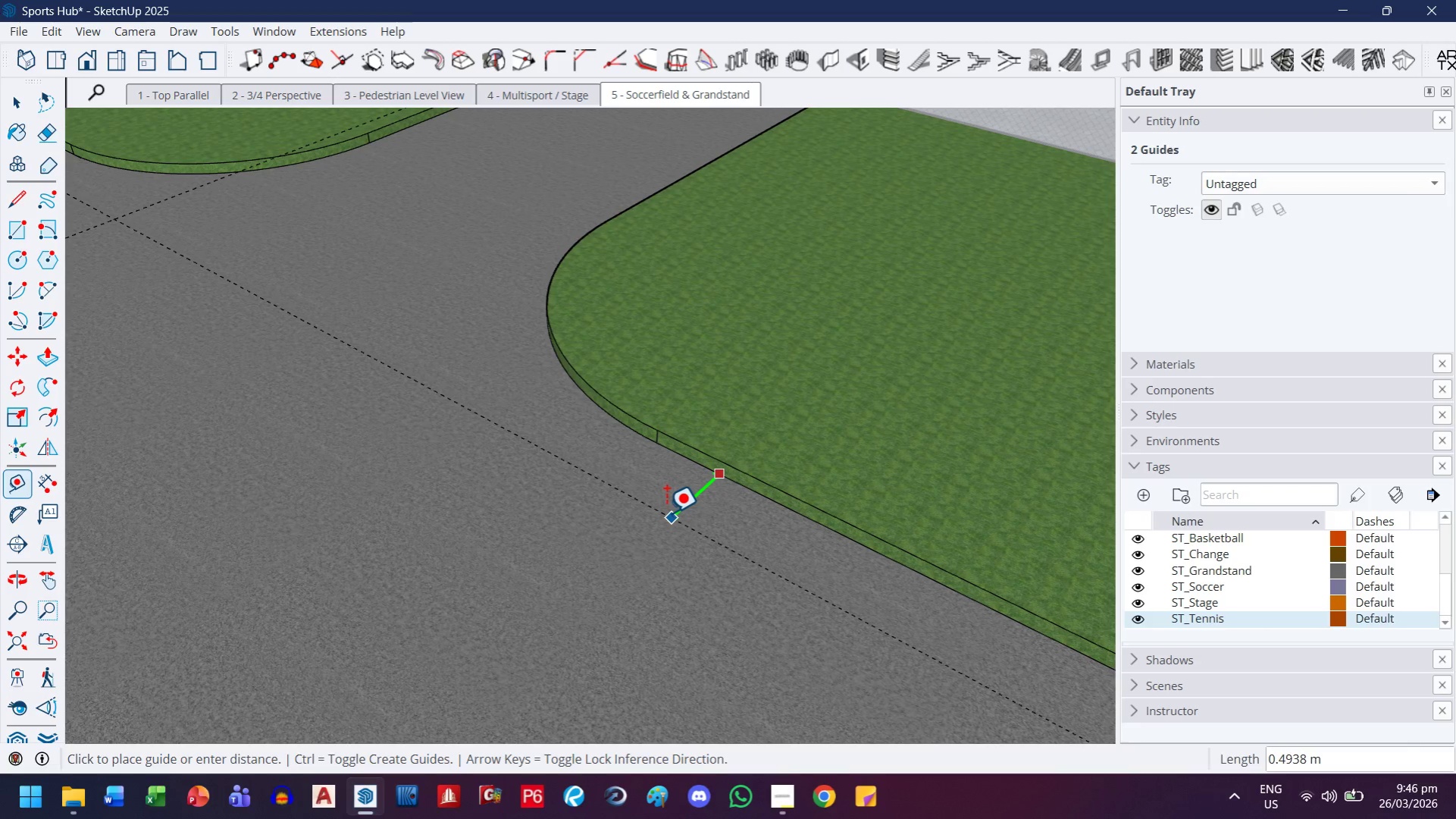 
key(7)
 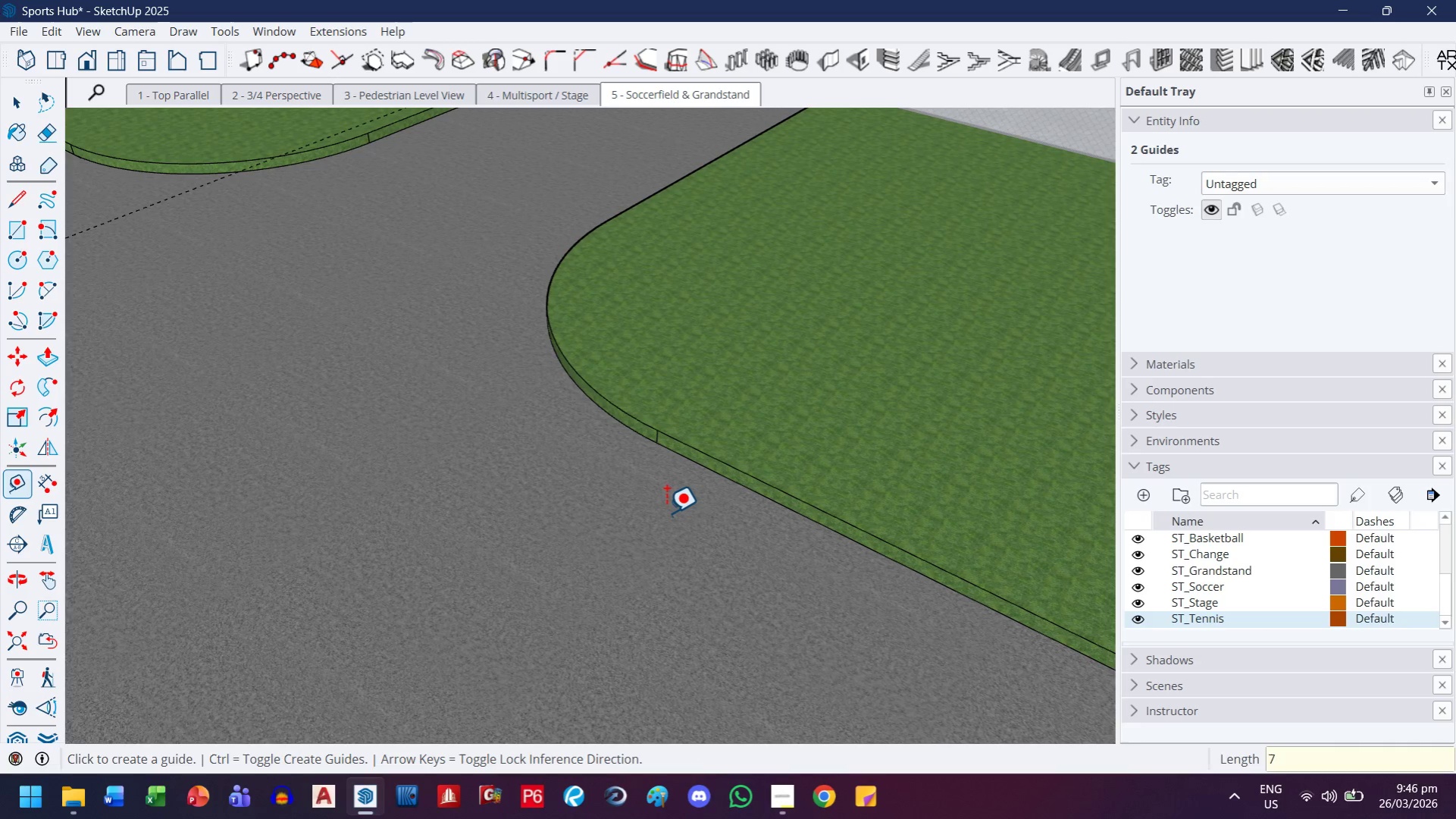 
key(Enter)
 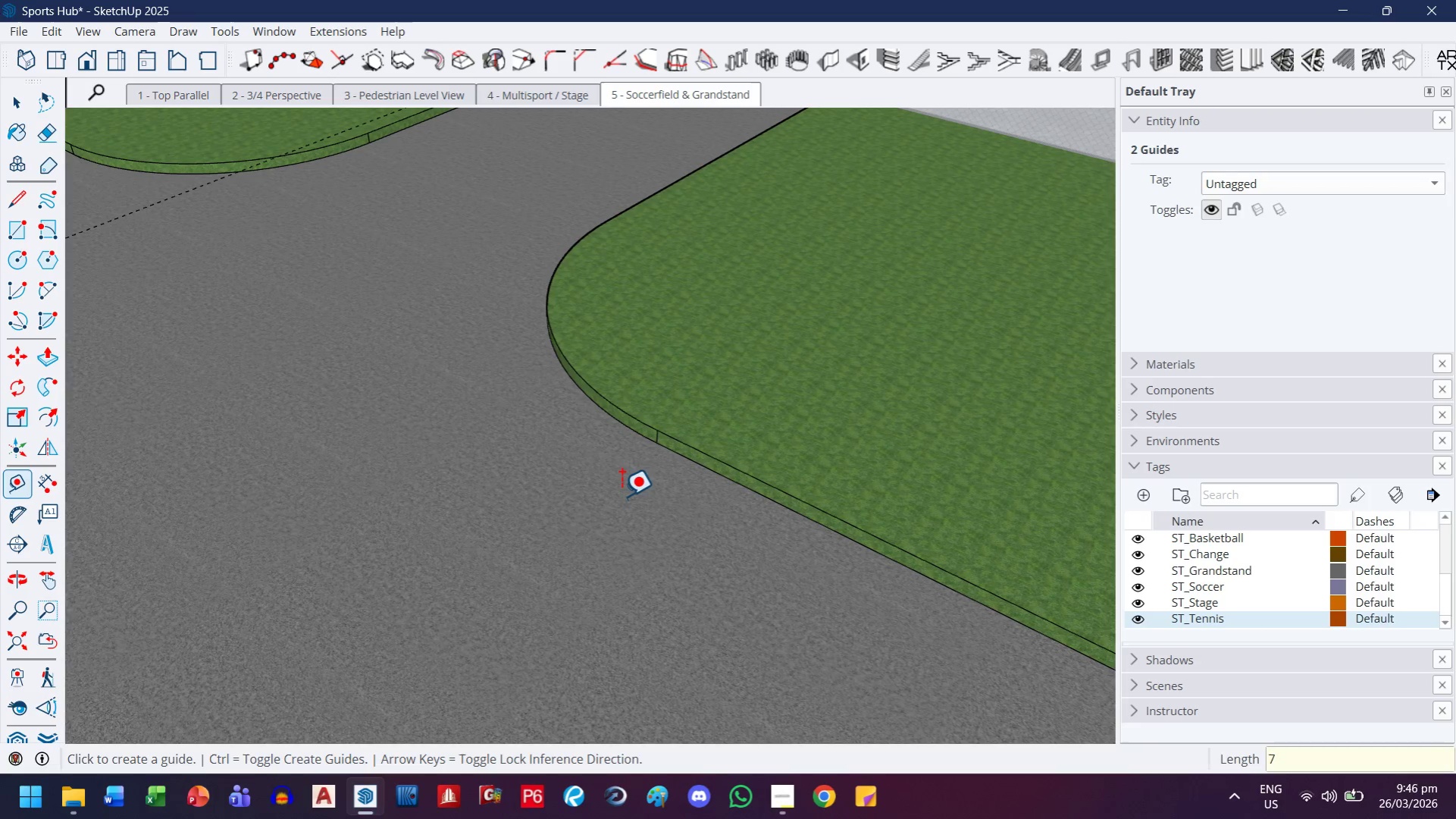 
scroll: coordinate [728, 482], scroll_direction: down, amount: 28.0
 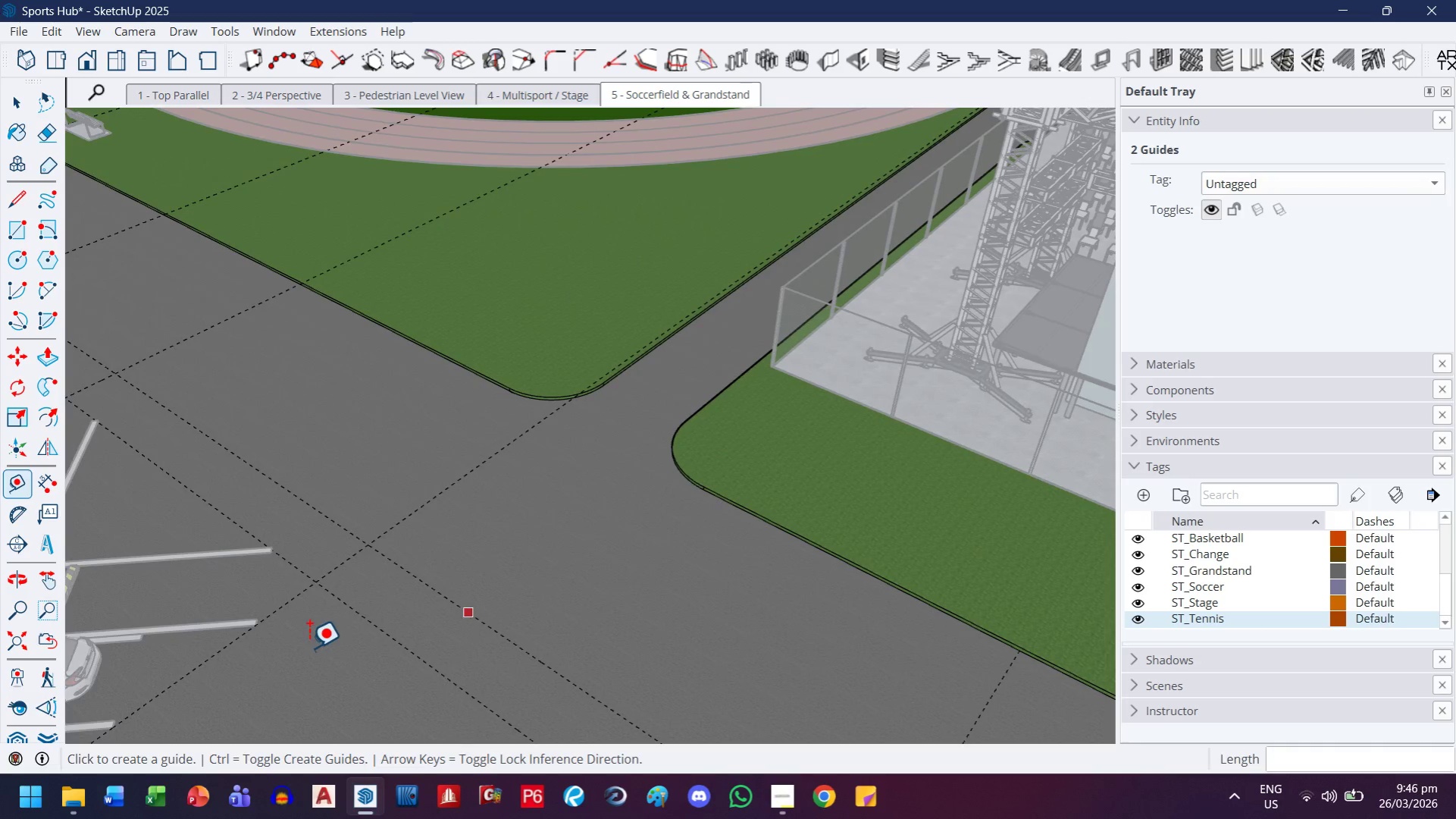 
key(E)
 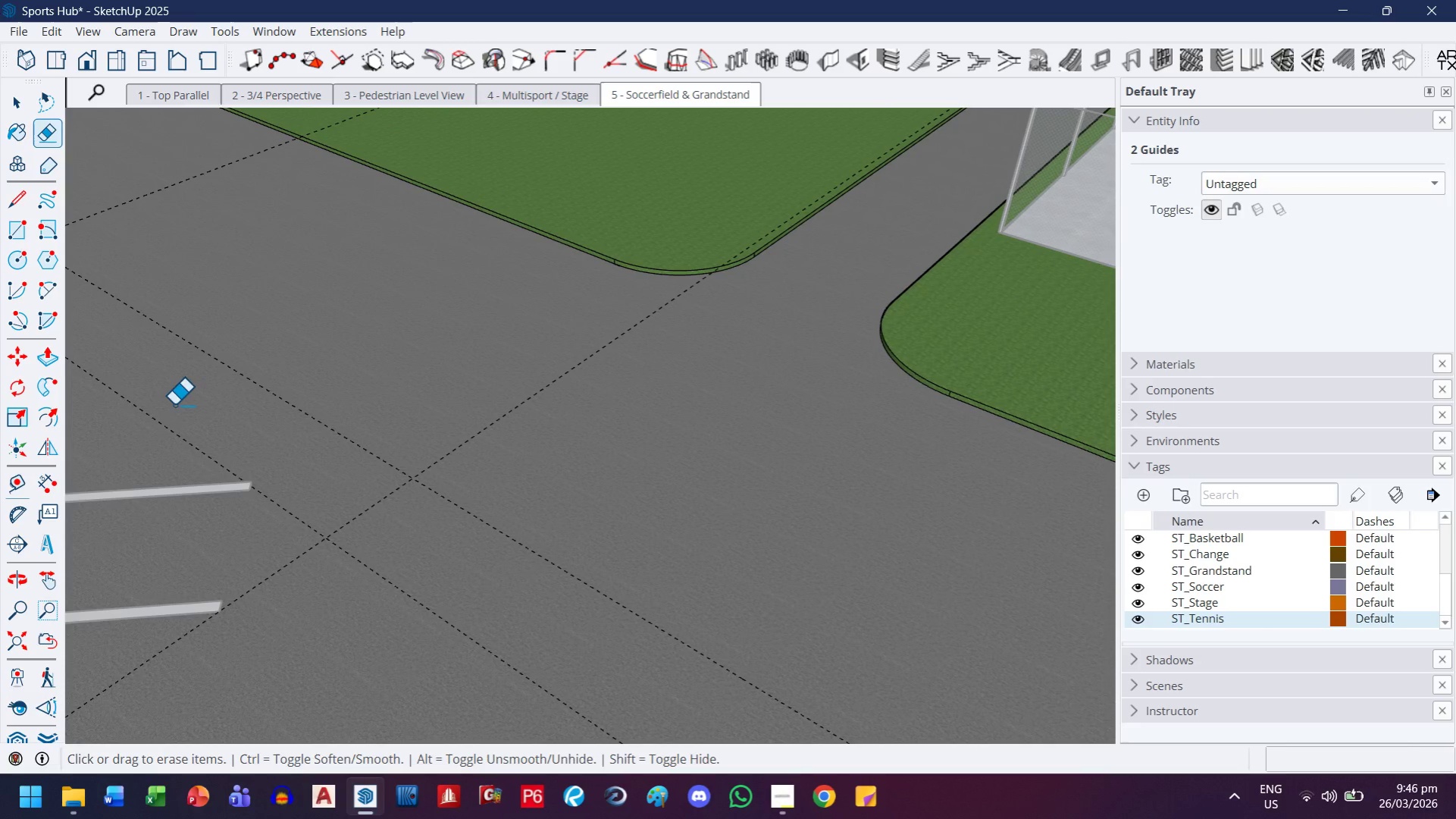 
scroll: coordinate [258, 607], scroll_direction: up, amount: 6.0
 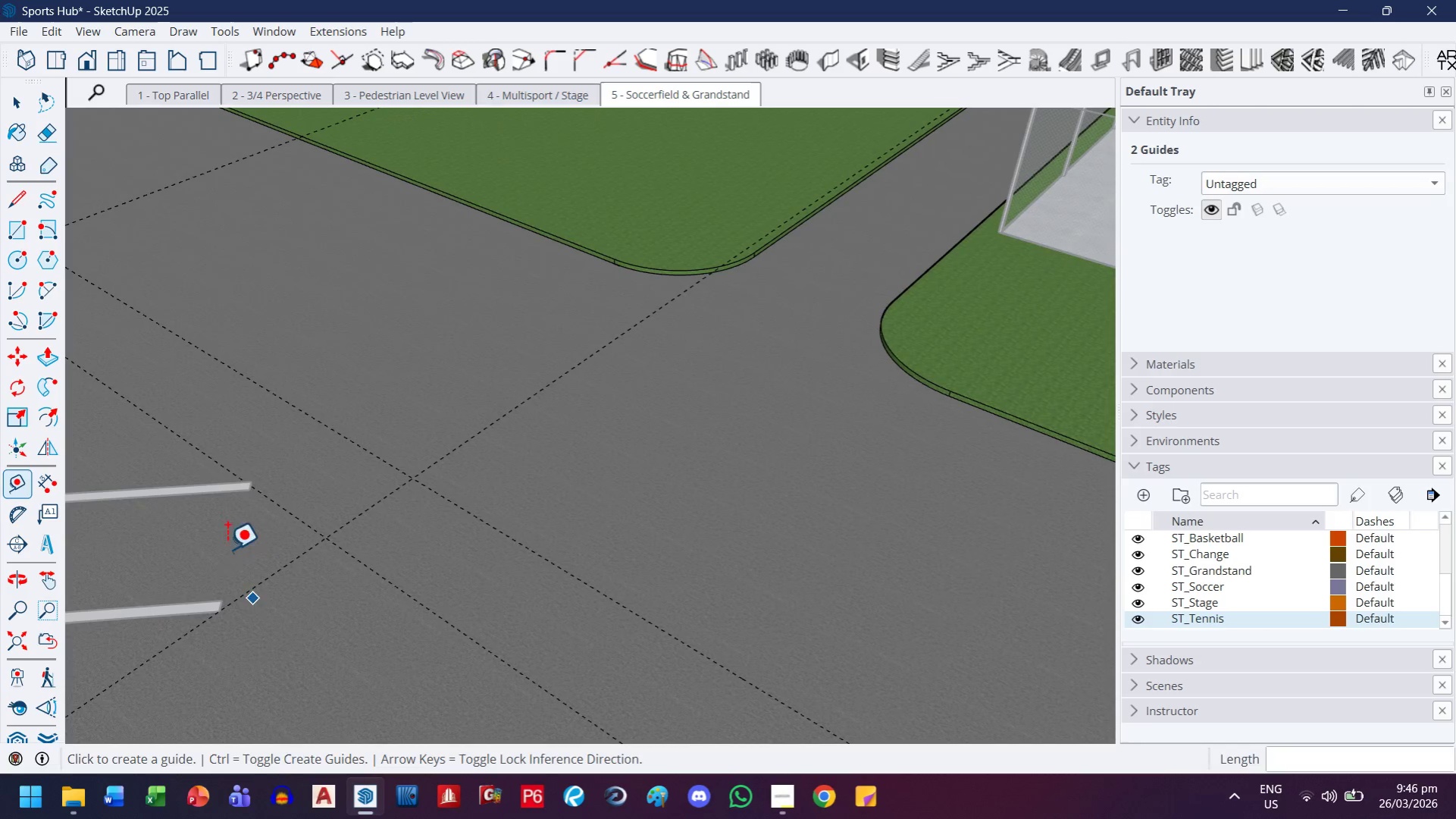 
left_click_drag(start_coordinate=[172, 406], to_coordinate=[151, 436])
 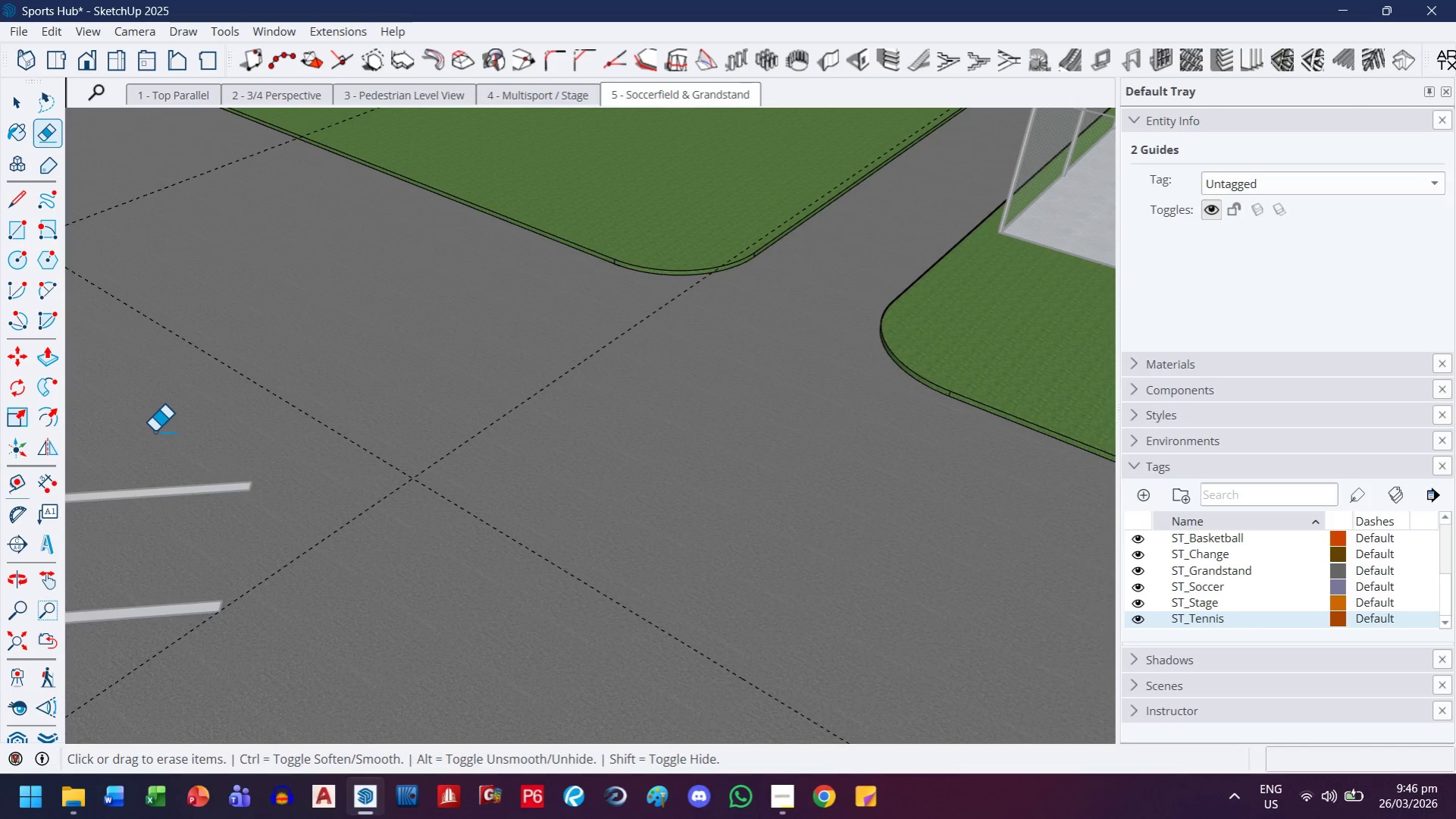 
key(H)
 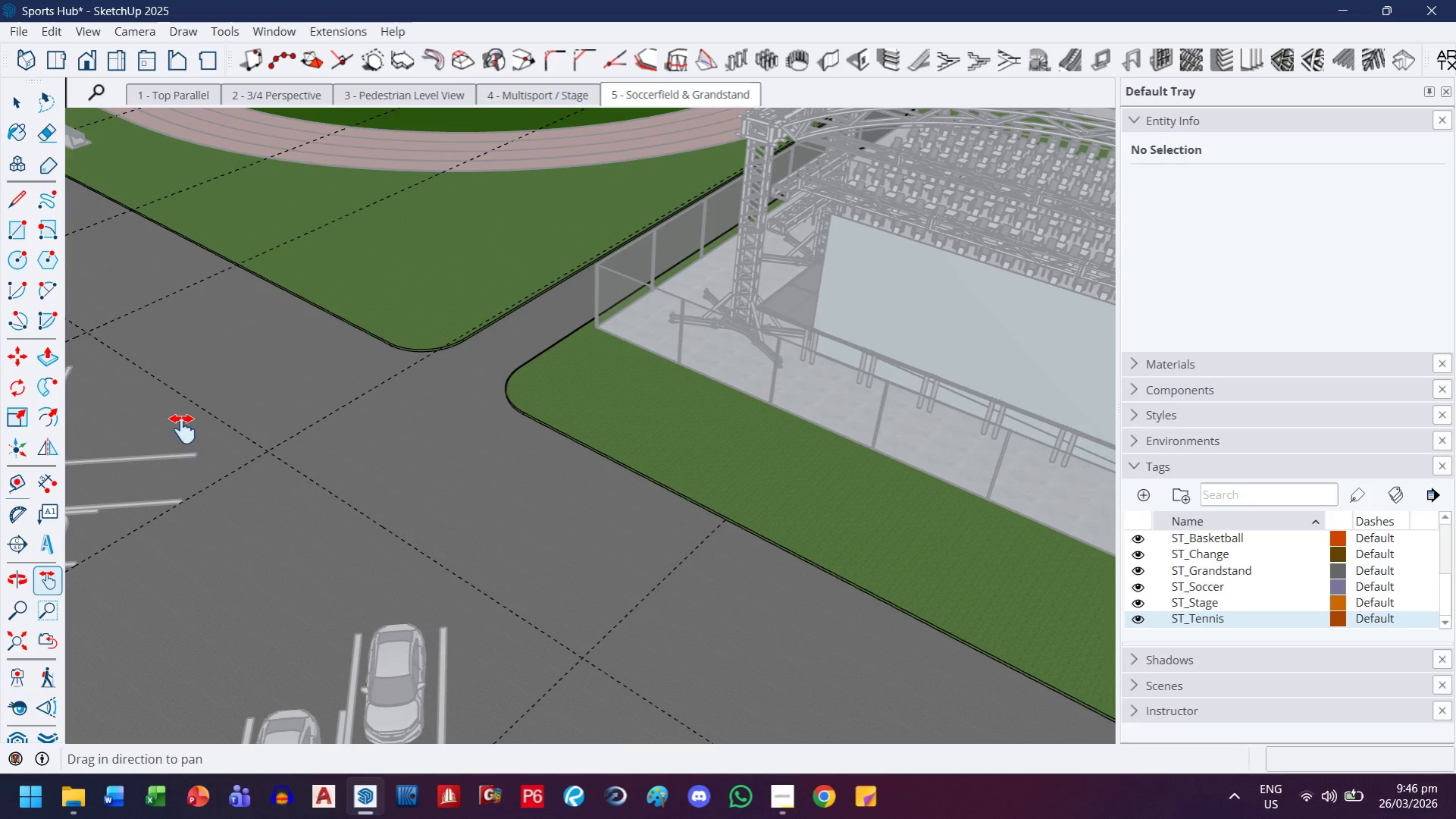 
left_click_drag(start_coordinate=[181, 429], to_coordinate=[583, 401])
 